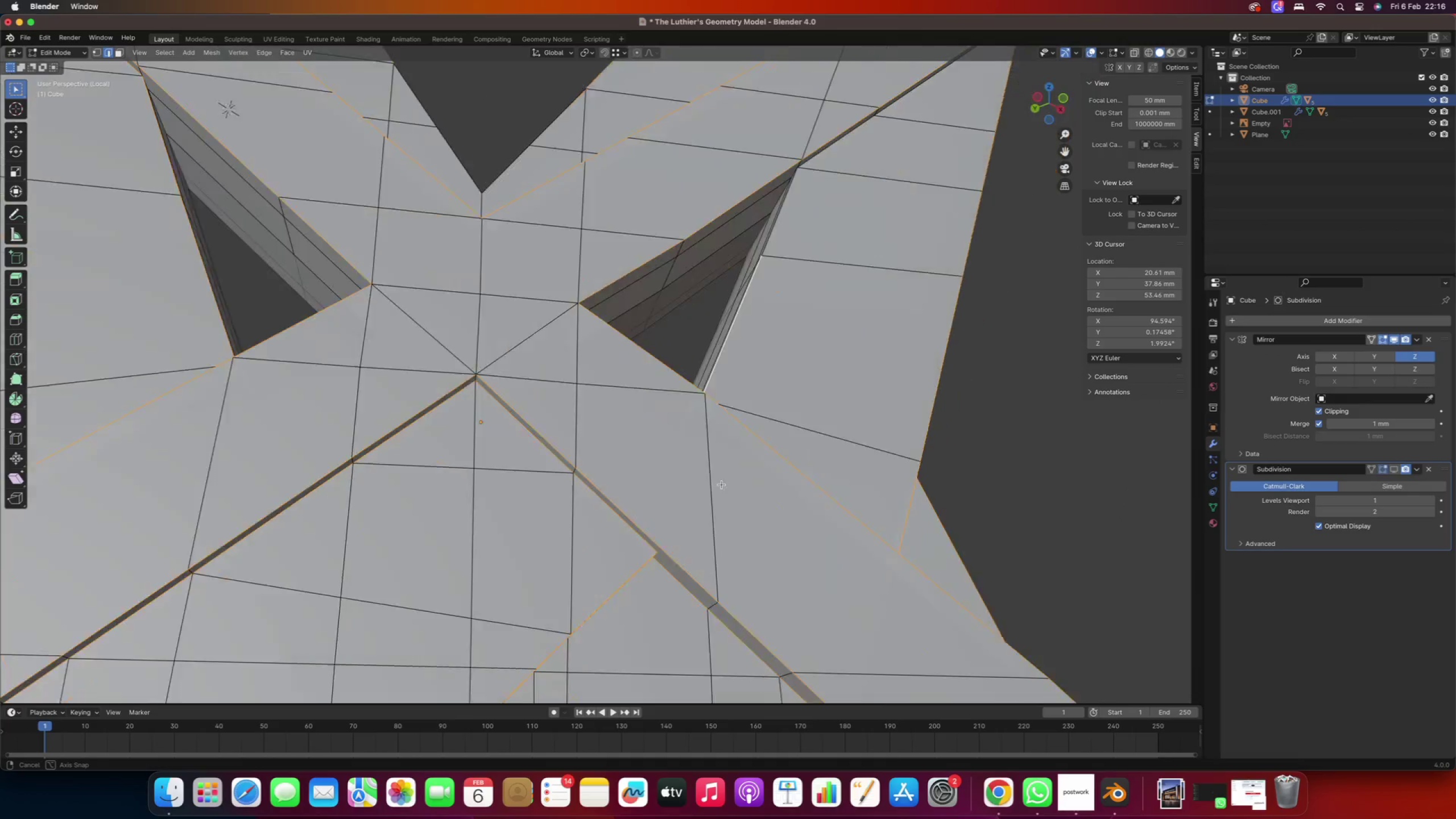 
hold_key(key=ShiftRight, duration=0.56)
 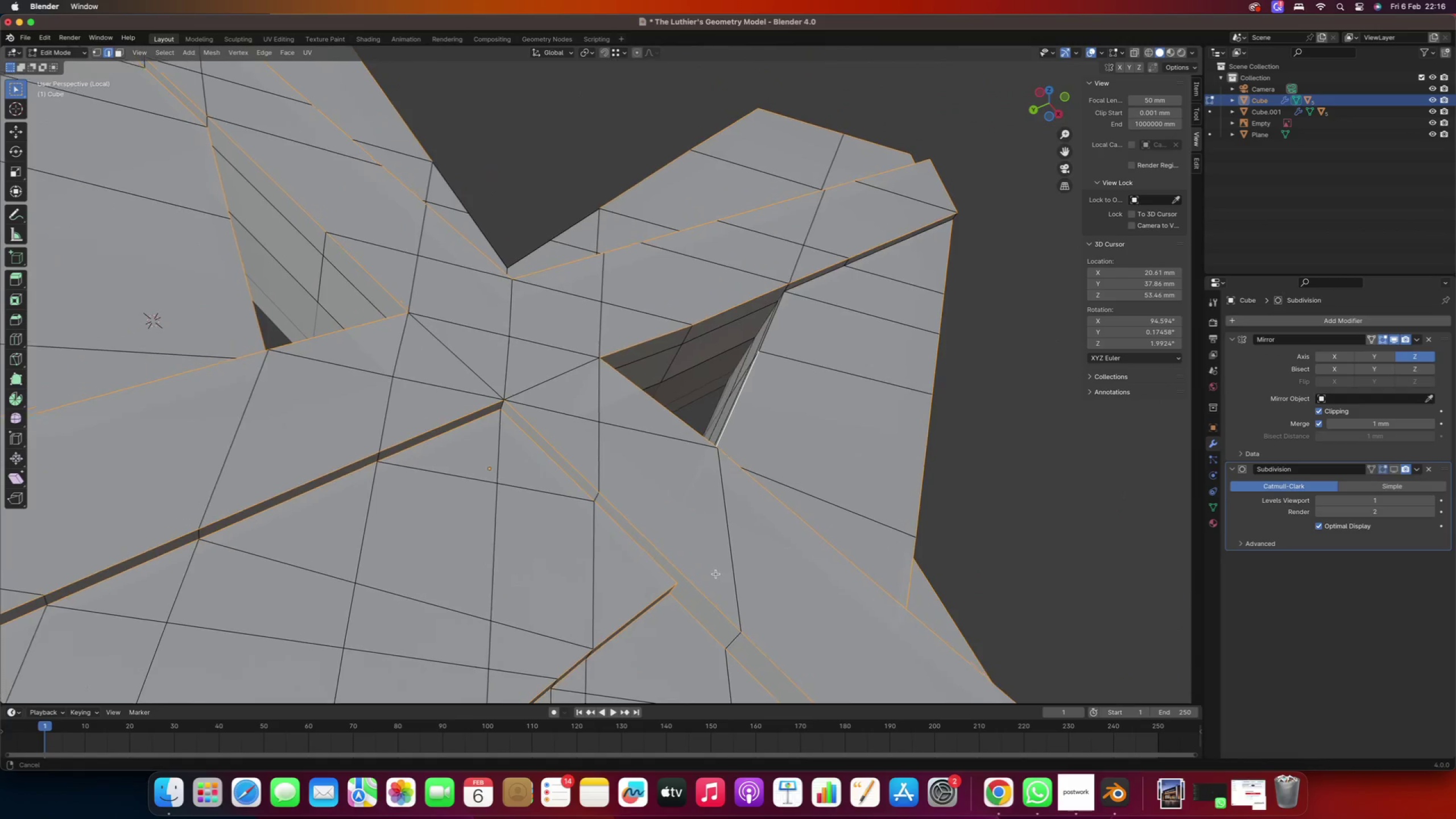 
hold_key(key=ShiftRight, duration=1.07)
 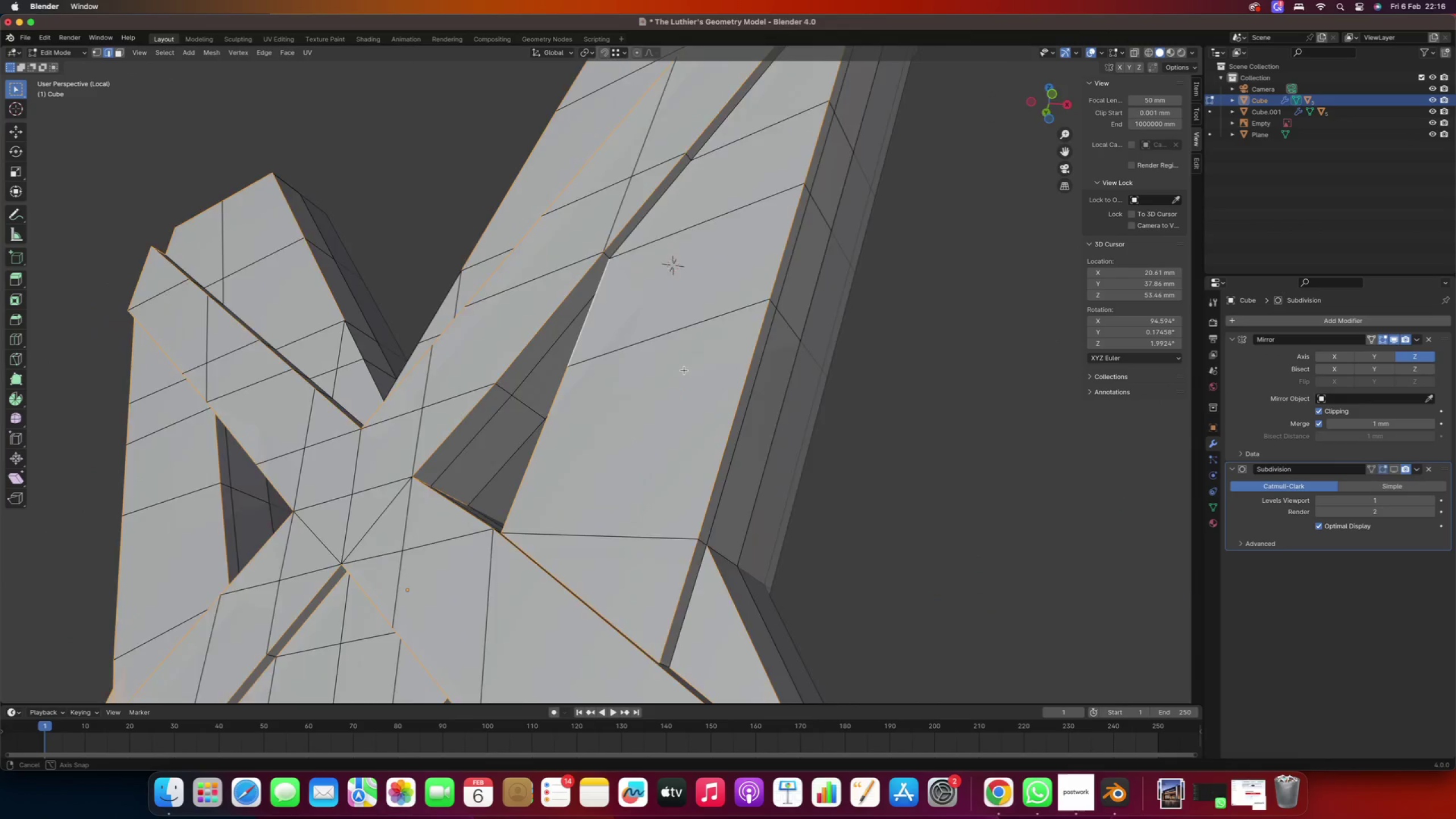 
hold_key(key=ShiftRight, duration=0.78)
right_click([587, 230])
 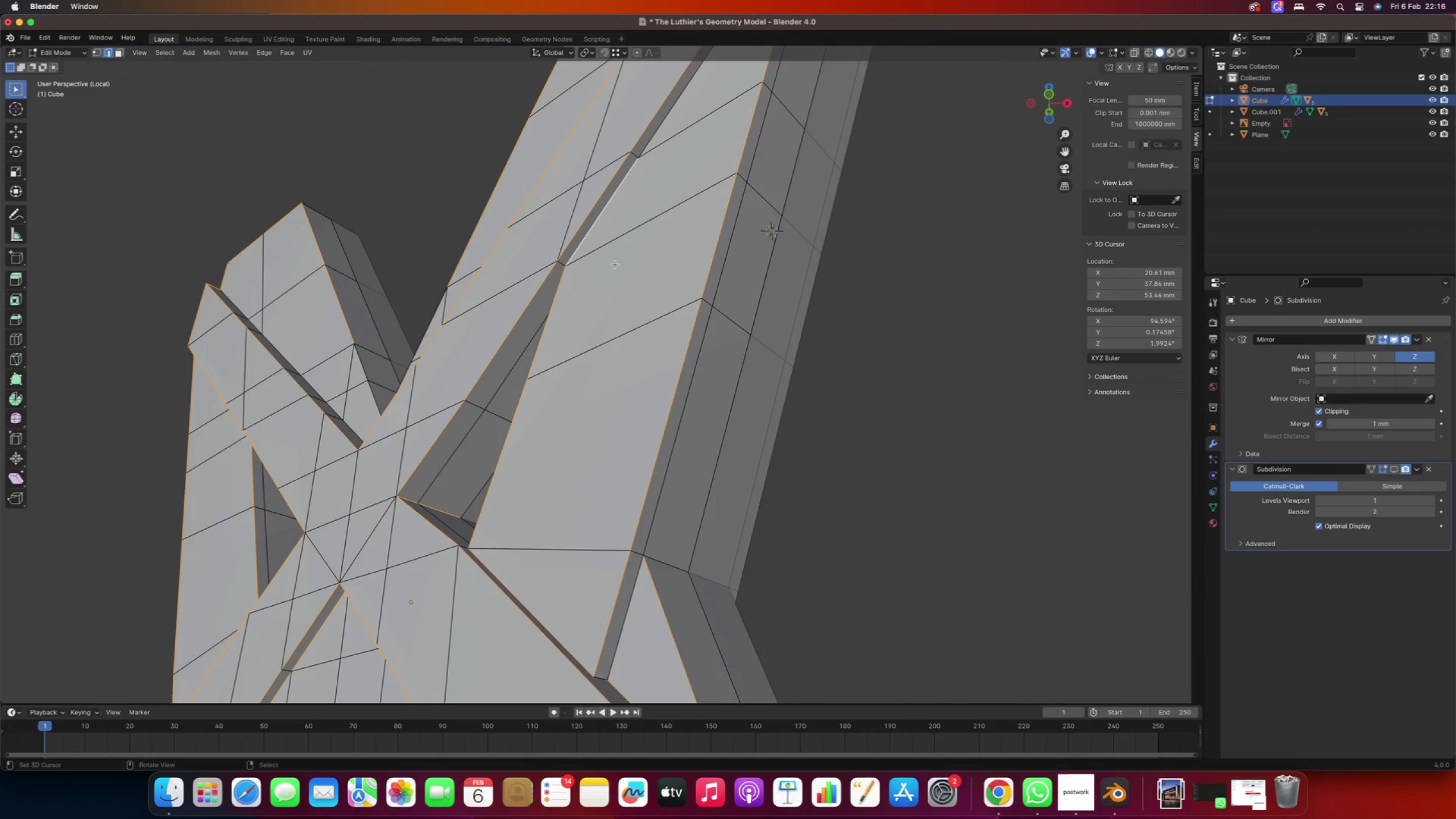 
hold_key(key=ShiftRight, duration=1.51)
 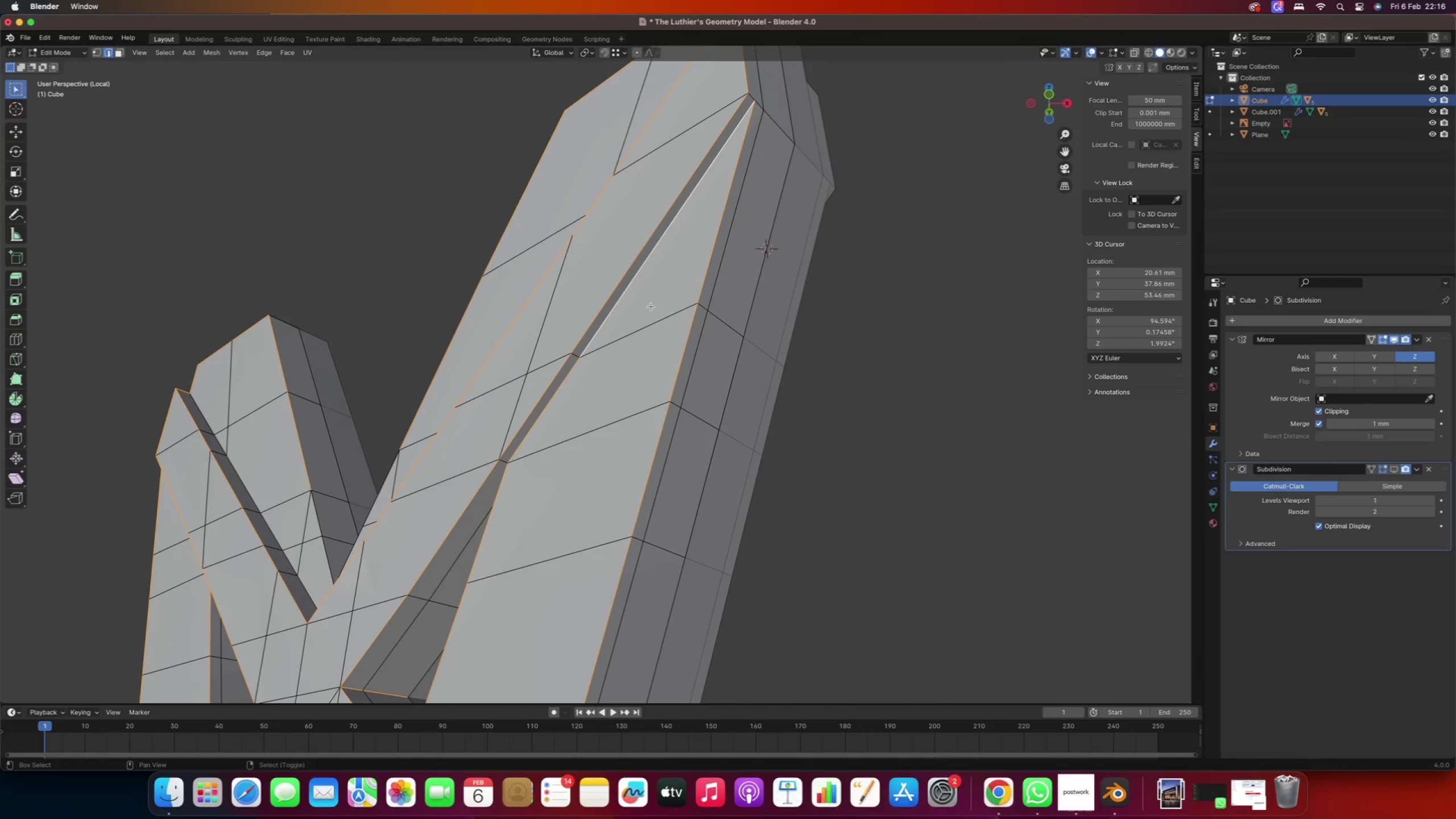 
scroll: coordinate [644, 308], scroll_direction: down, amount: 5.0
 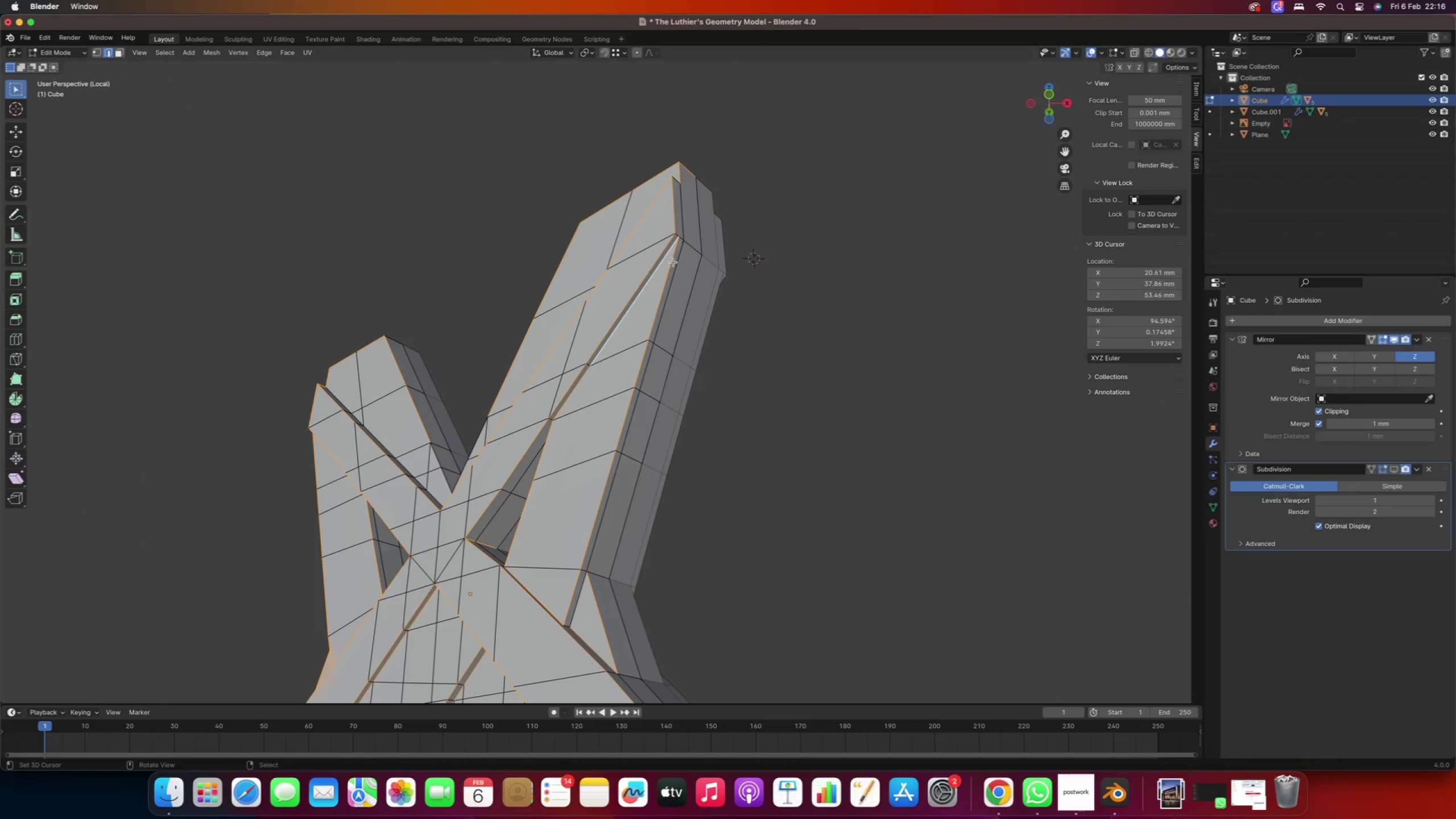 
hold_key(key=ShiftRight, duration=1.22)
 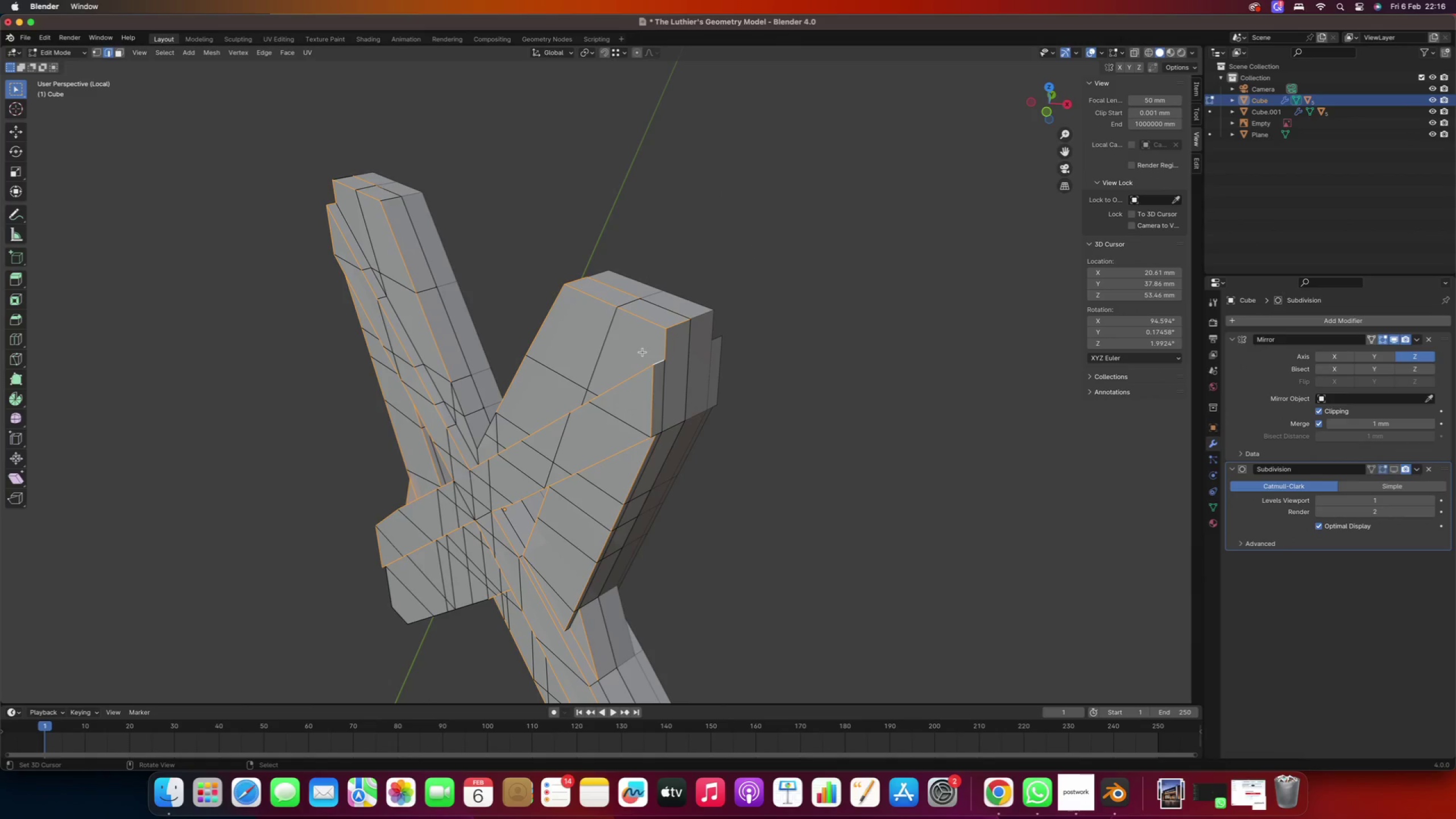 
scroll: coordinate [669, 318], scroll_direction: down, amount: 1.0
 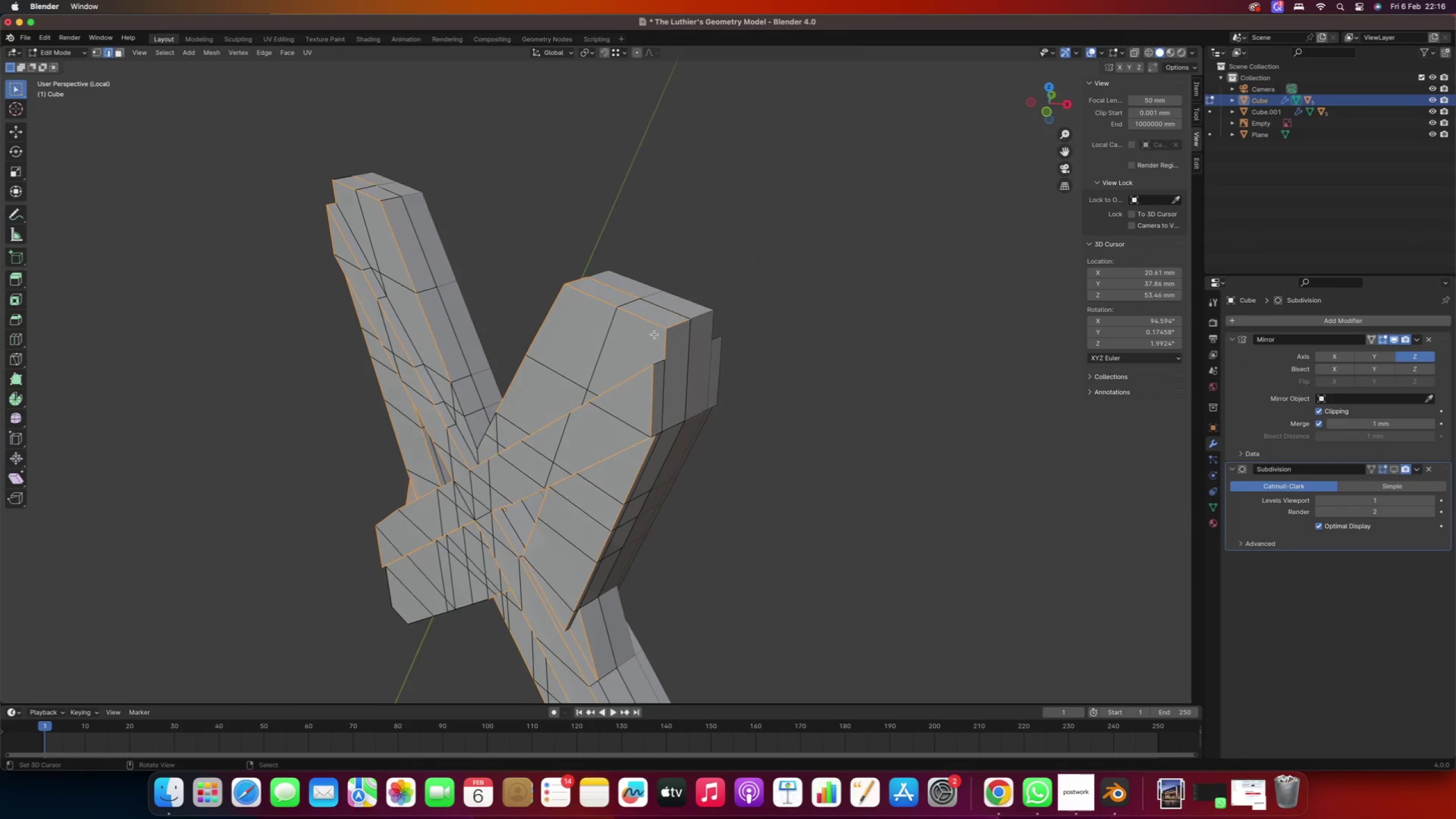 
right_click([657, 361])
 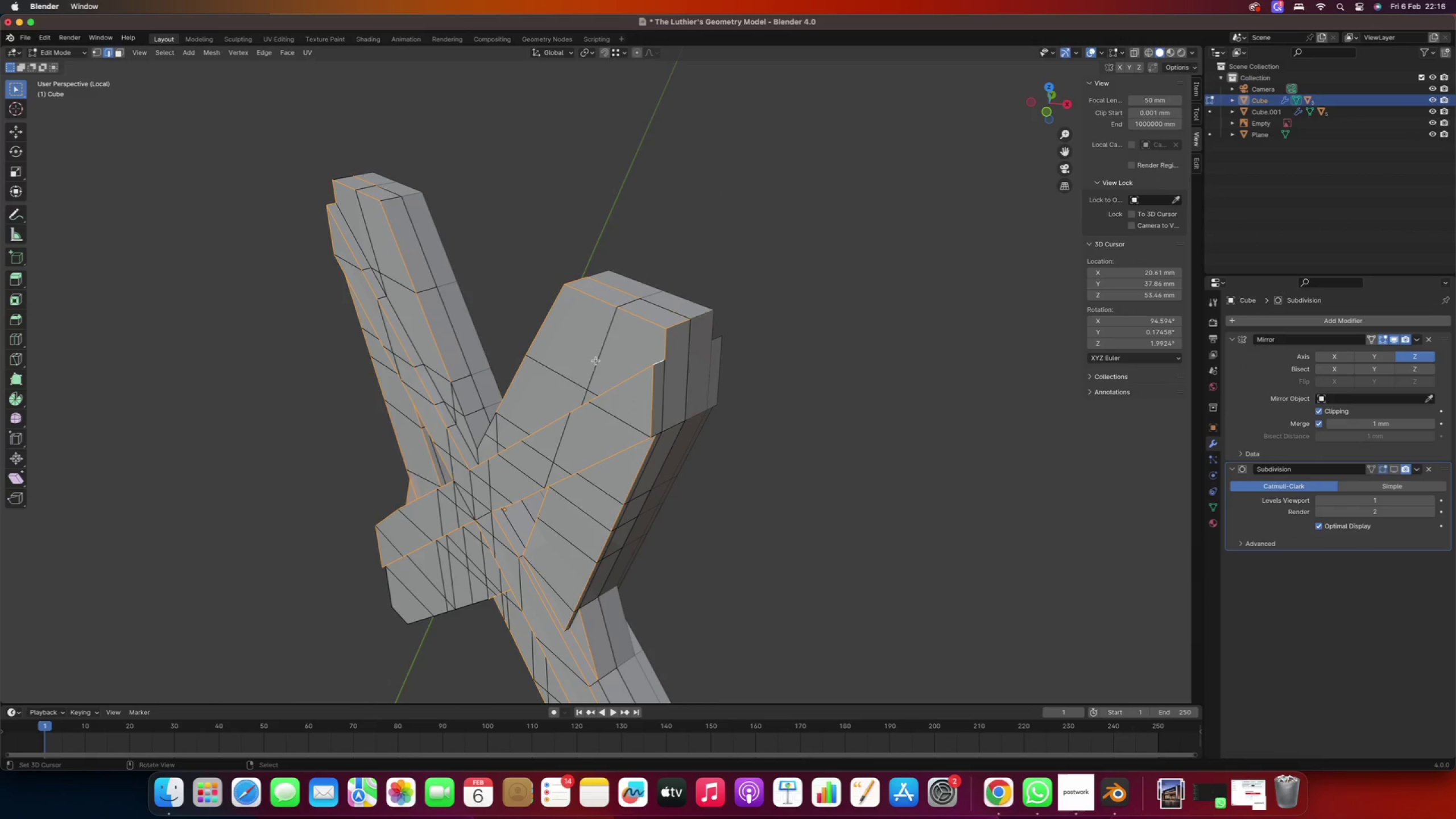 
key(Shift+ShiftRight)
 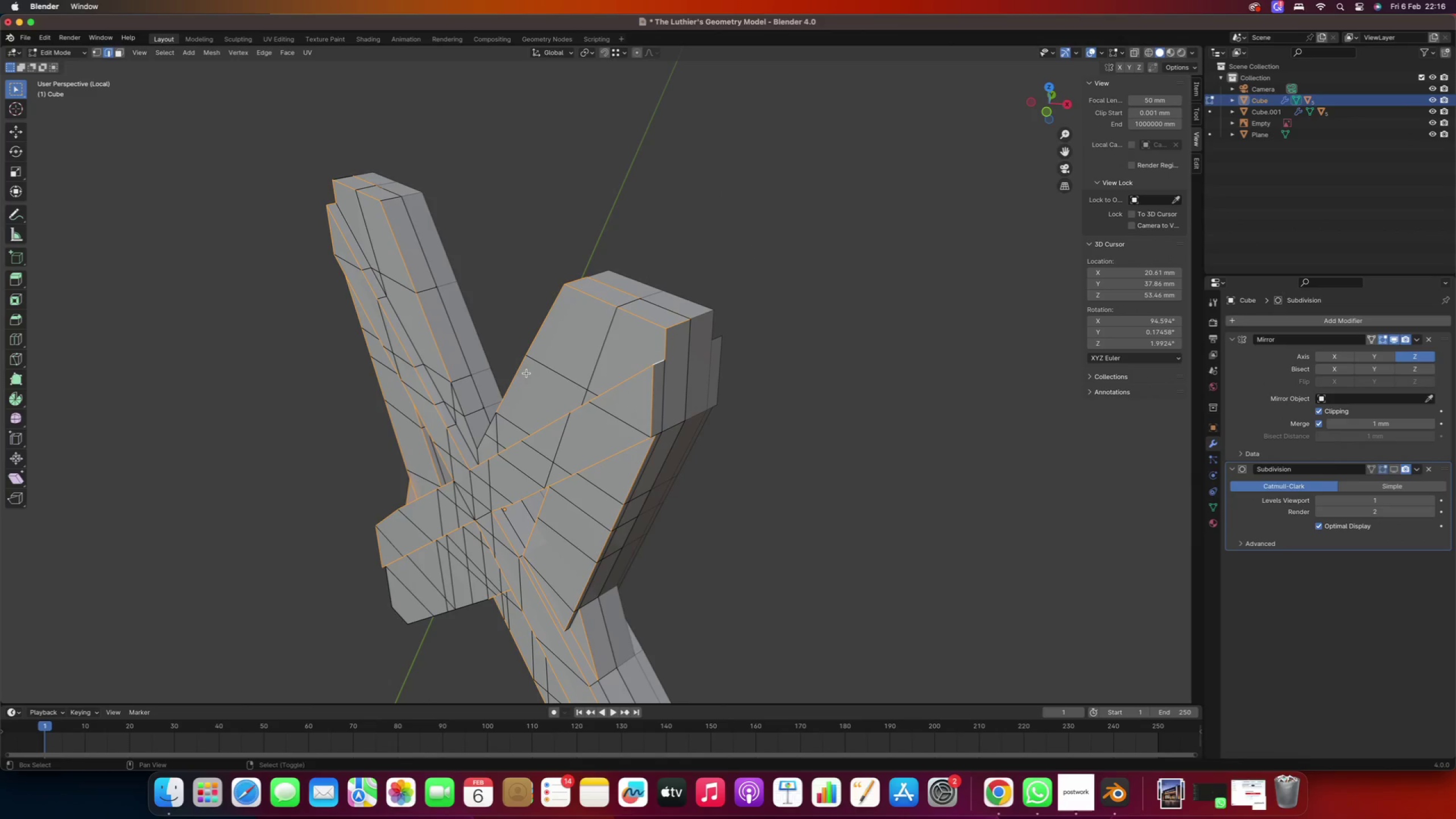 
hold_key(key=ShiftRight, duration=0.62)
 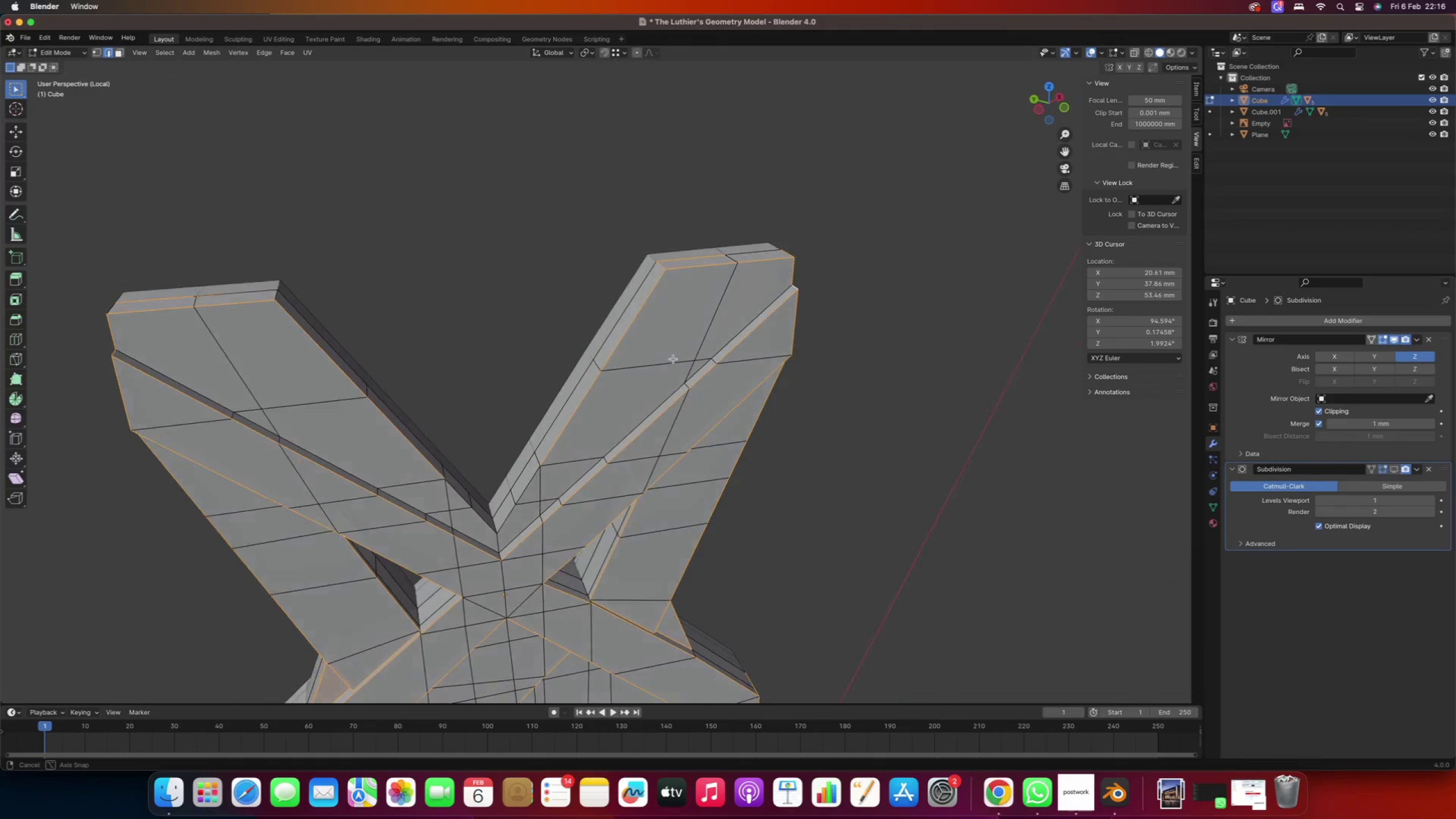 
hold_key(key=ShiftRight, duration=2.4)
hold_key(key=AltRight, duration=1.32)
right_click([750, 318])
 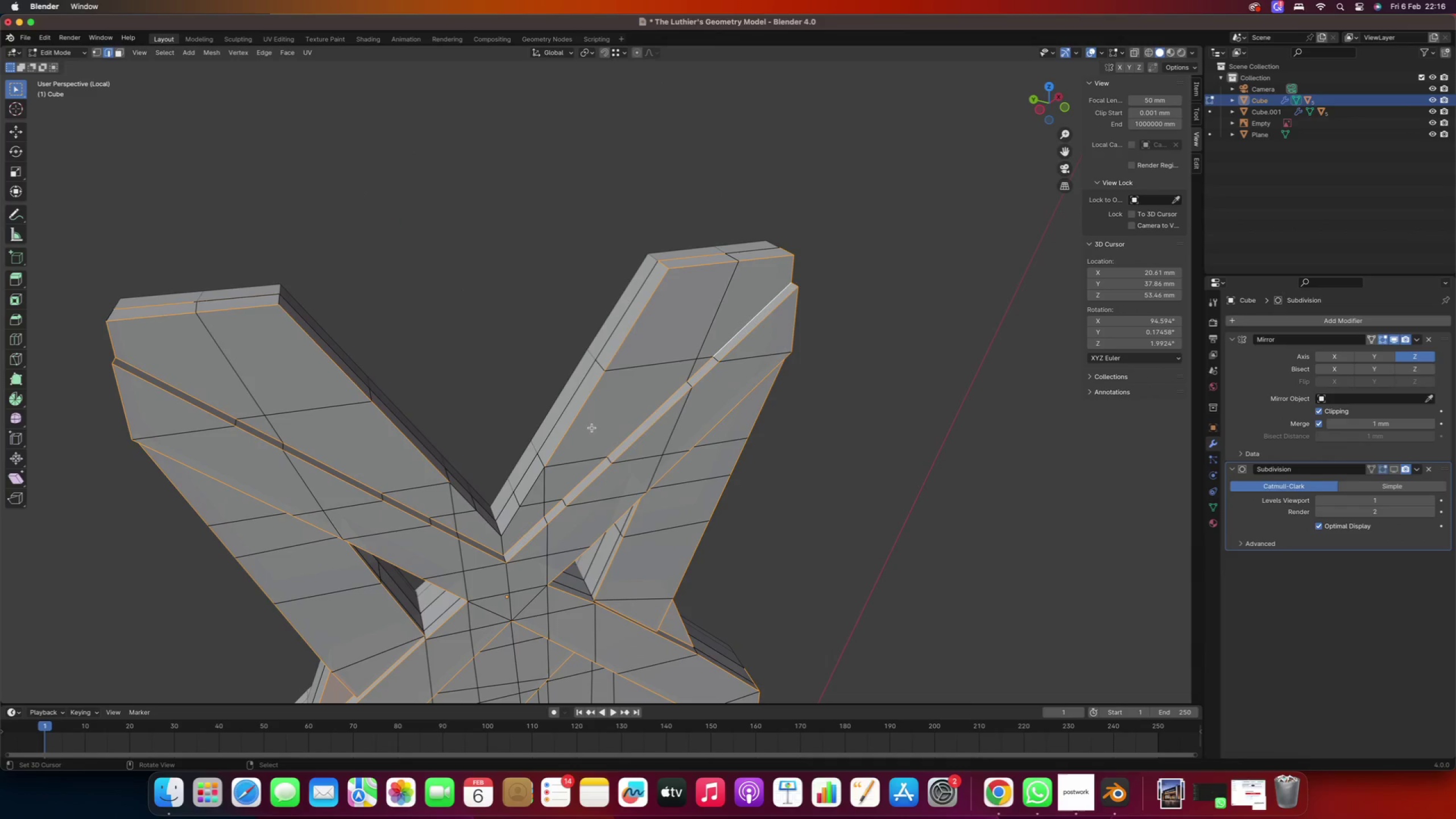 
scroll: coordinate [428, 427], scroll_direction: down, amount: 2.0
 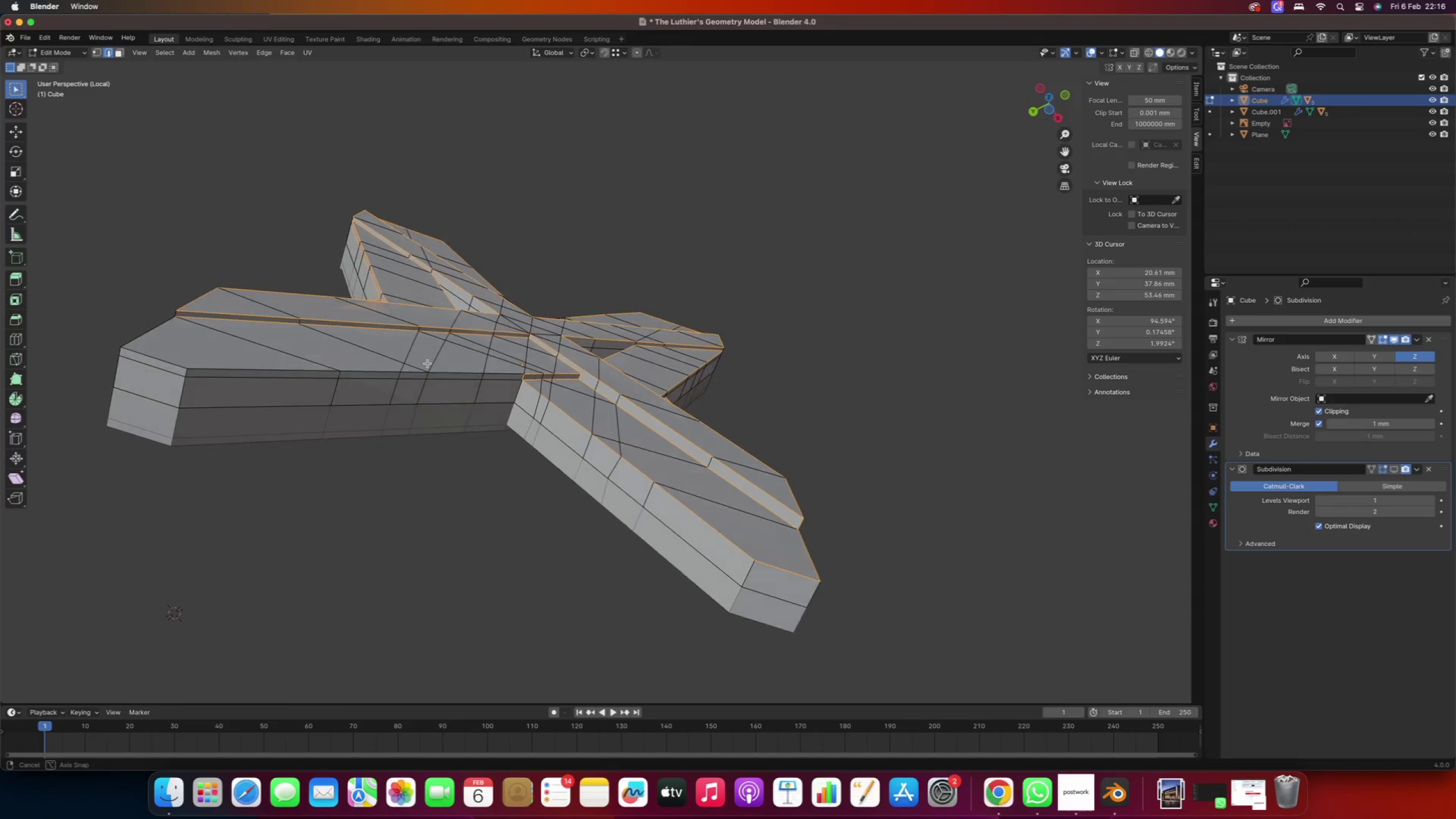 
hold_key(key=ShiftRight, duration=4.06)
right_click([491, 375])
 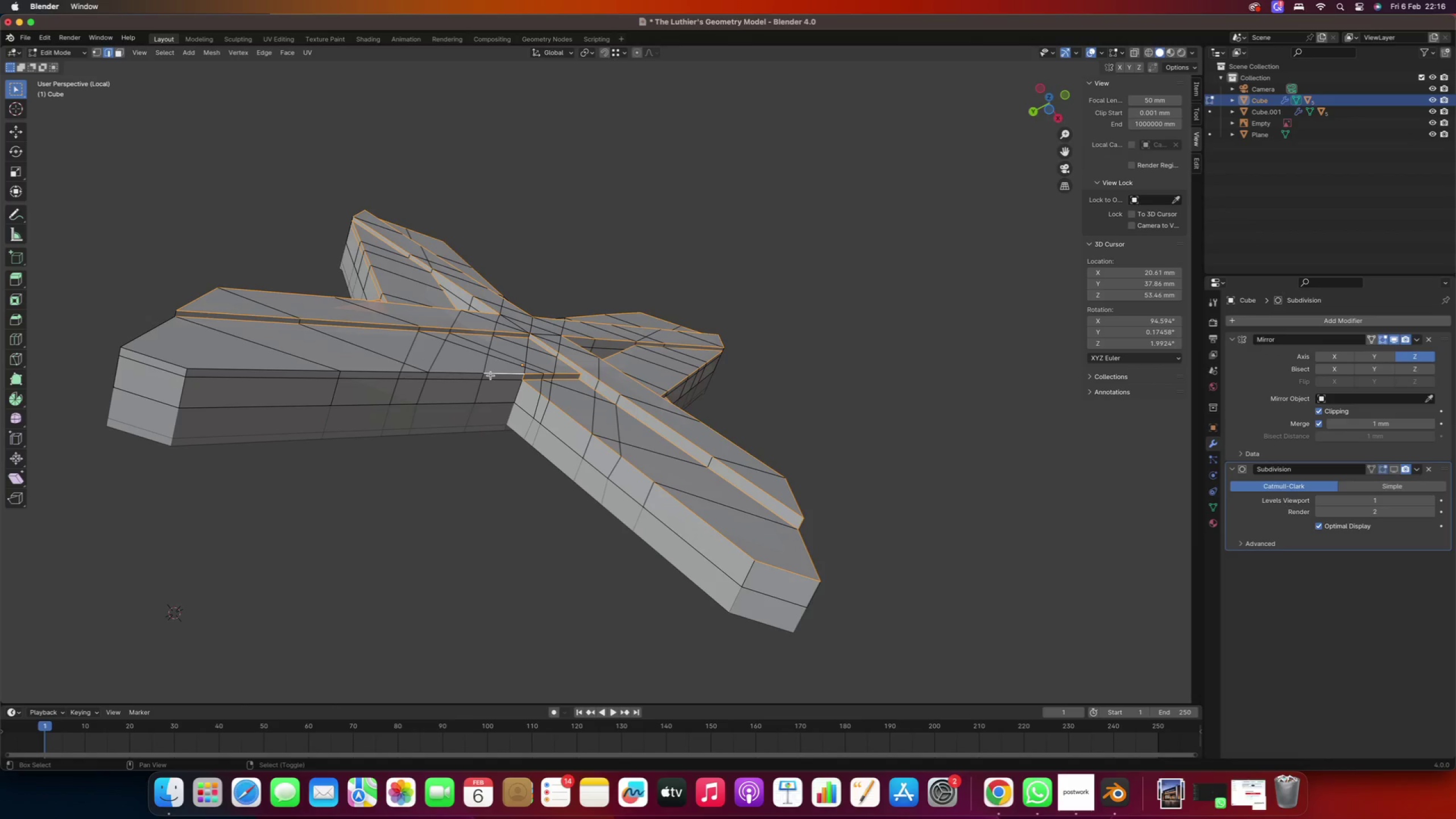 
hold_key(key=AltRight, duration=1.28)
double_click([491, 375])
 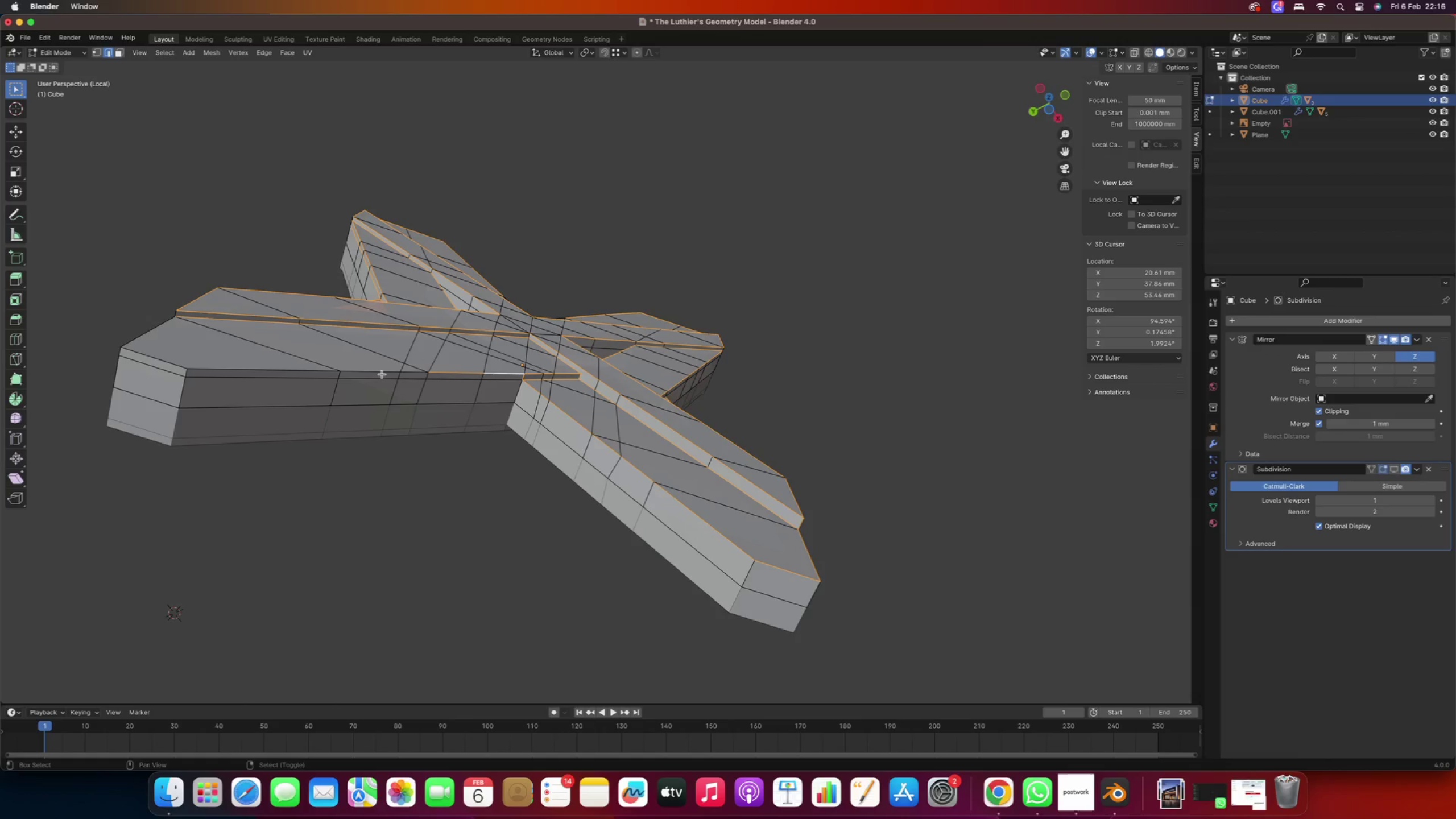 
hold_key(key=AltRight, duration=0.82)
right_click([406, 372])
 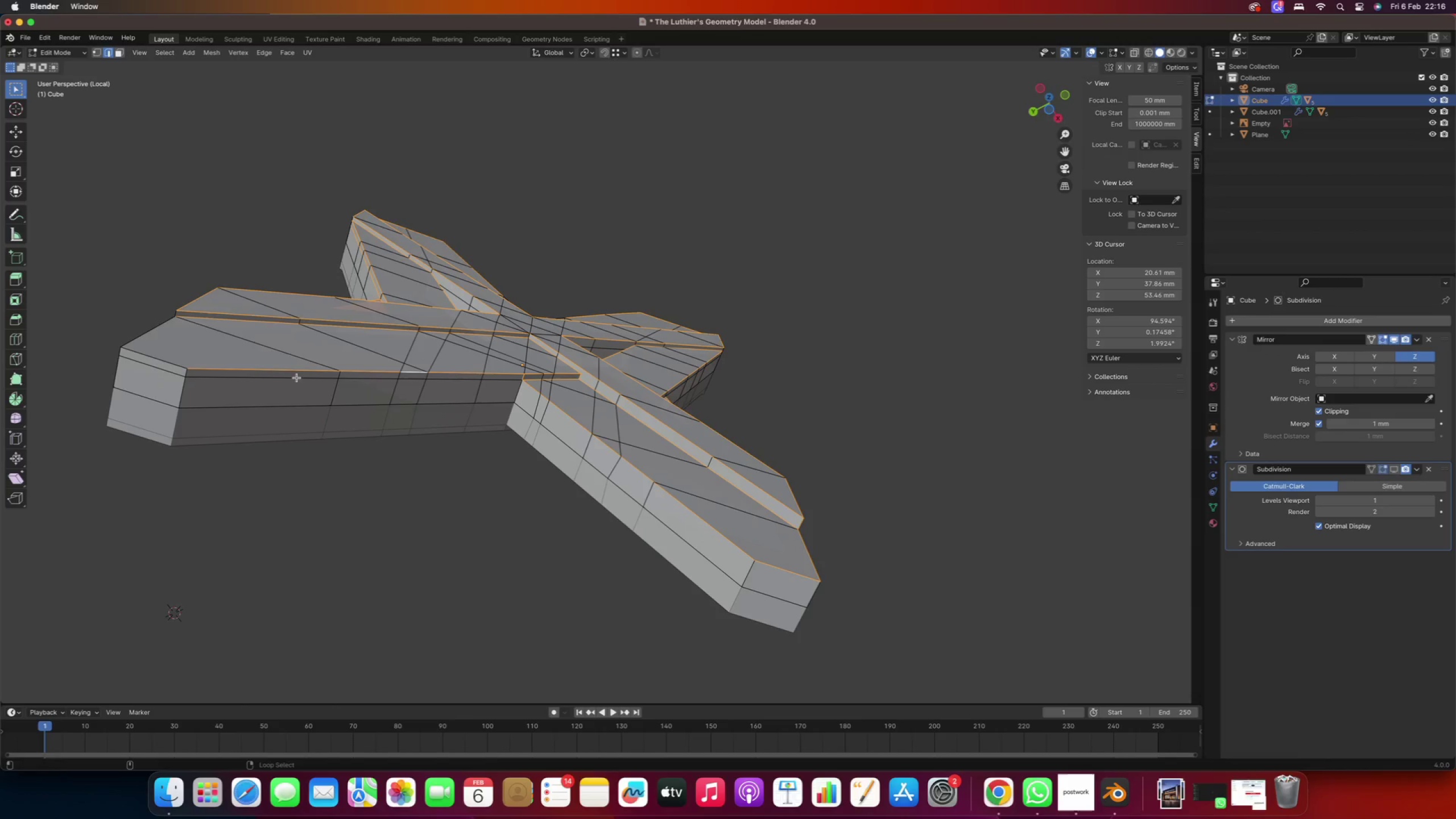 
hold_key(key=ShiftRight, duration=0.73)
right_click([156, 358])
 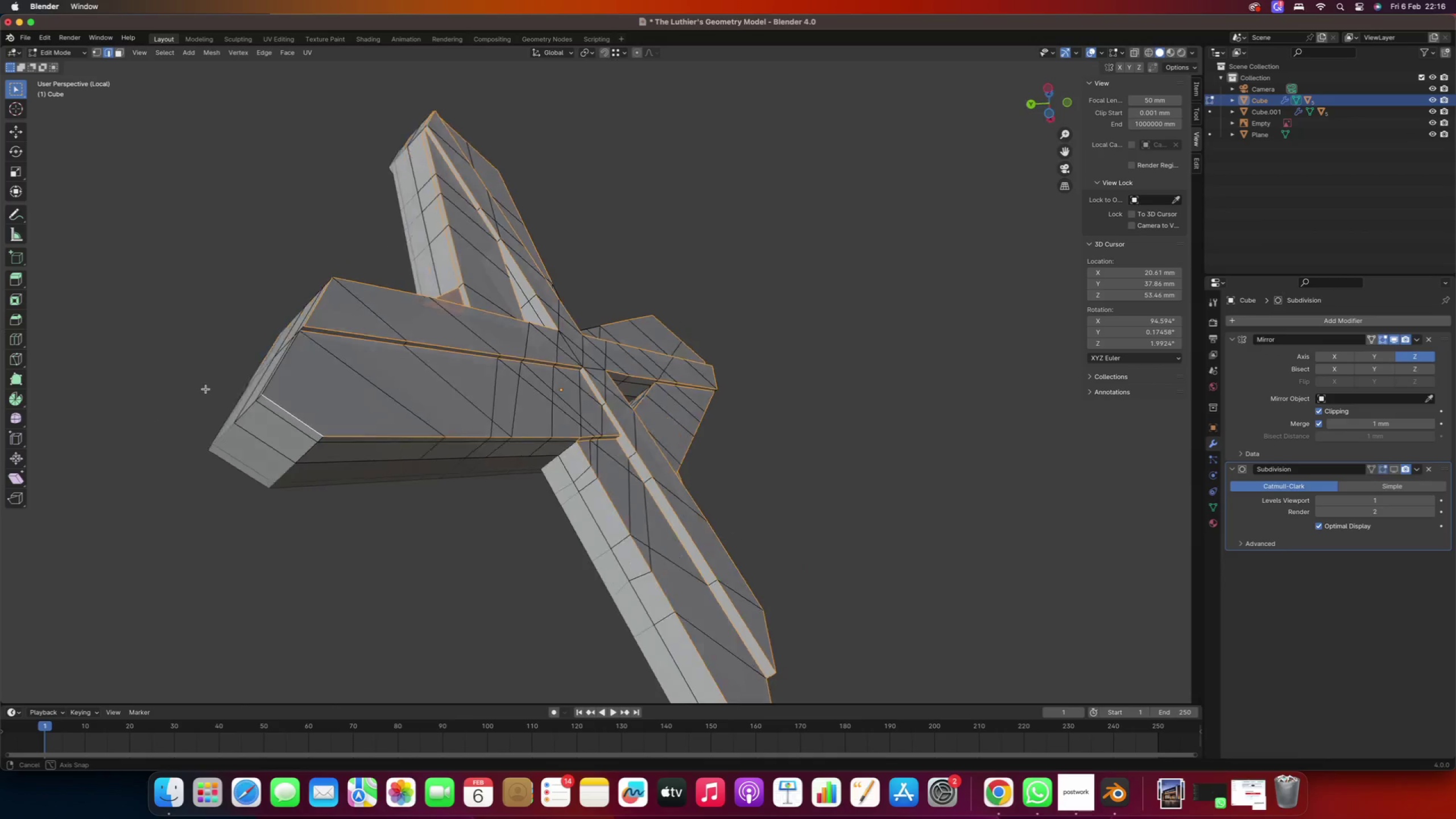 
hold_key(key=ShiftRight, duration=0.9)
 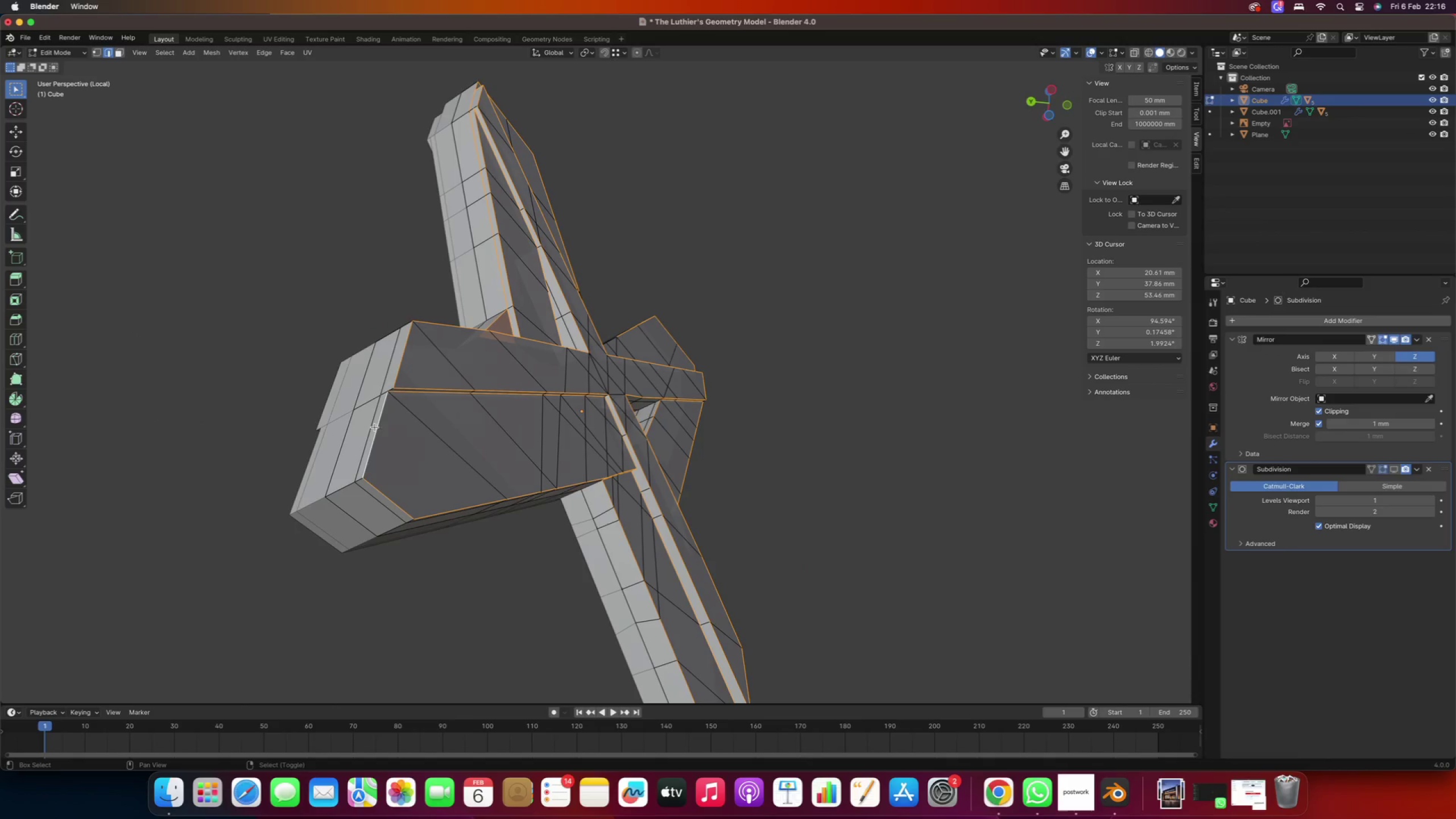 
hold_key(key=ShiftRight, duration=1.92)
 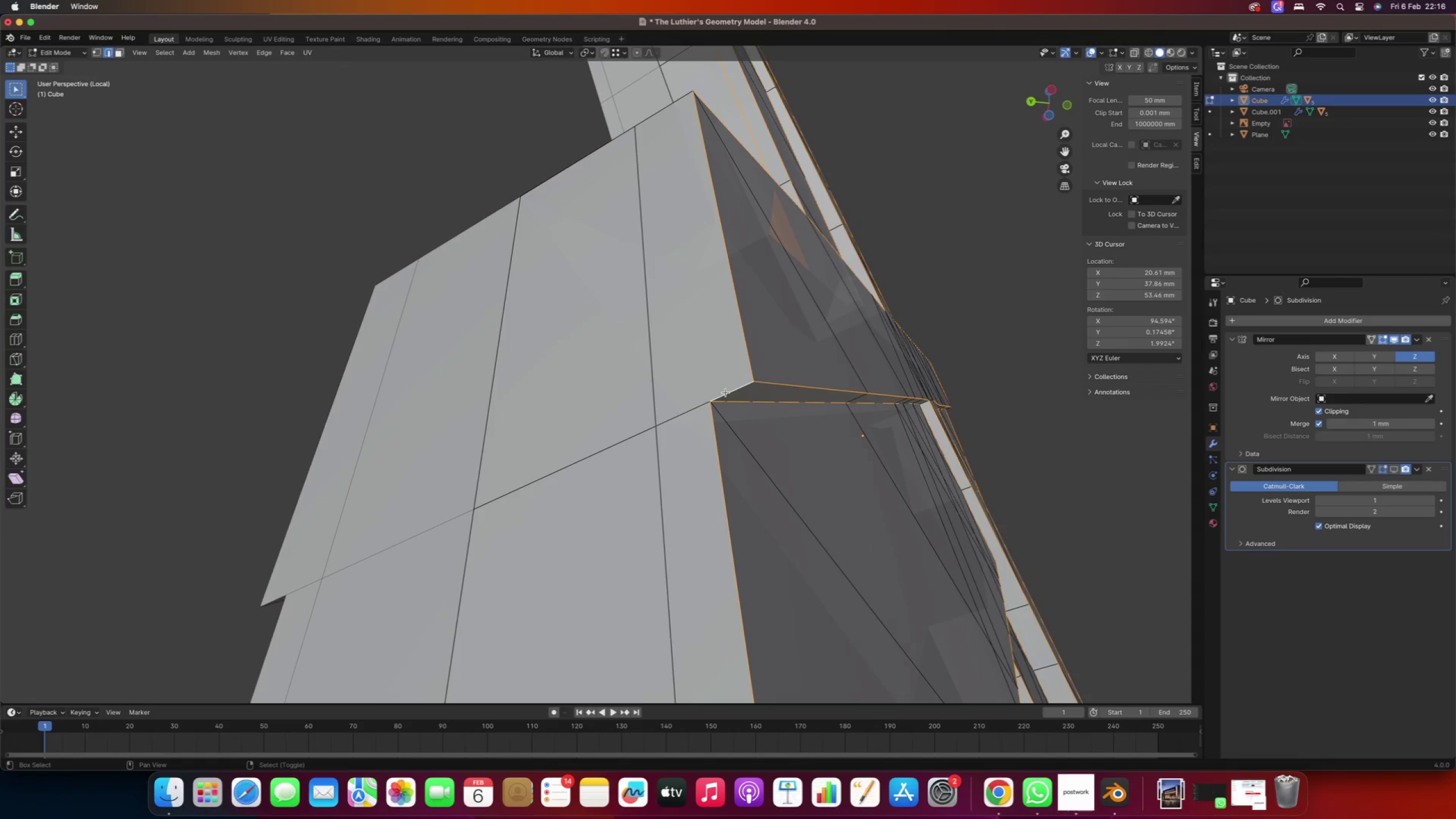 
scroll: coordinate [384, 394], scroll_direction: up, amount: 4.0
 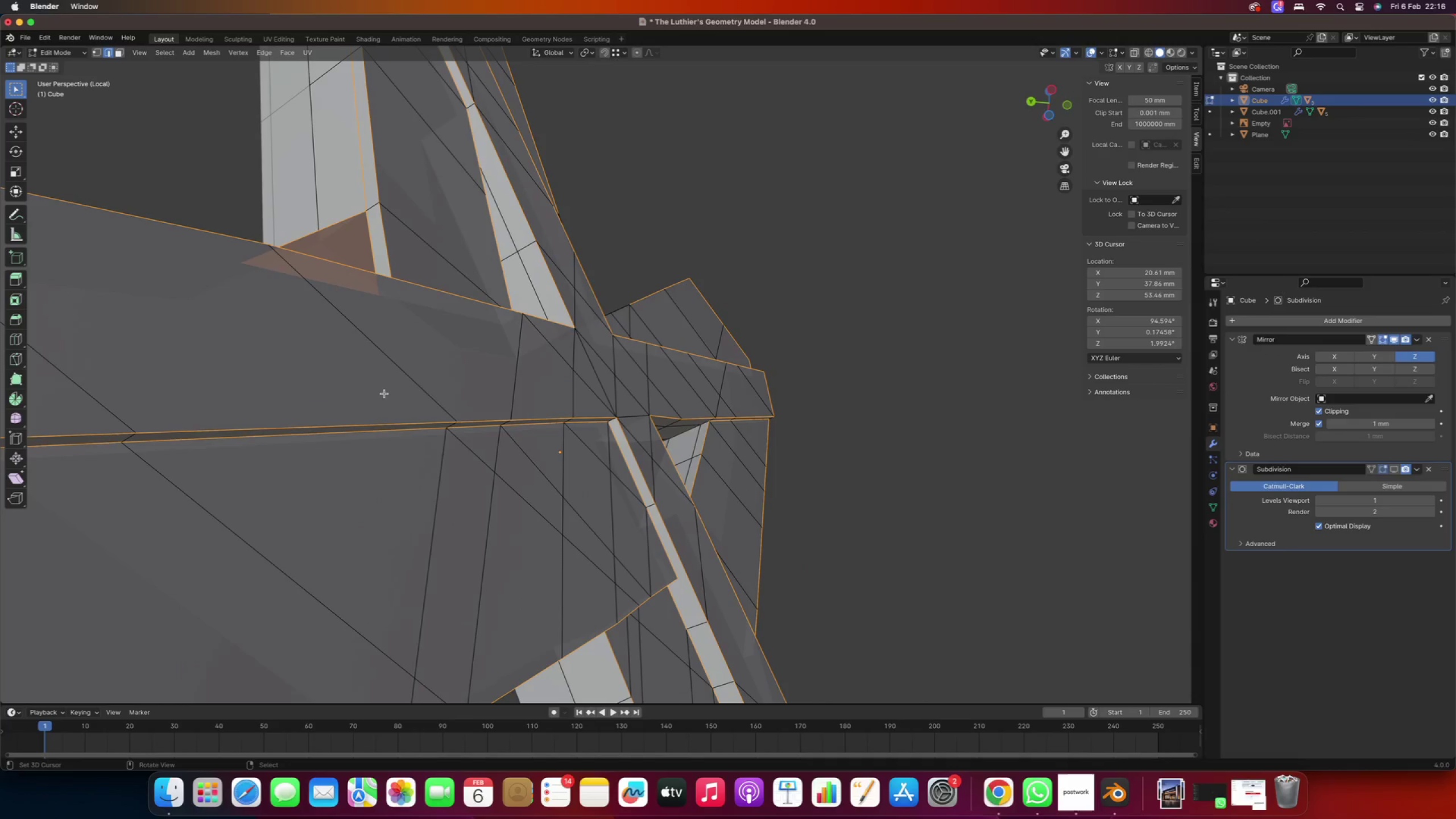 
scroll: coordinate [700, 415], scroll_direction: down, amount: 17.0
 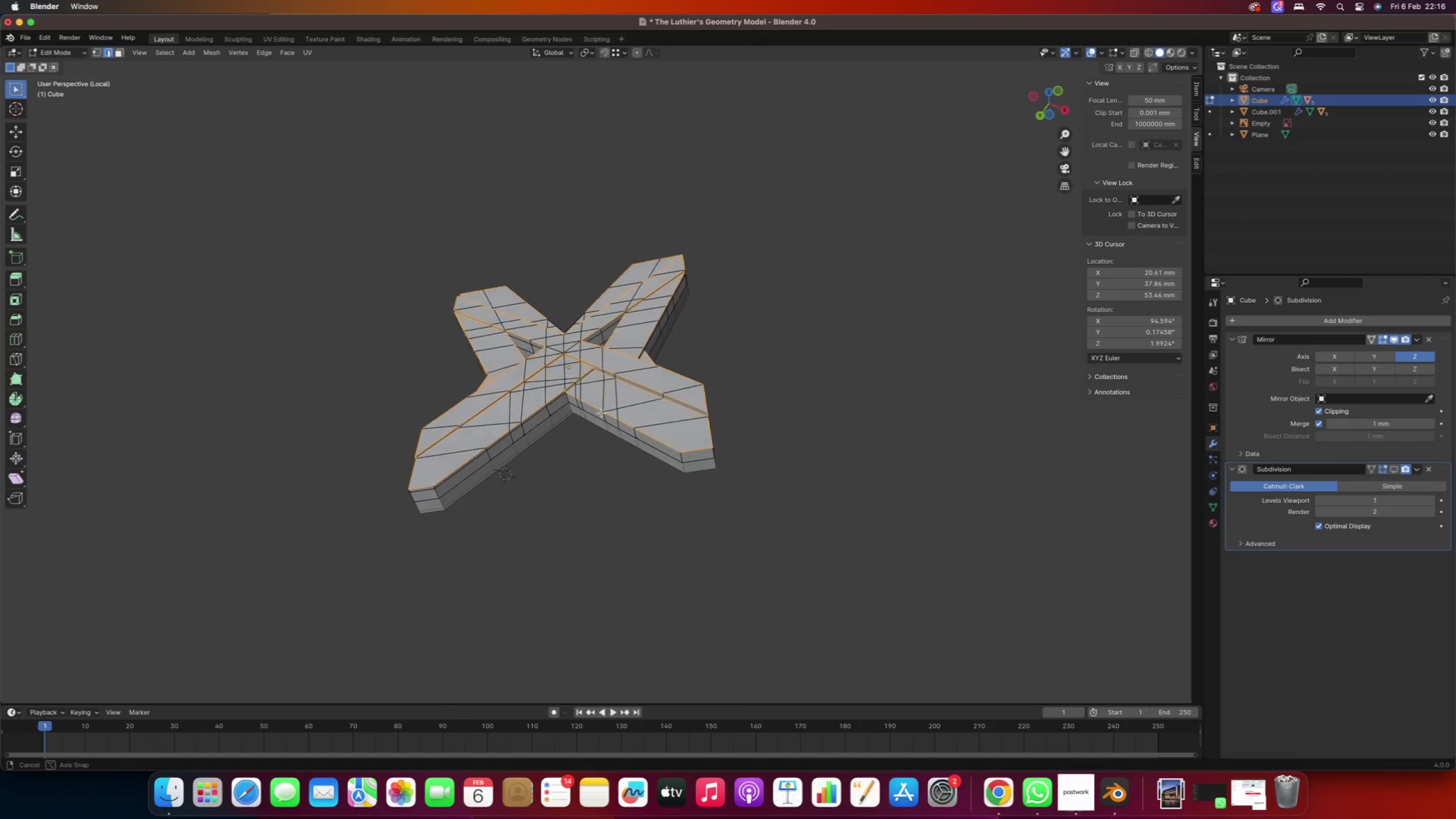 
scroll: coordinate [710, 431], scroll_direction: up, amount: 15.0
 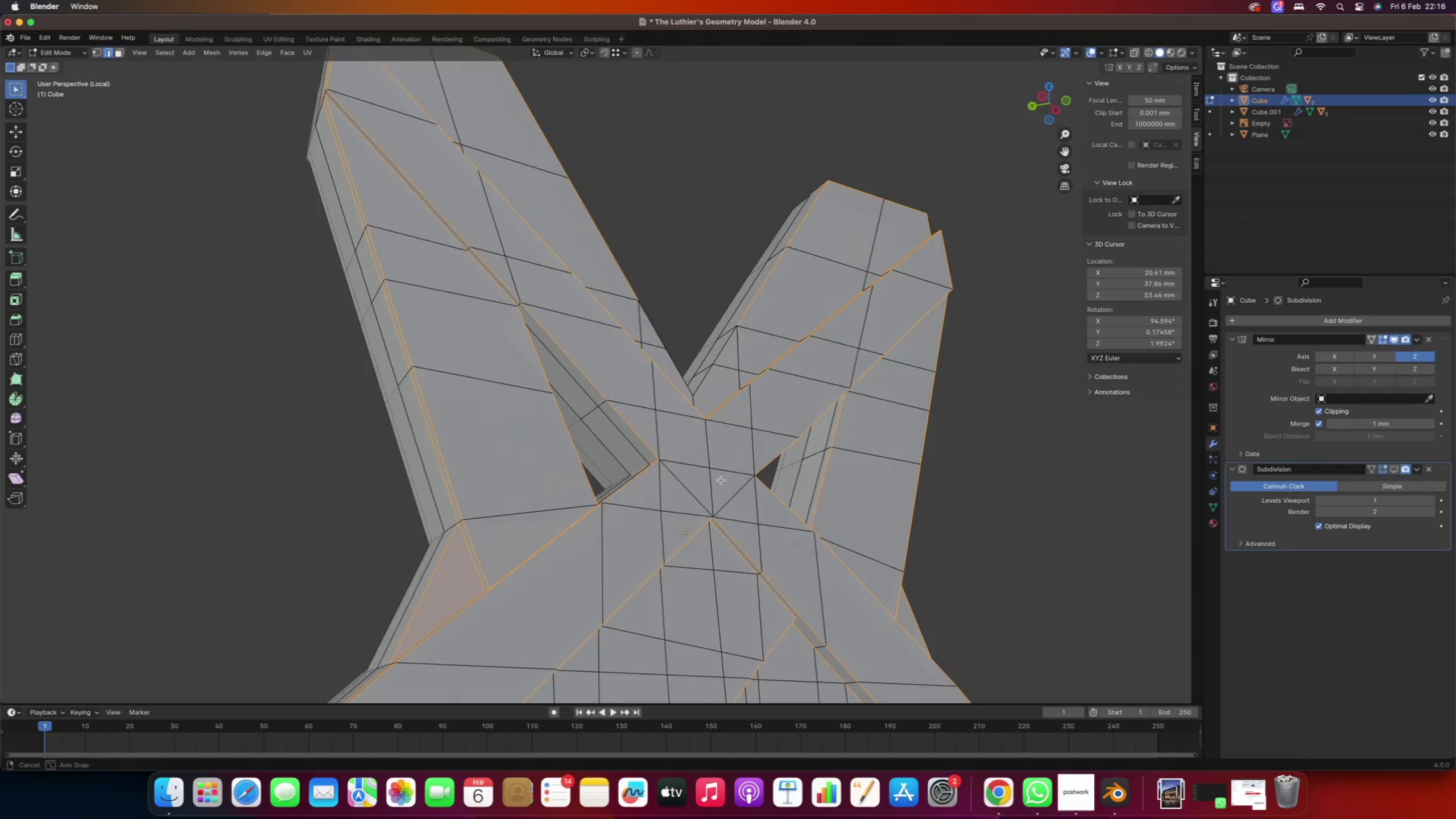 
wait(5.71)
 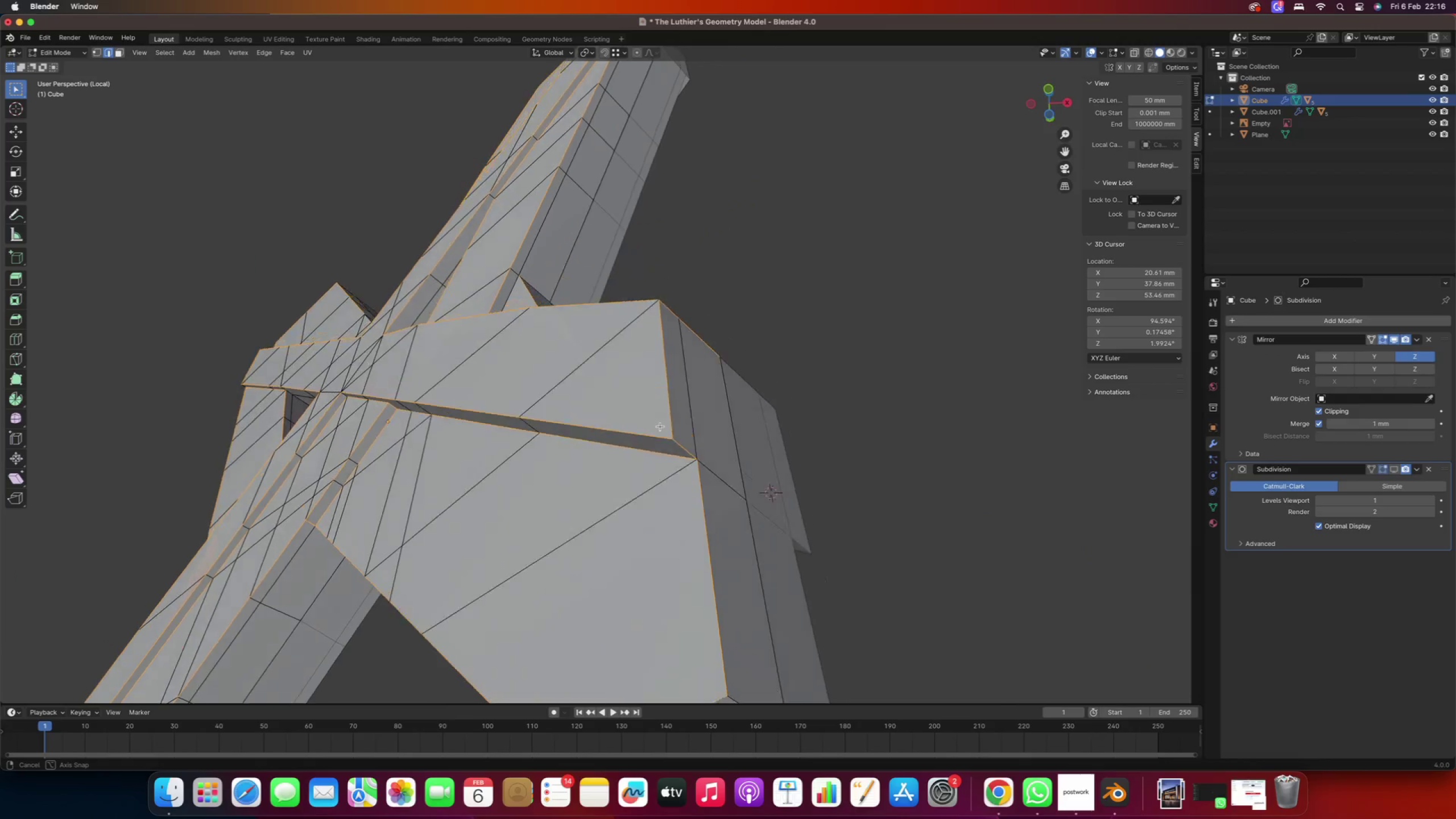 
hold_key(key=ShiftRight, duration=1.87)
 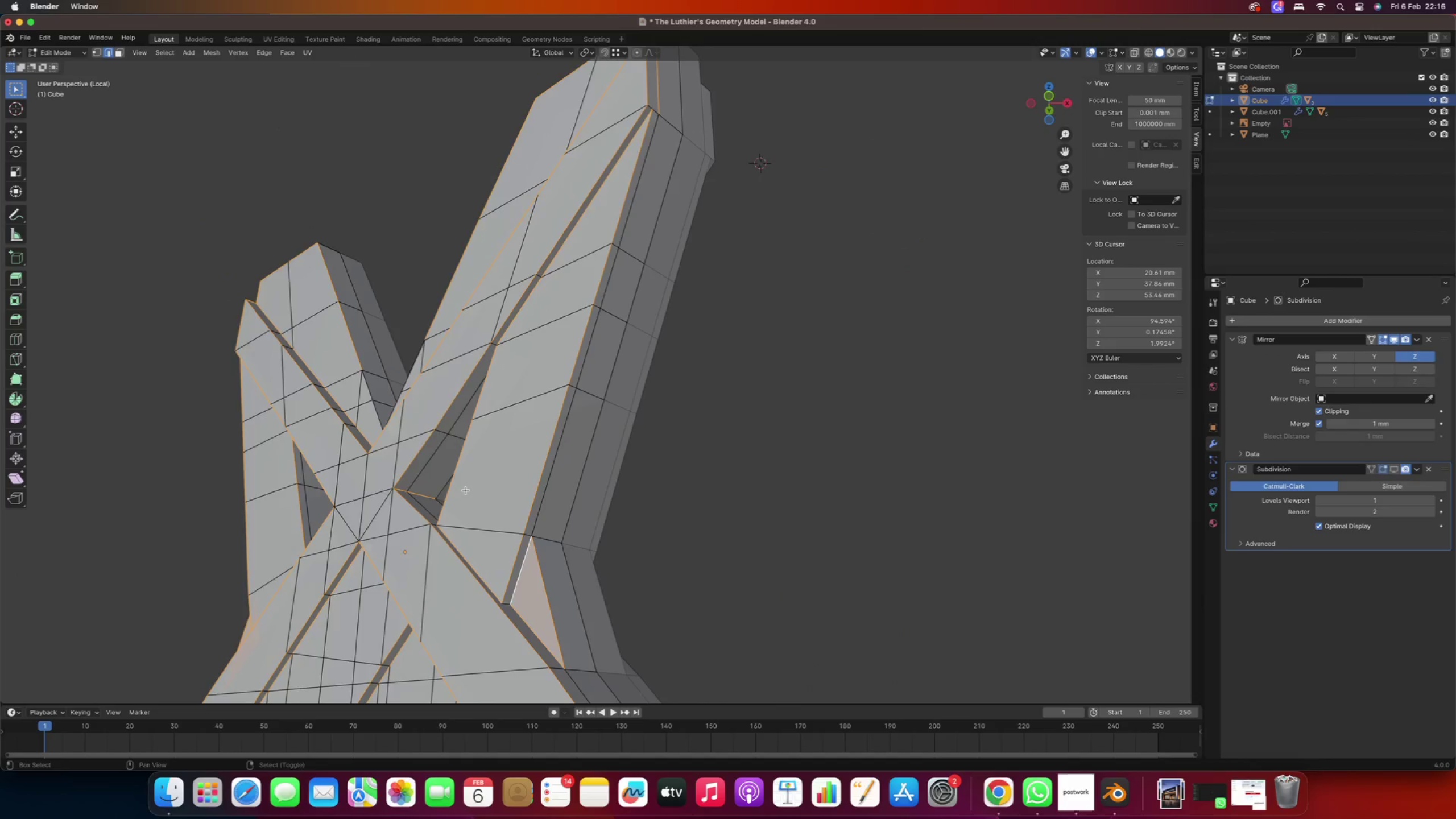 
scroll: coordinate [466, 491], scroll_direction: down, amount: 2.0
 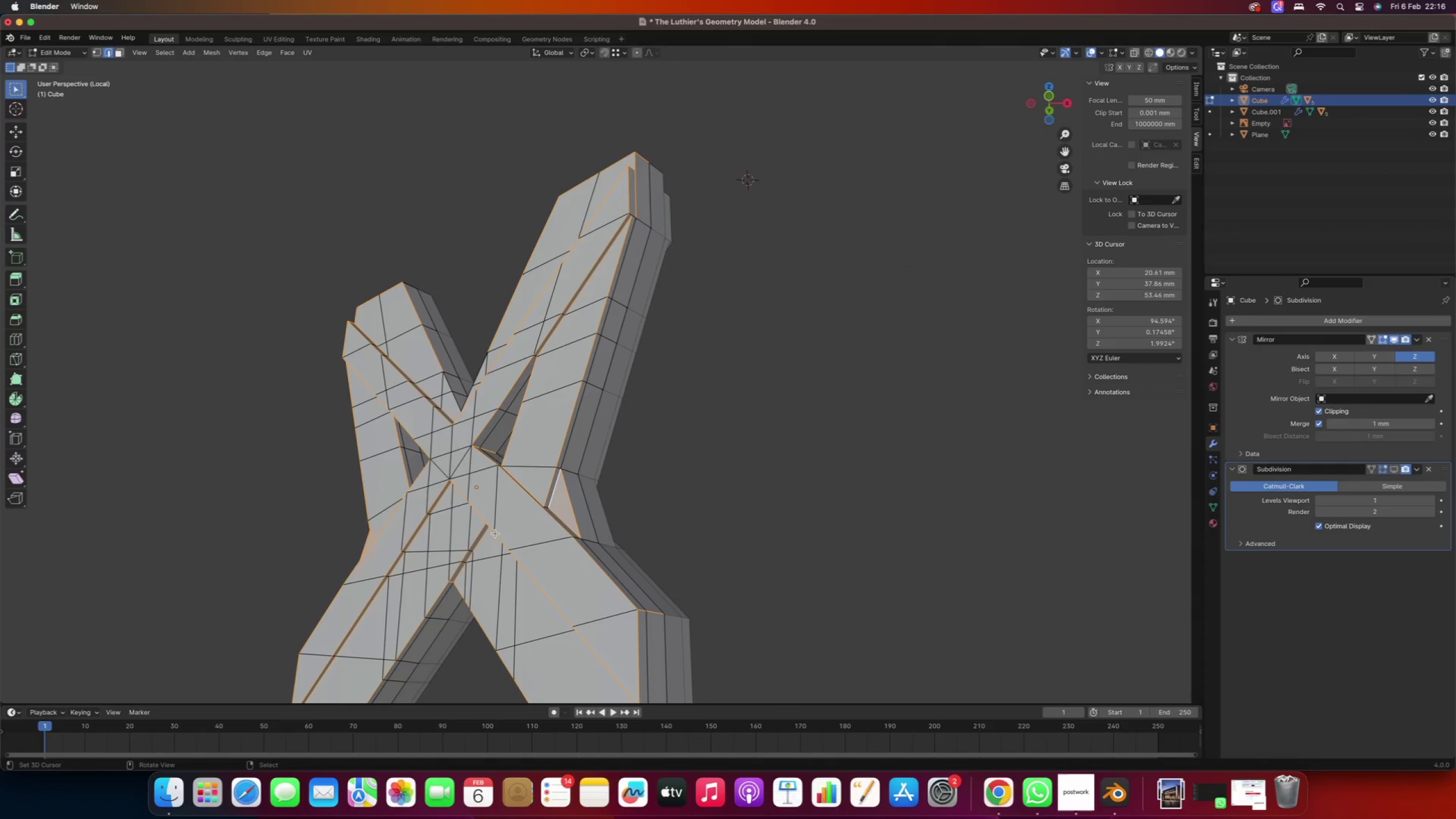 
hold_key(key=ShiftRight, duration=0.76)
 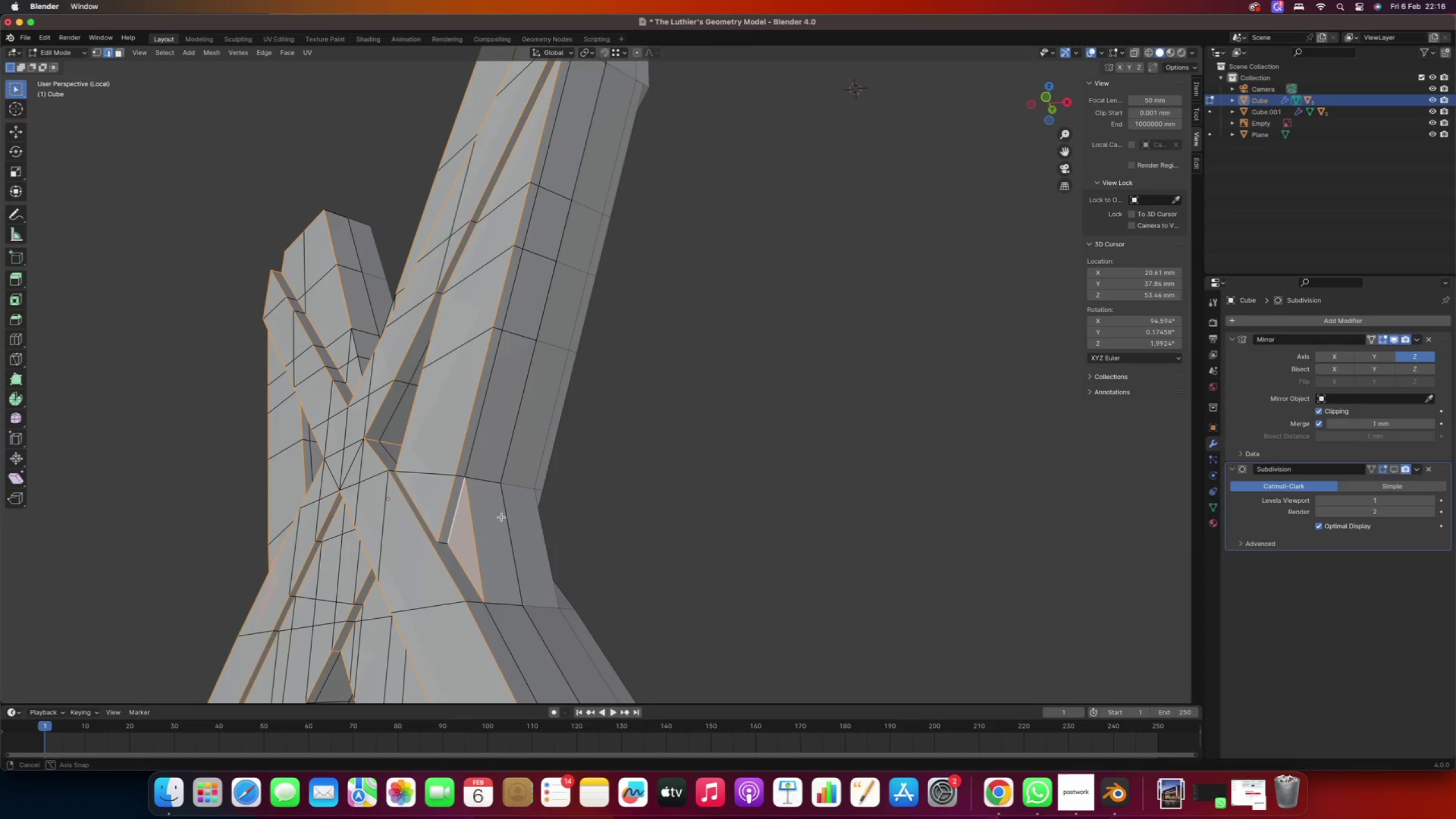 
scroll: coordinate [540, 507], scroll_direction: up, amount: 2.0
 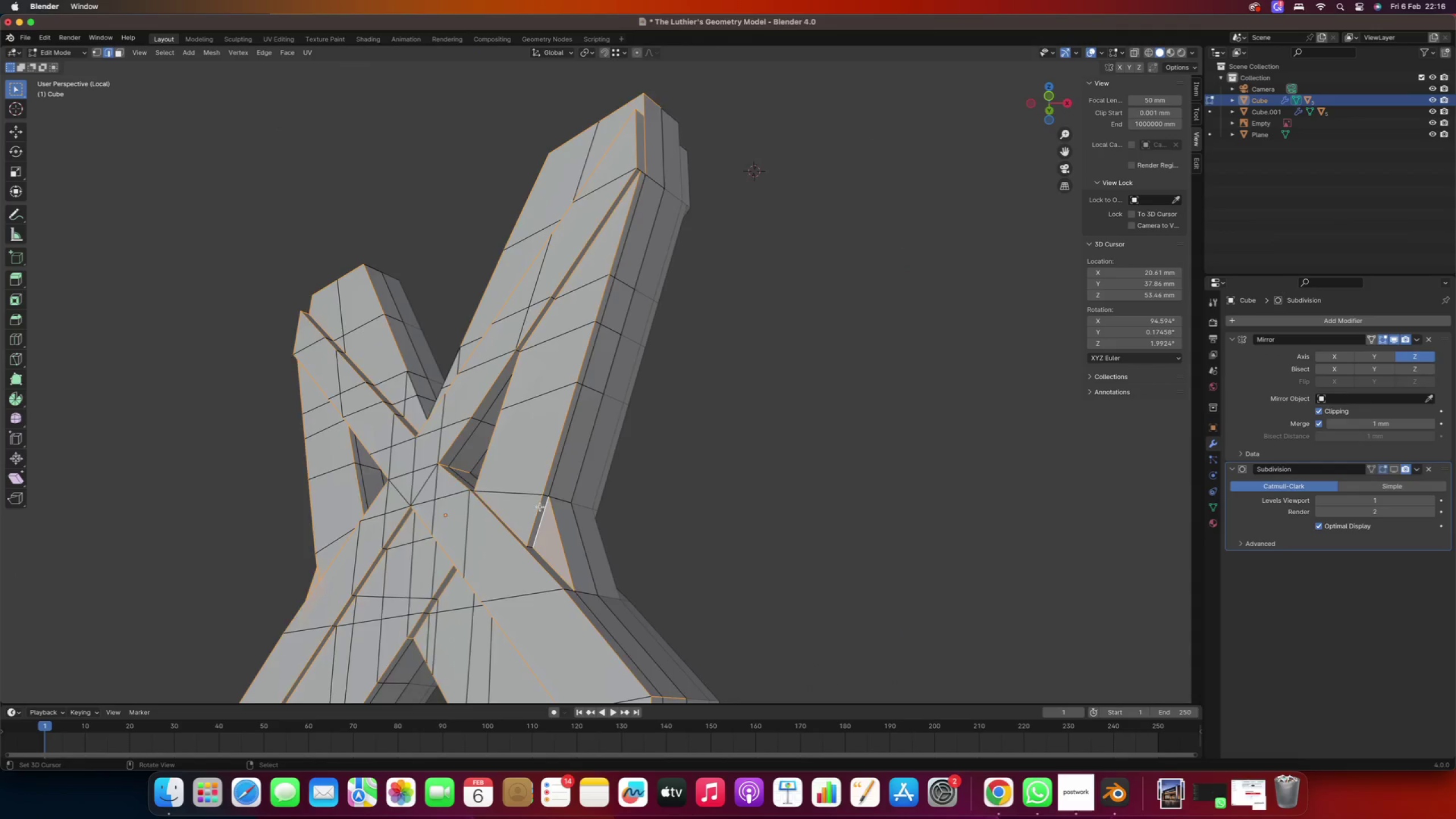 
hold_key(key=ShiftRight, duration=1.94)
 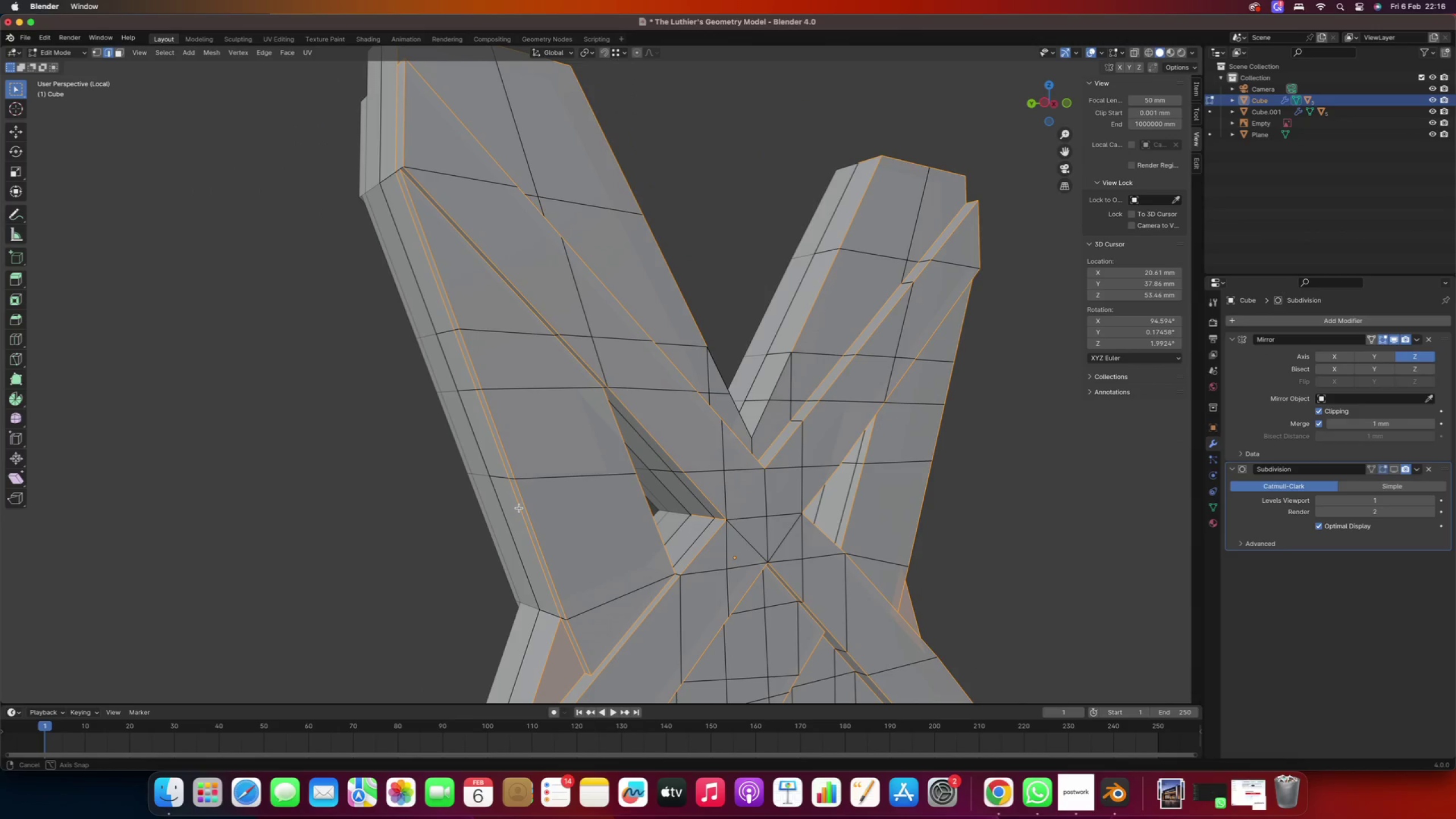 
wait(8.42)
 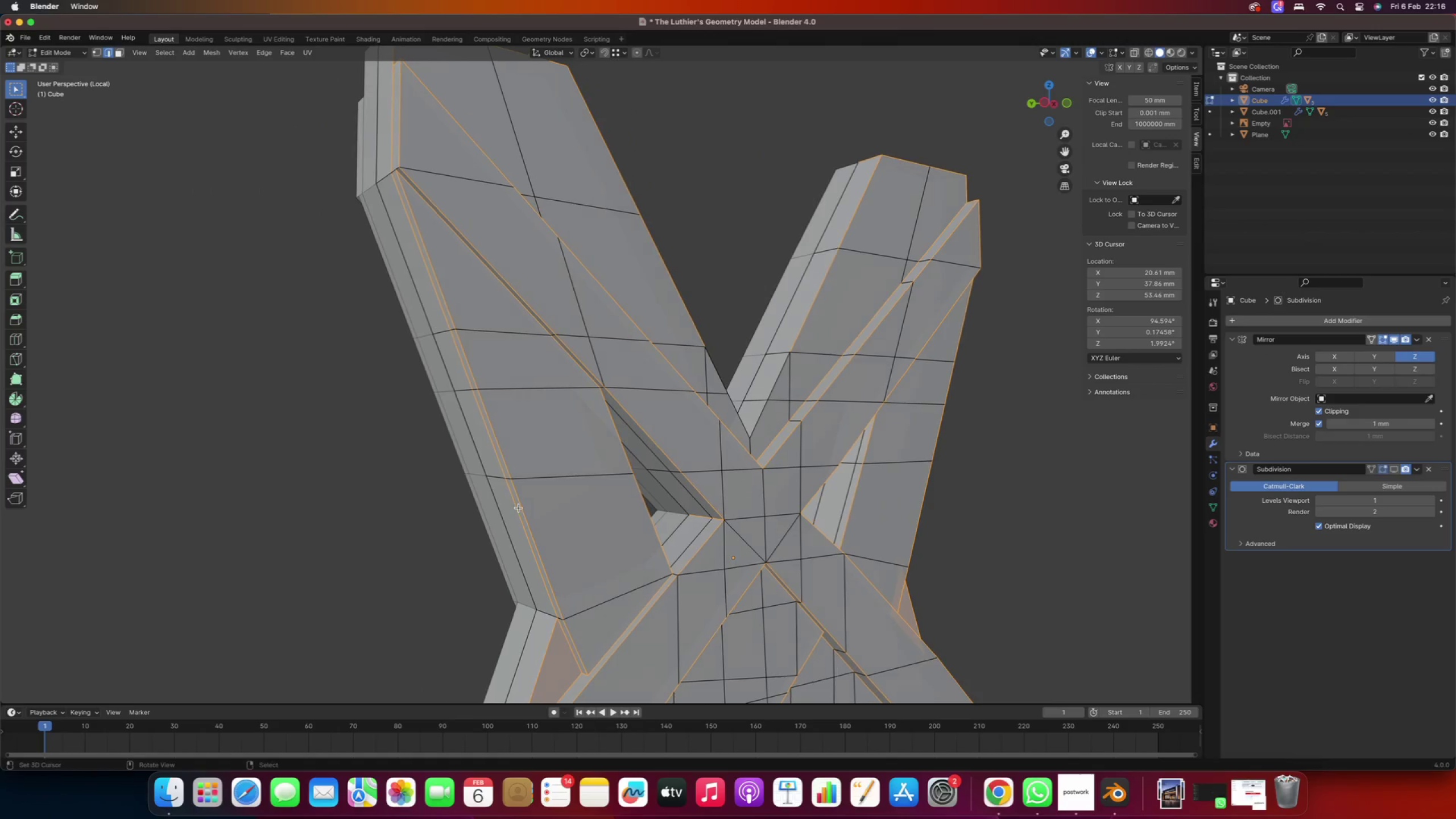 
key(Shift+E)
 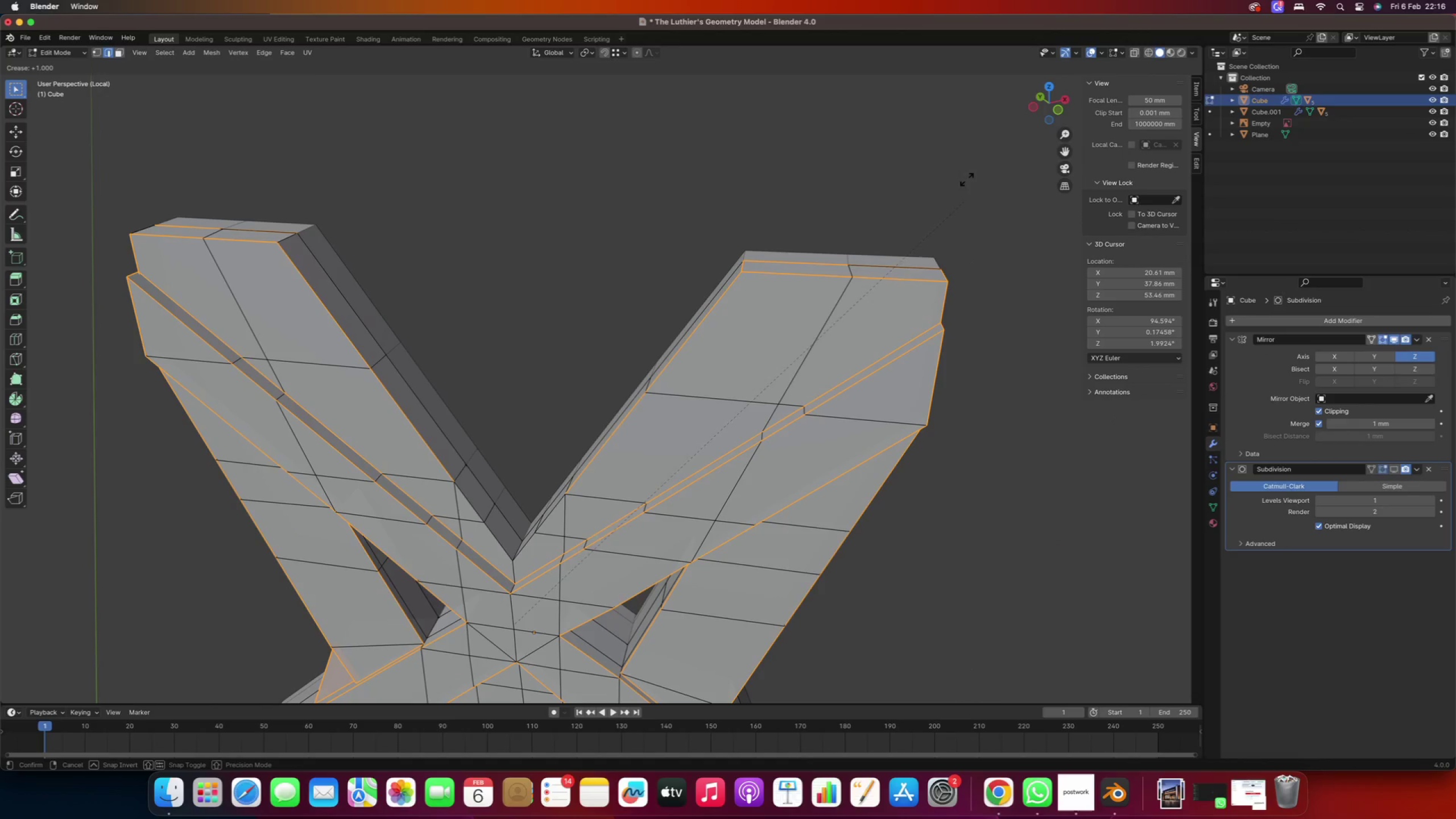 
left_click([1068, 638])
 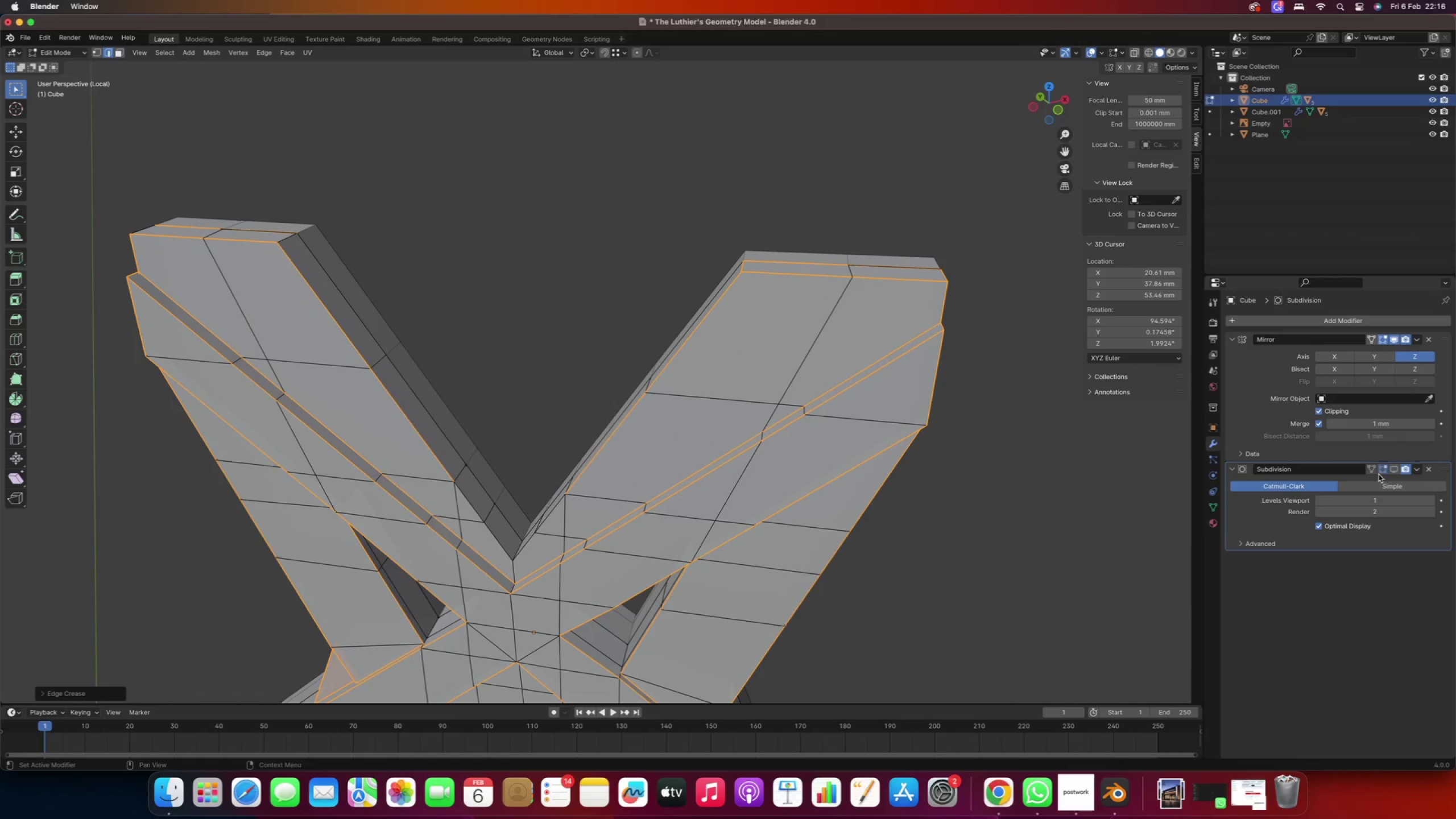 
left_click([1394, 471])
 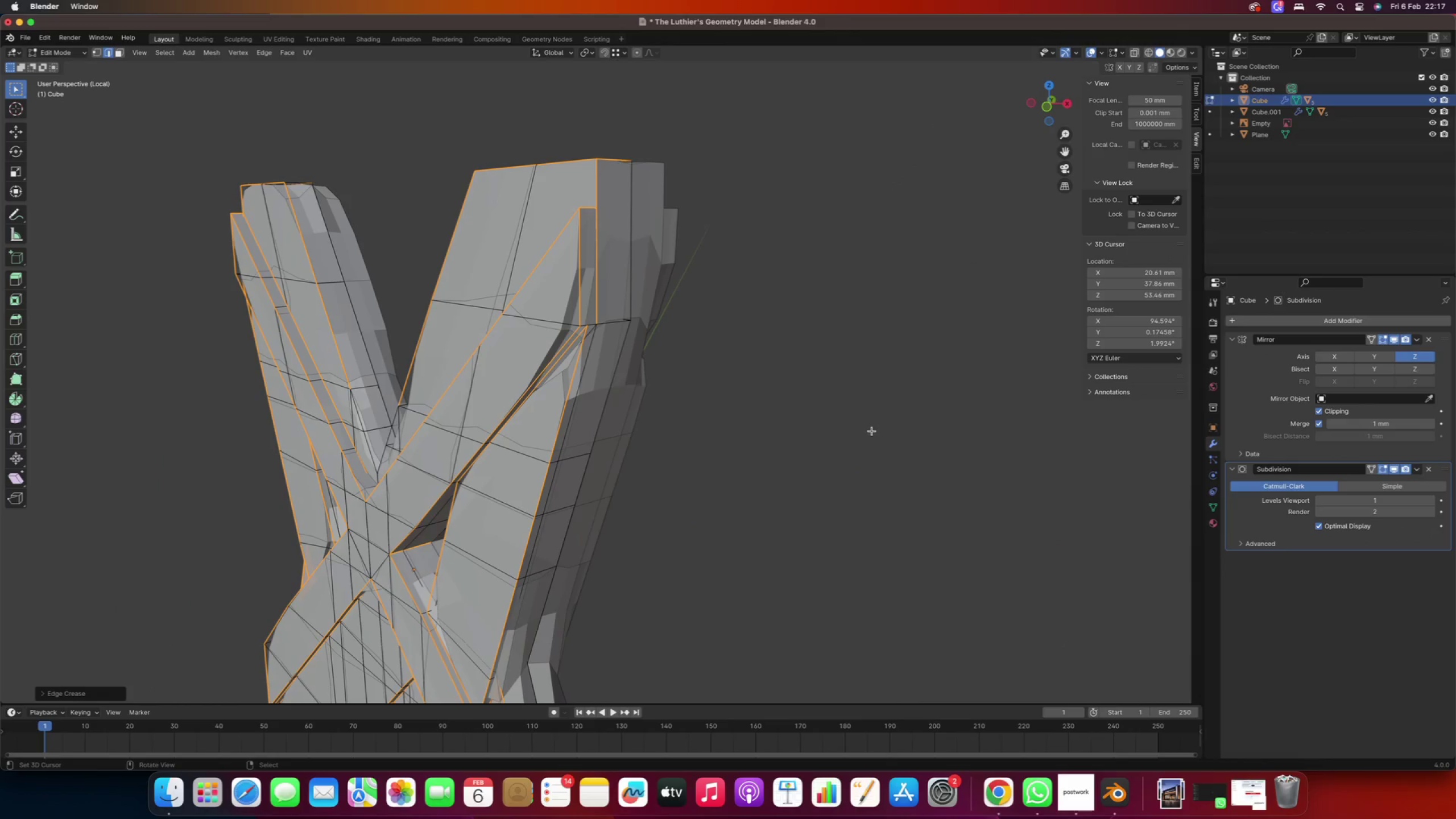 
scroll: coordinate [714, 465], scroll_direction: down, amount: 3.0
 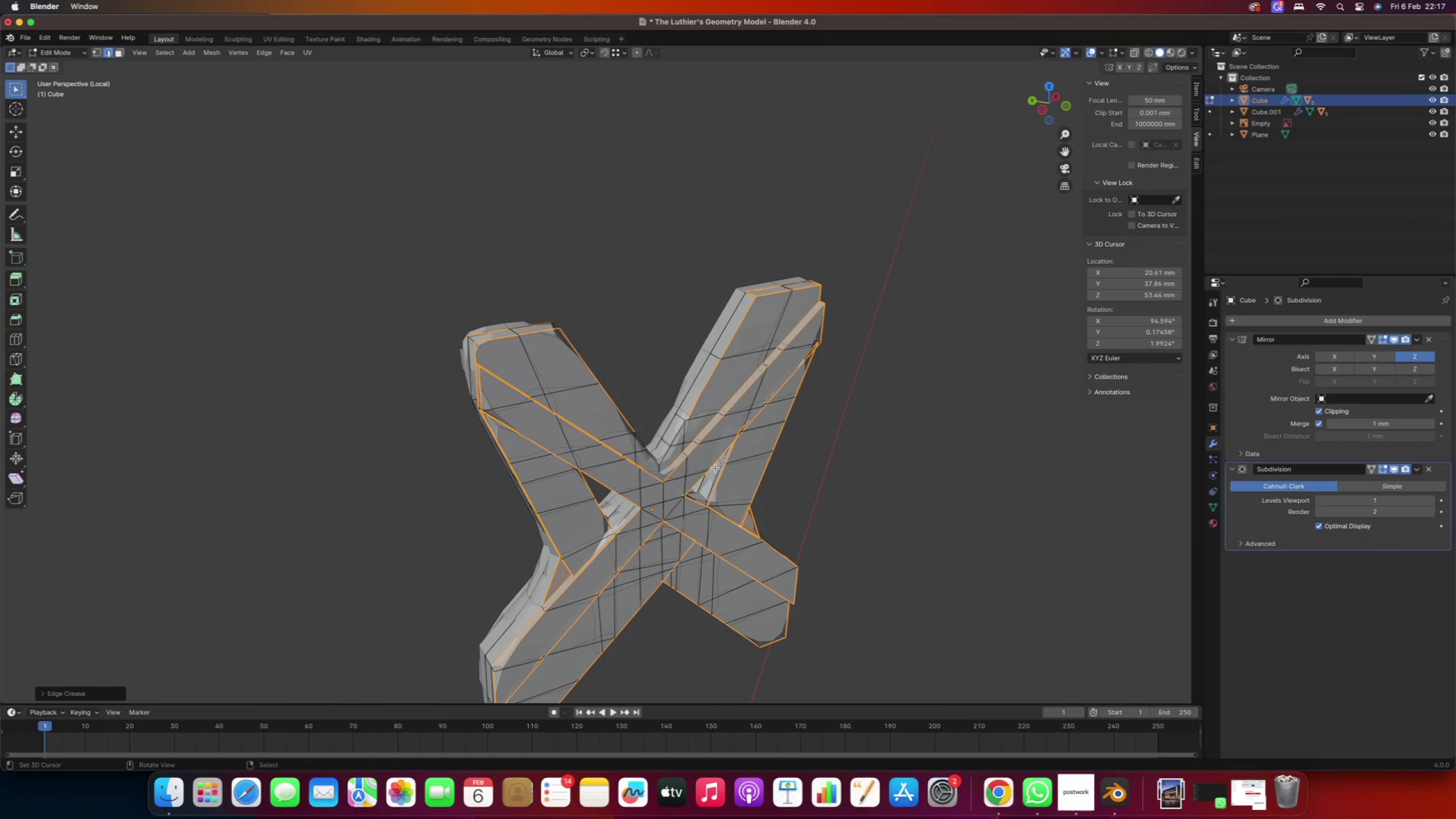 
key(Shift+E)
 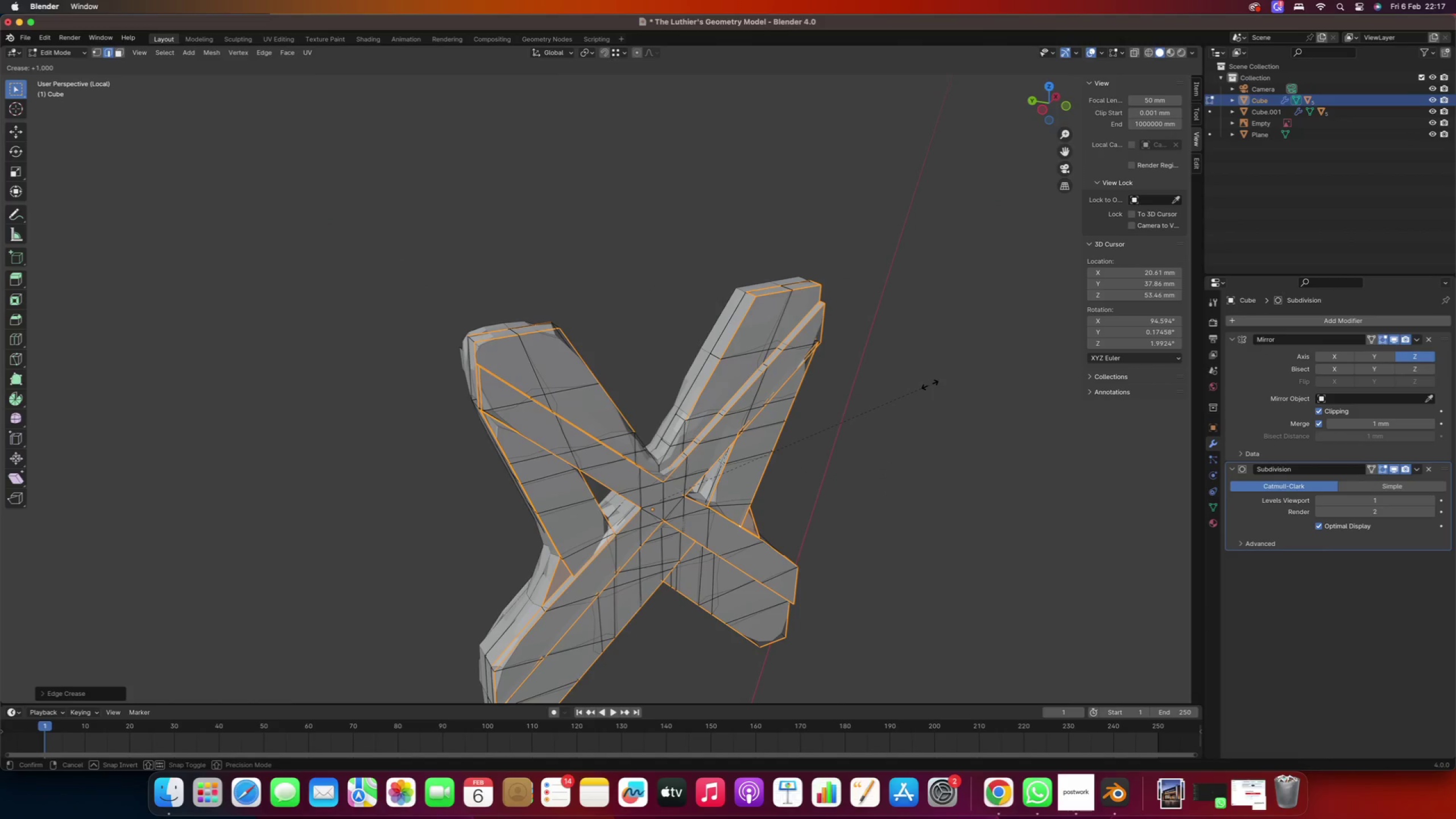 
left_click([858, 292])
 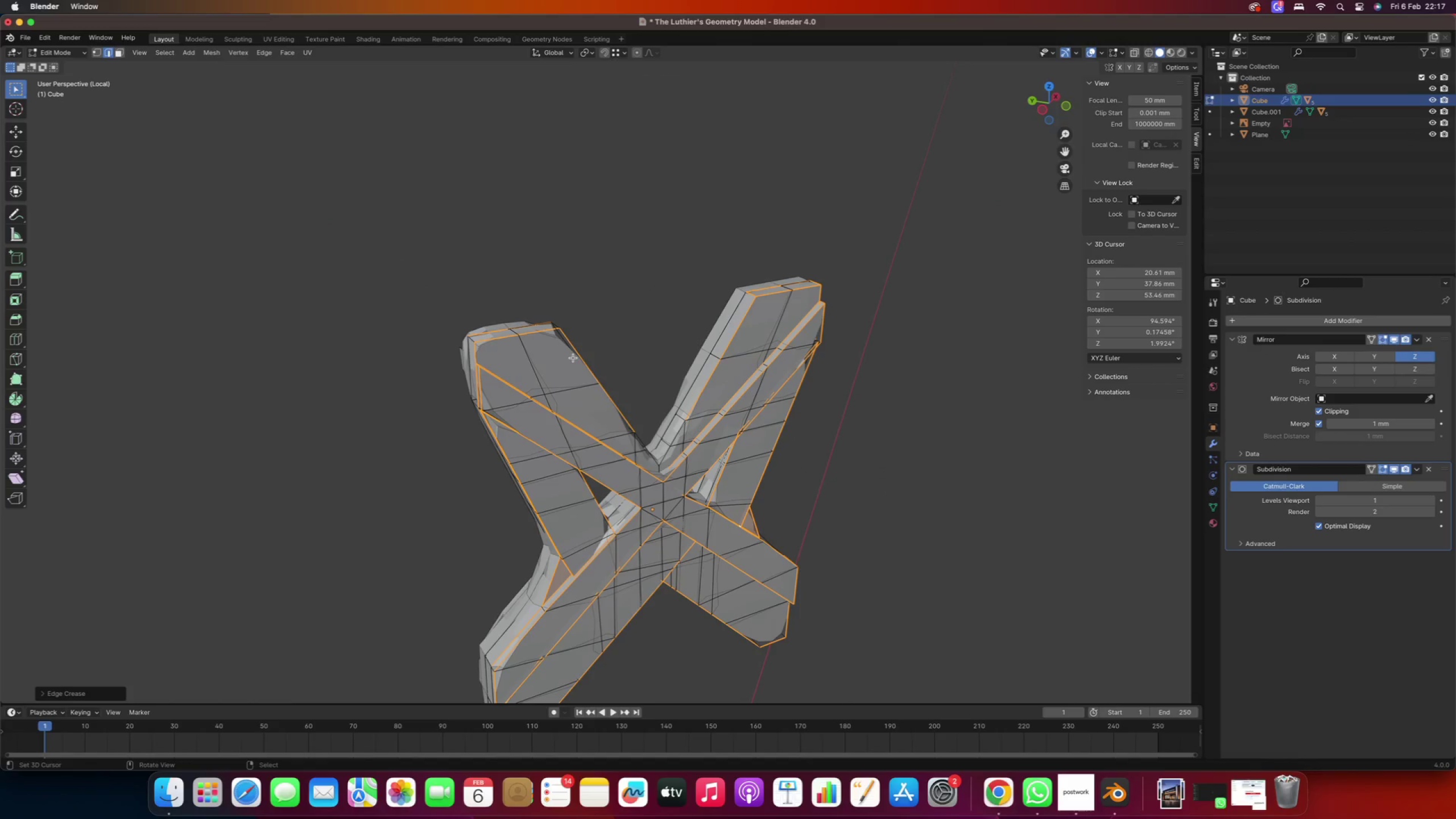 
key(Control+ControlLeft)
 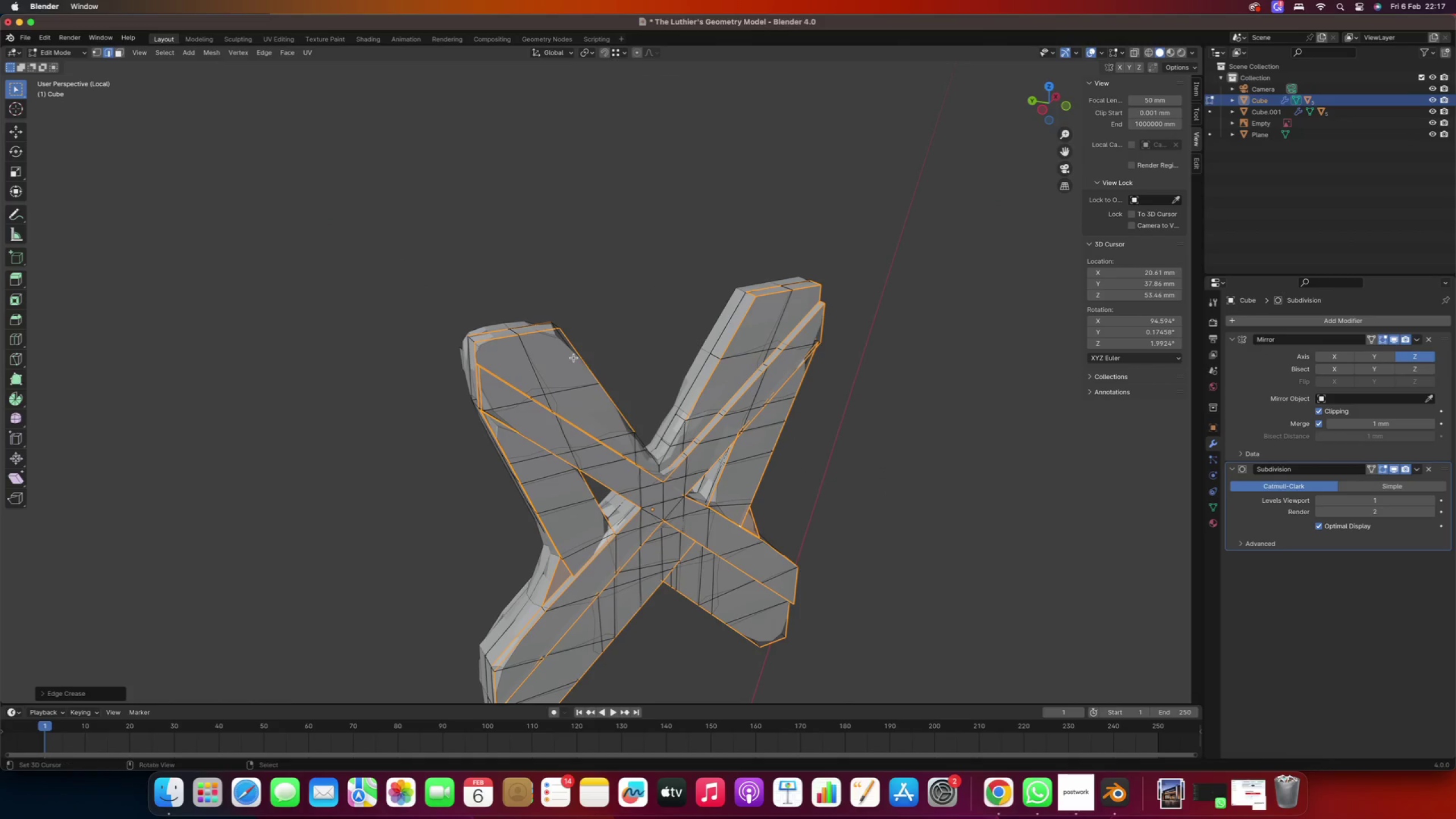 
key(Control+A)
 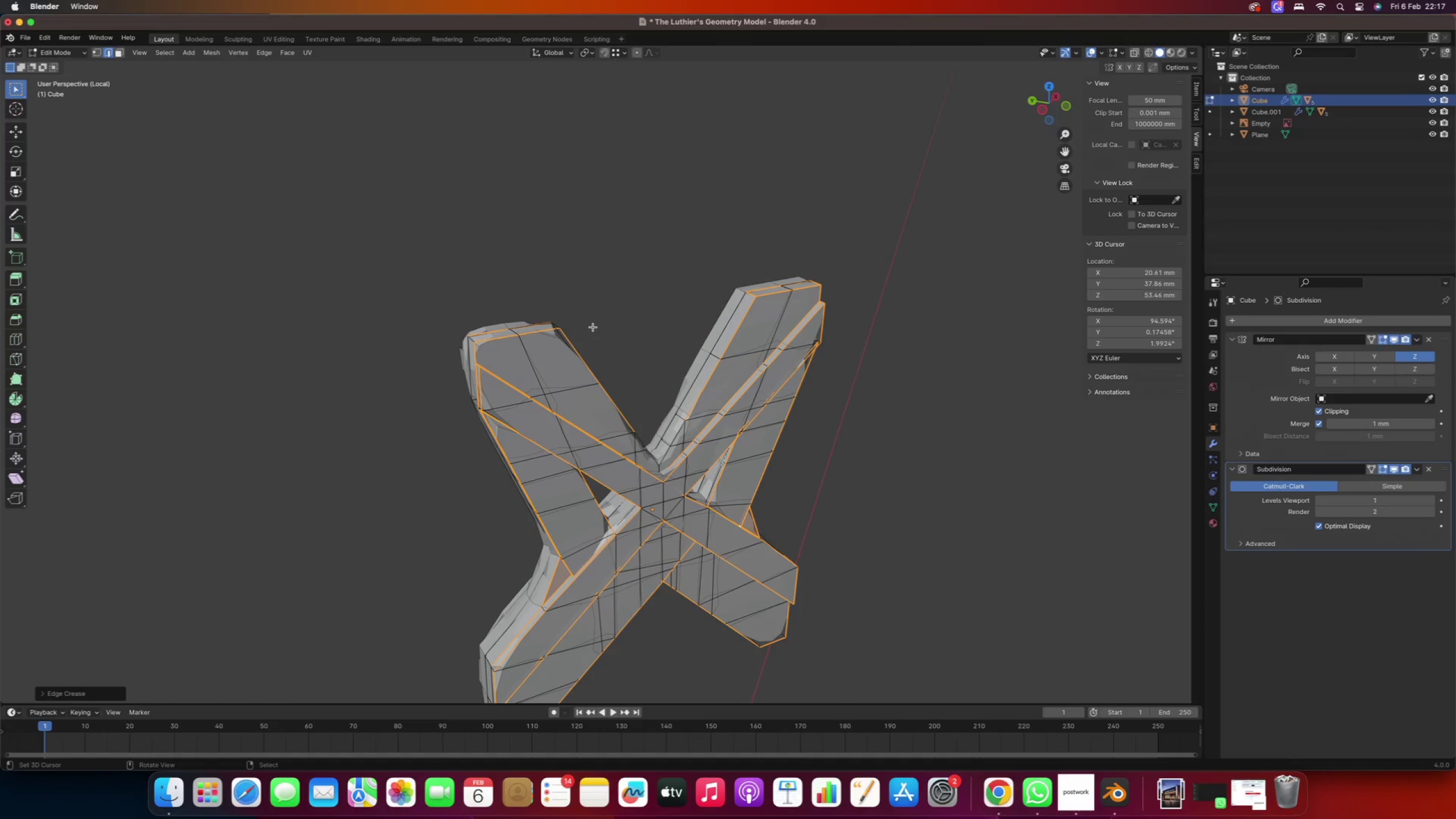 
key(A)
 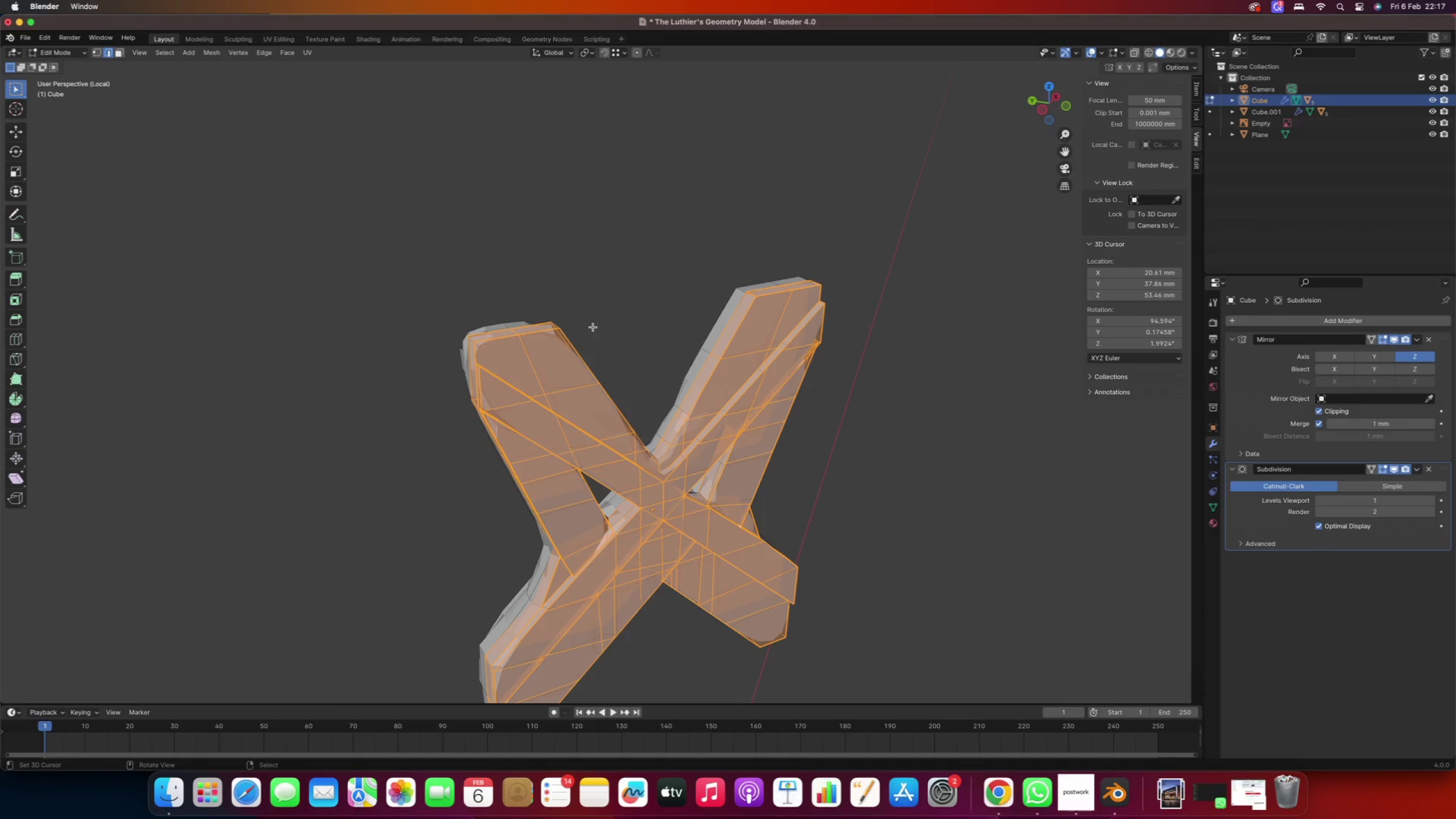 
key(Shift+ShiftLeft)
 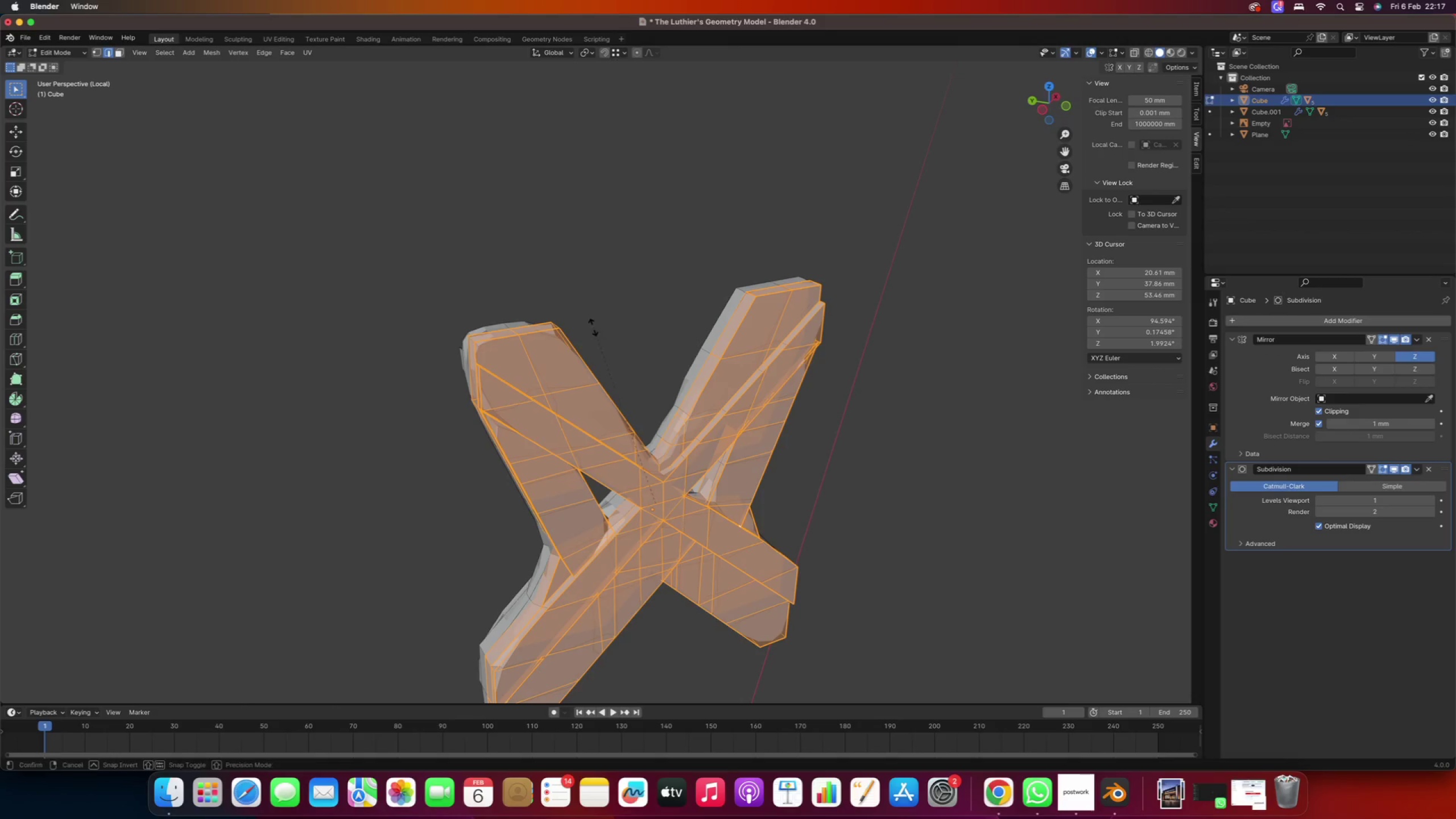 
key(Shift+E)
 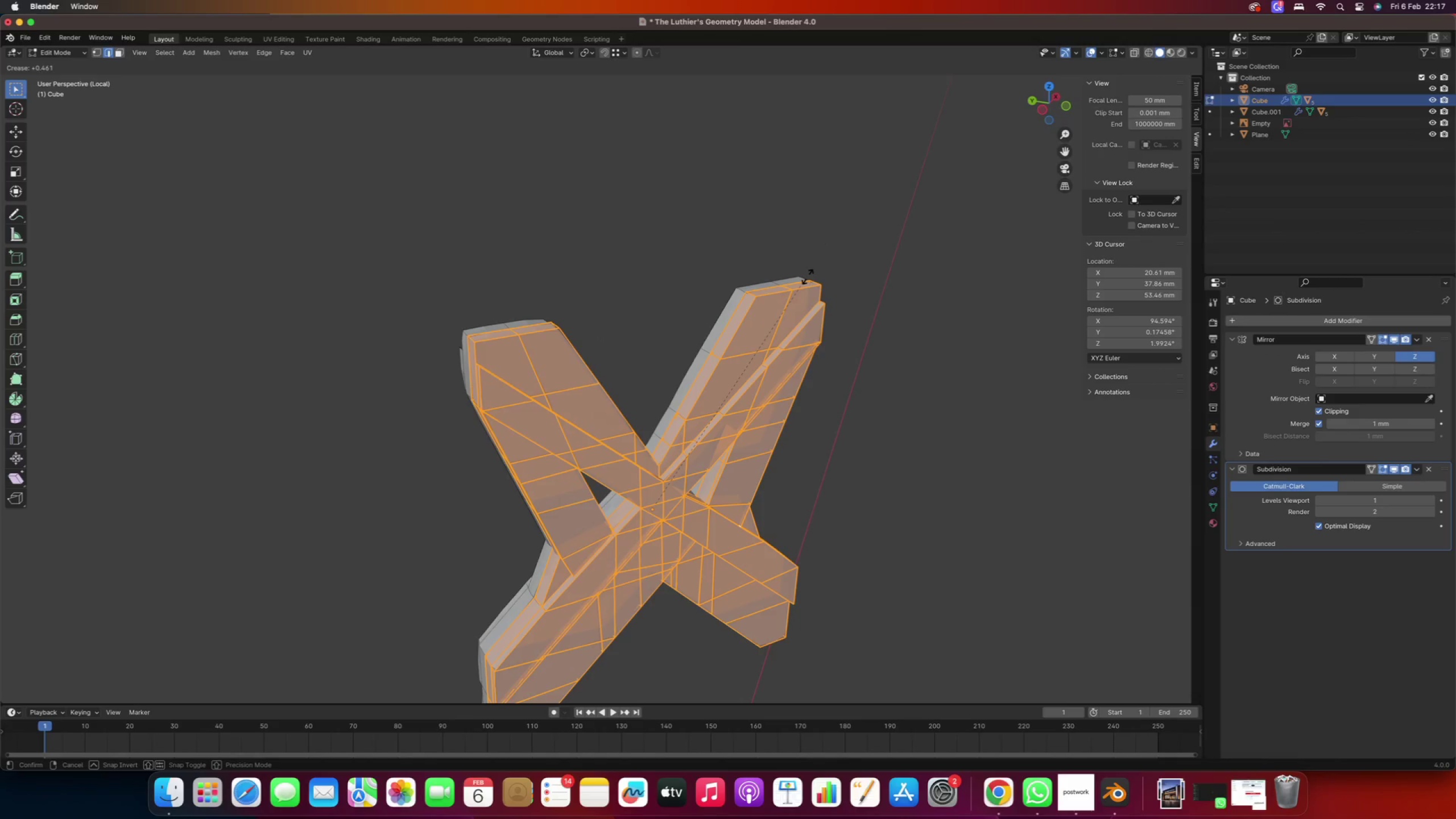 
wait(5.18)
 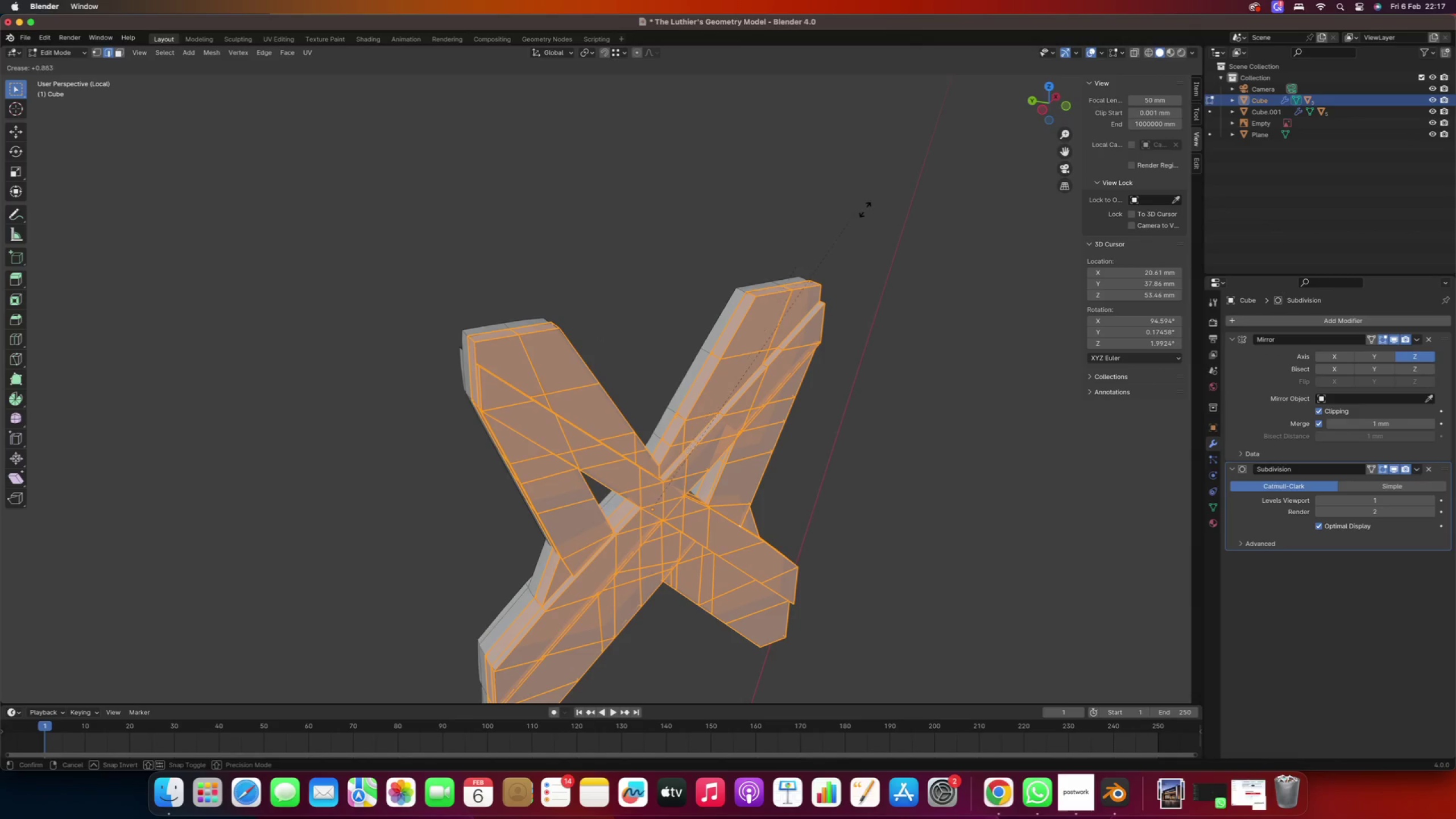 
scroll: coordinate [652, 357], scroll_direction: up, amount: 4.0
 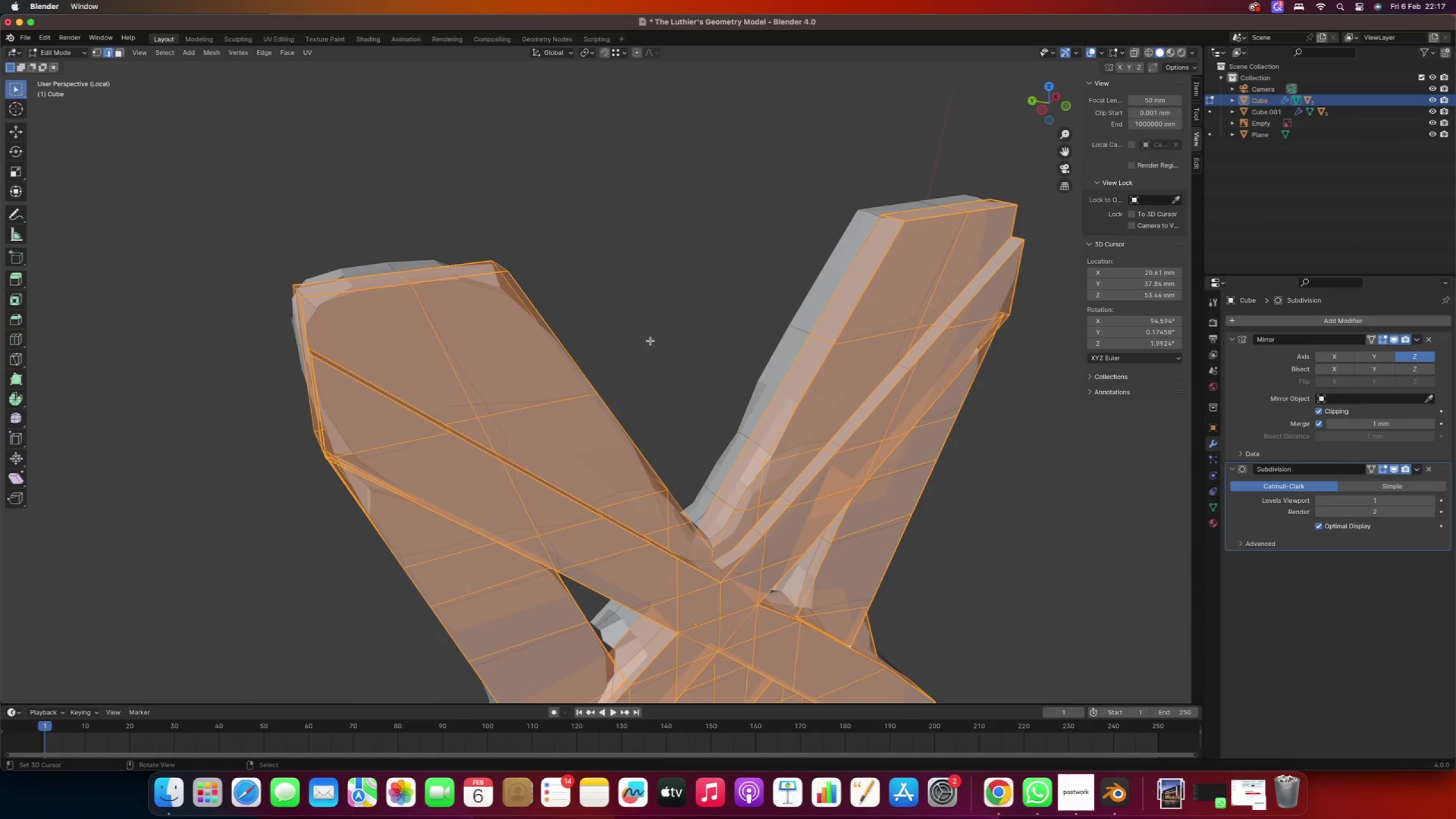 
key(Shift+ShiftLeft)
 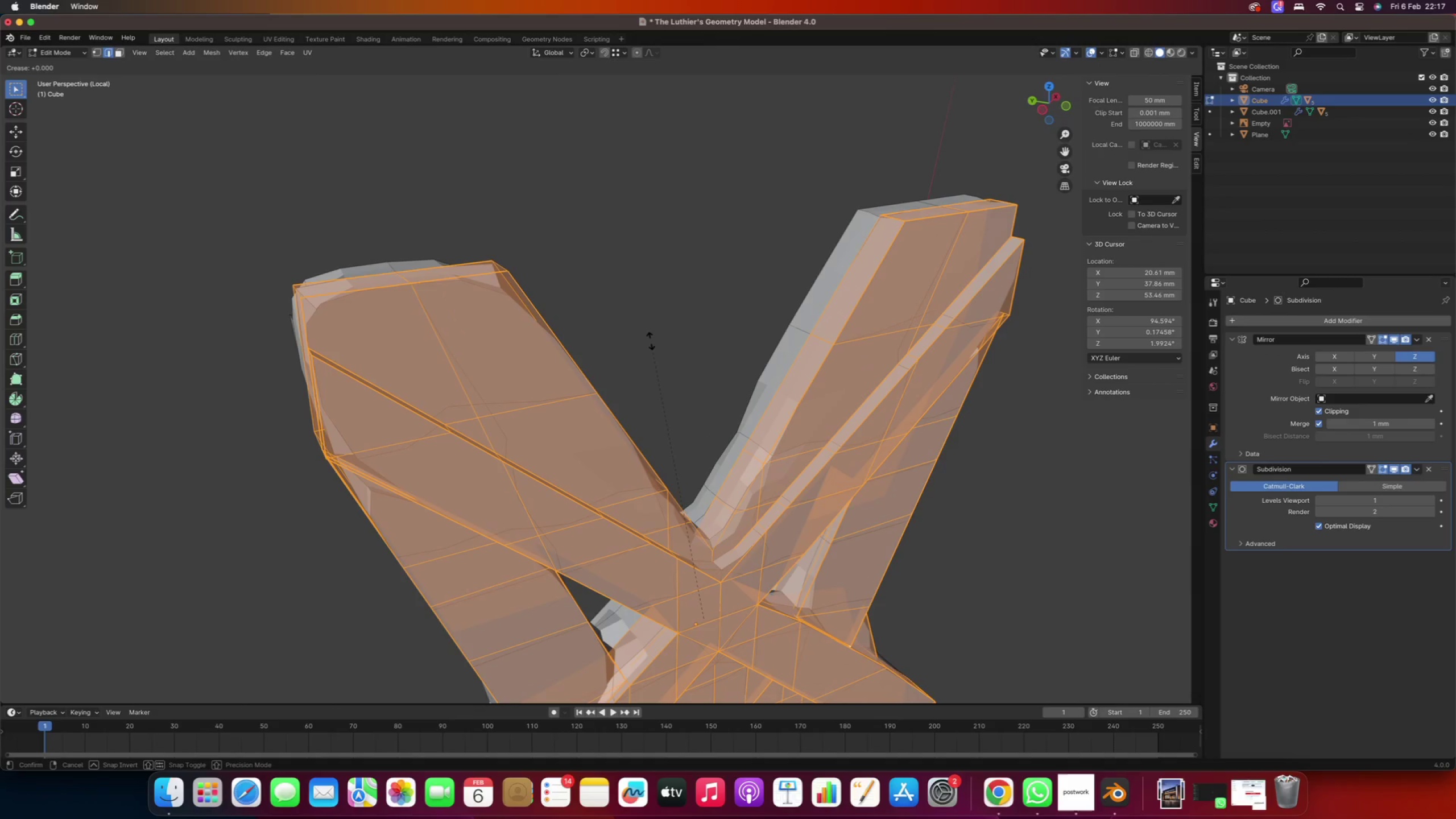 
key(Shift+E)
 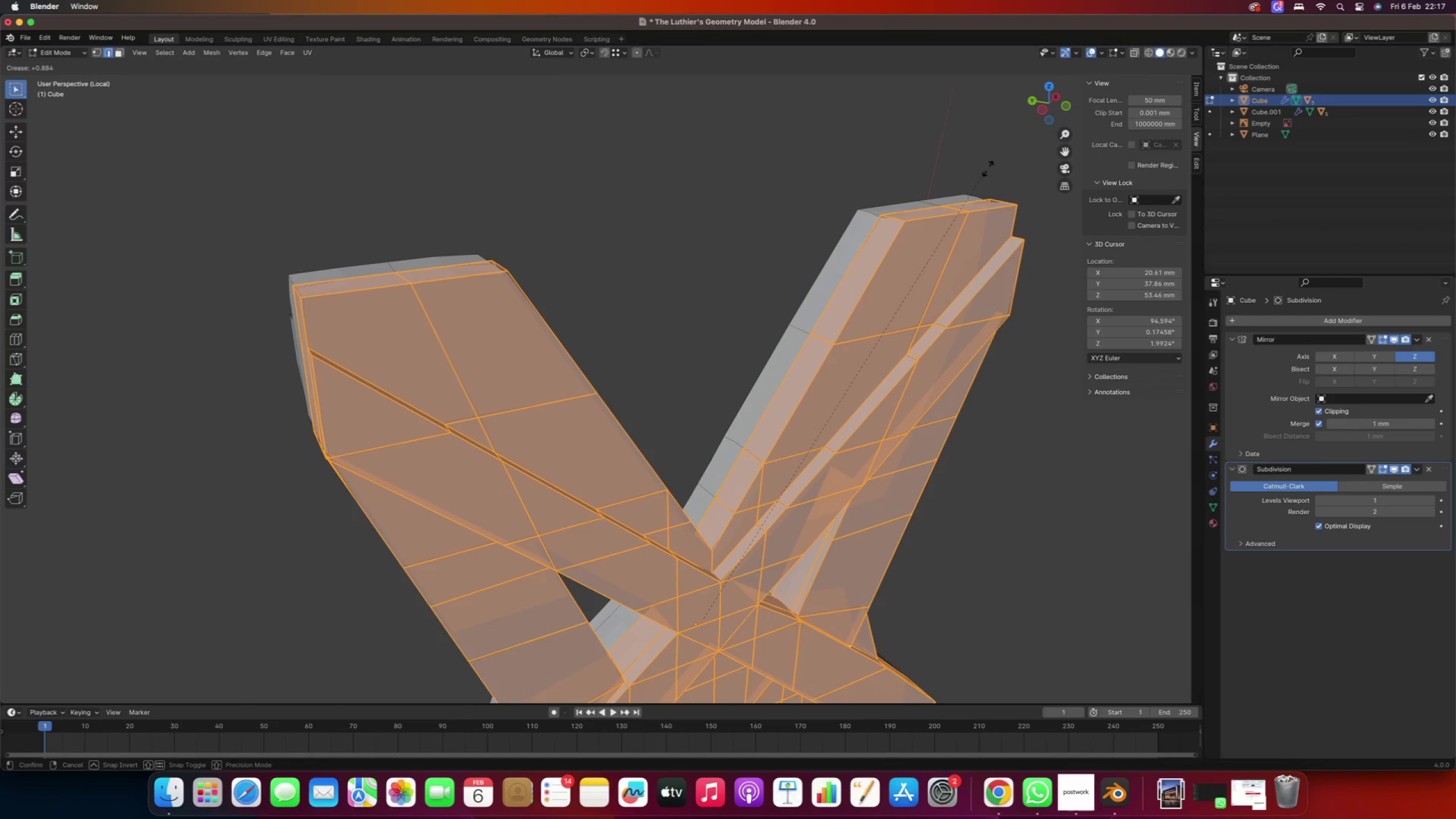 
left_click([1000, 163])
 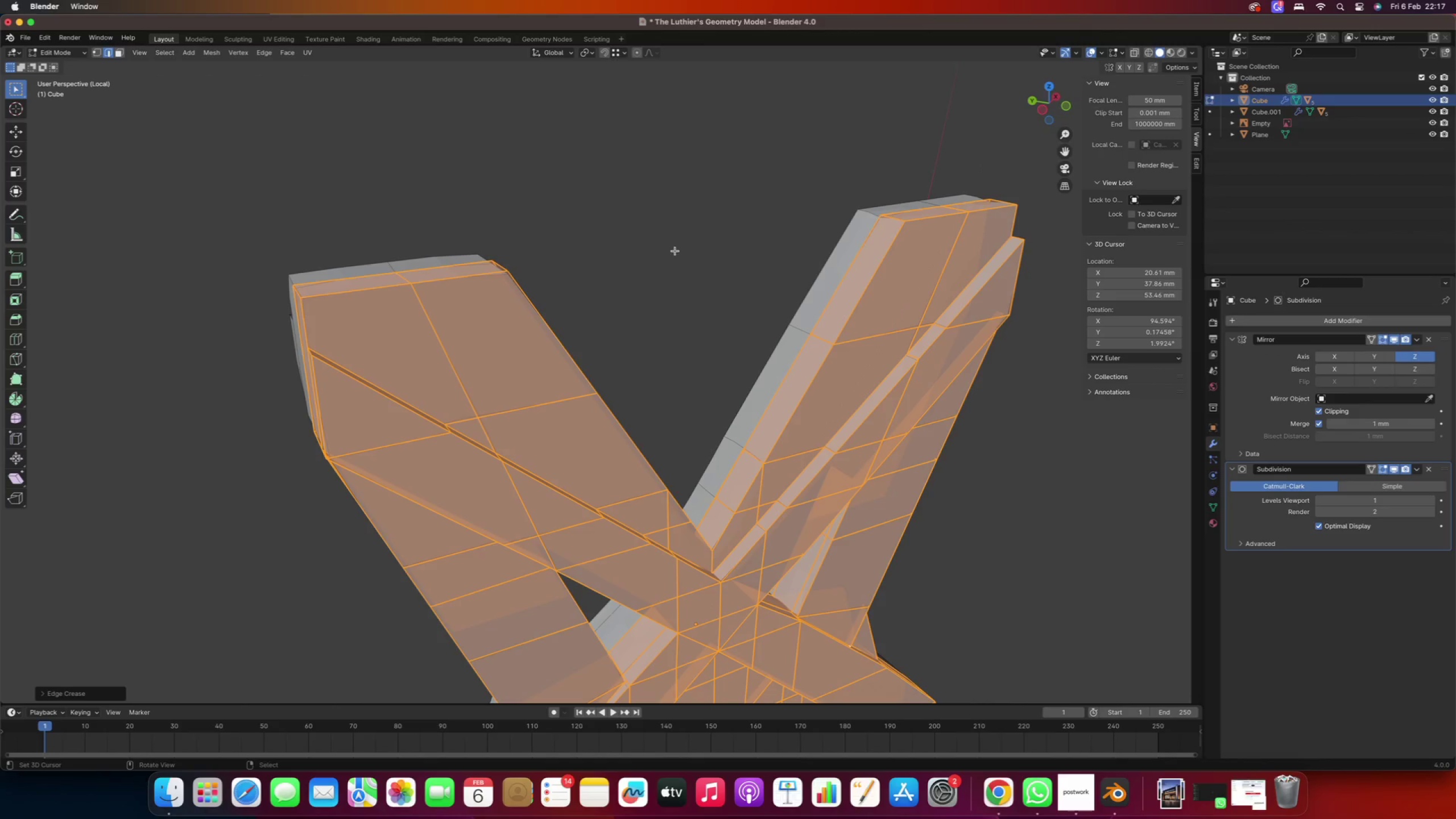 
right_click([673, 252])
 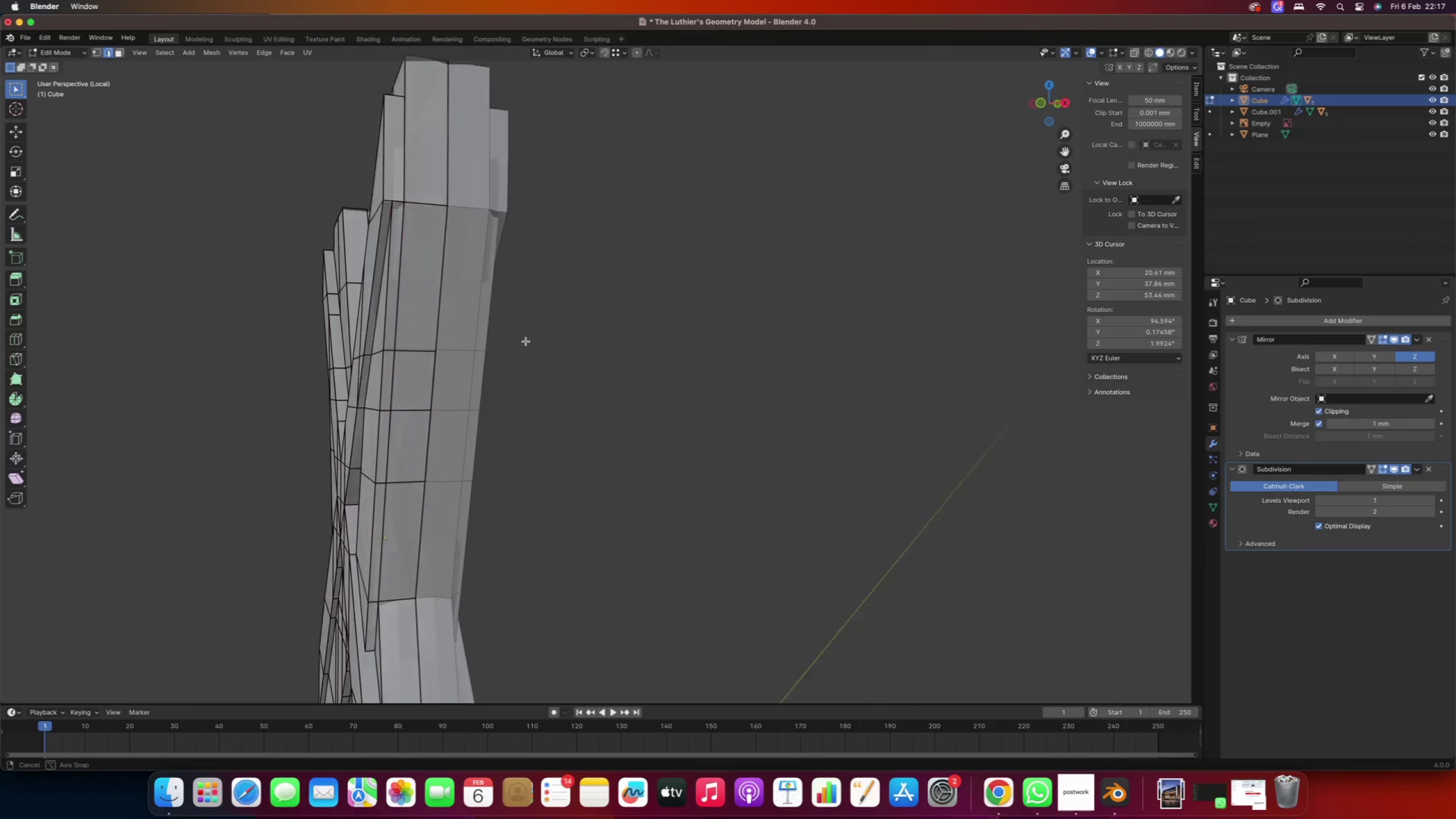 
key(Control+ControlLeft)
 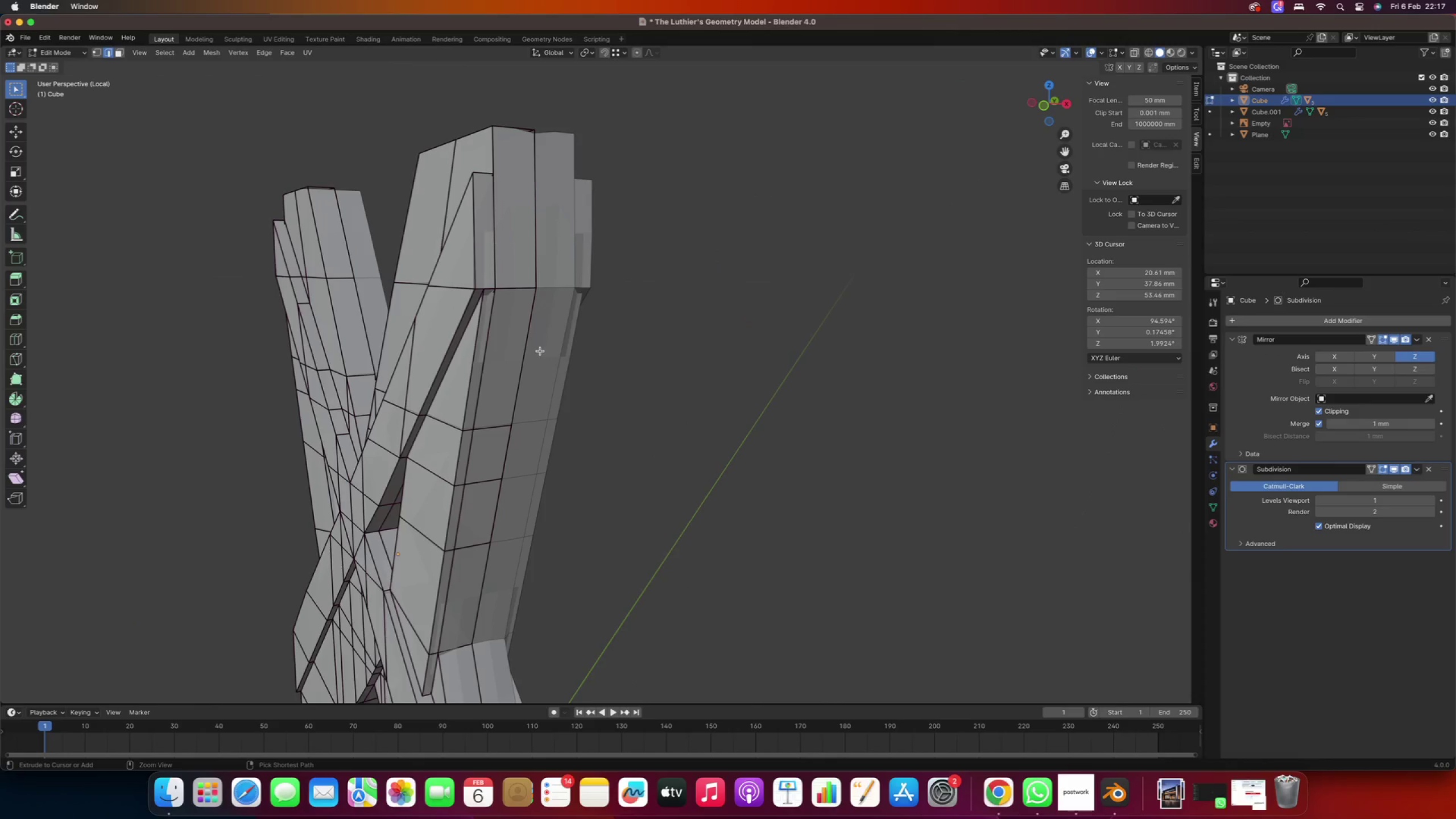 
key(Control+Z)
 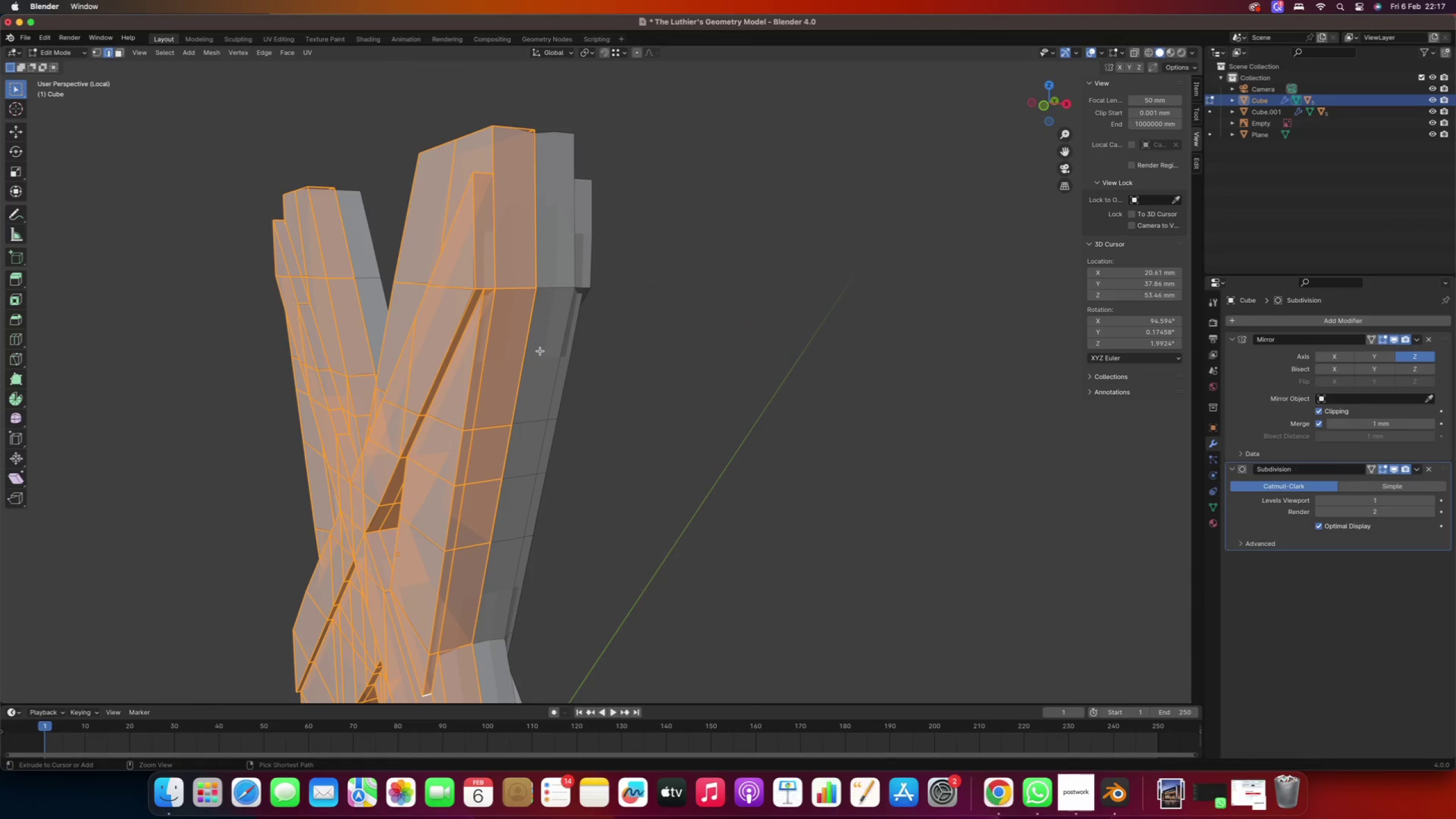 
key(Control+Z)
 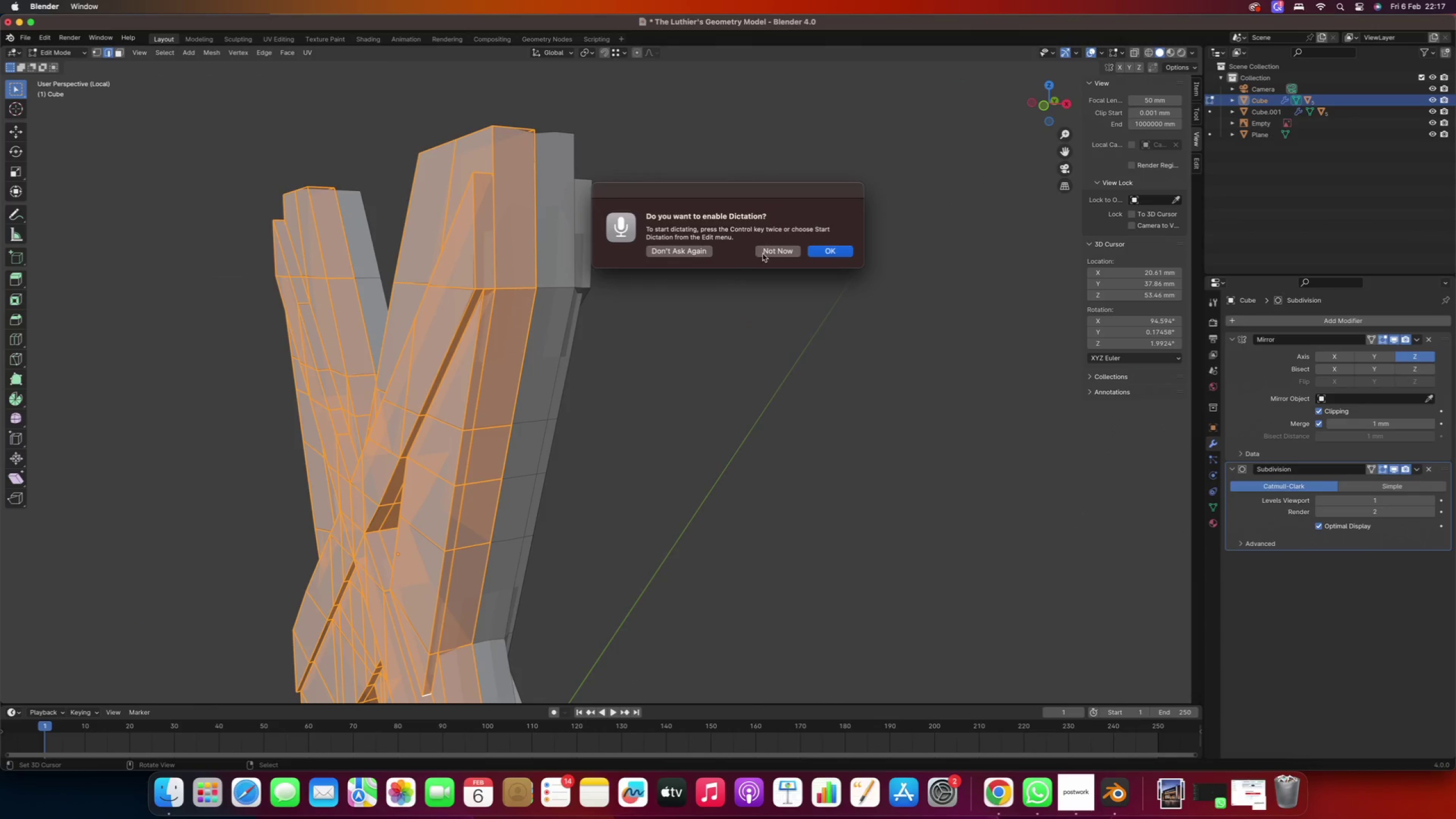 
left_click([775, 253])
 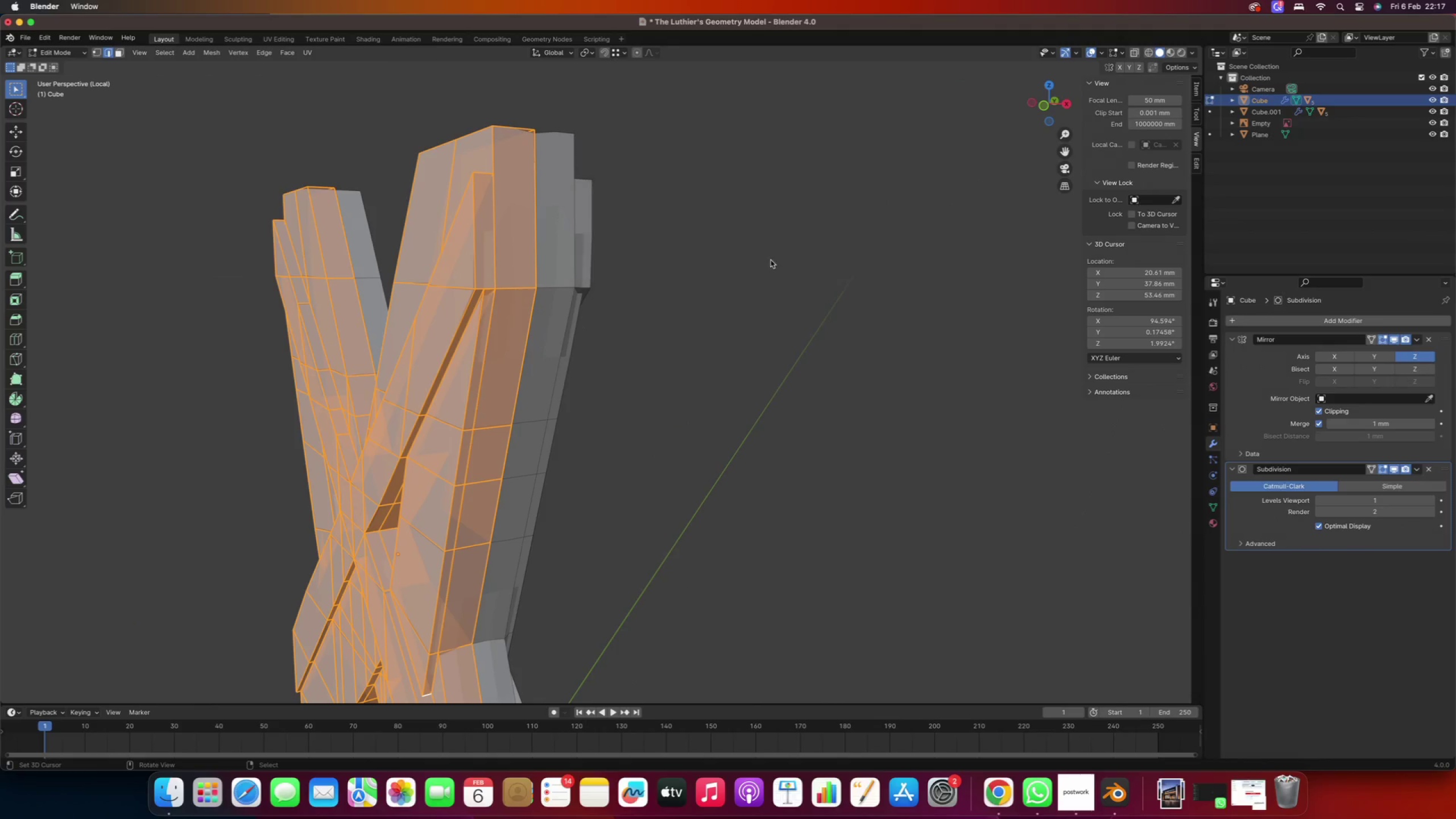 
key(Control+Z)
 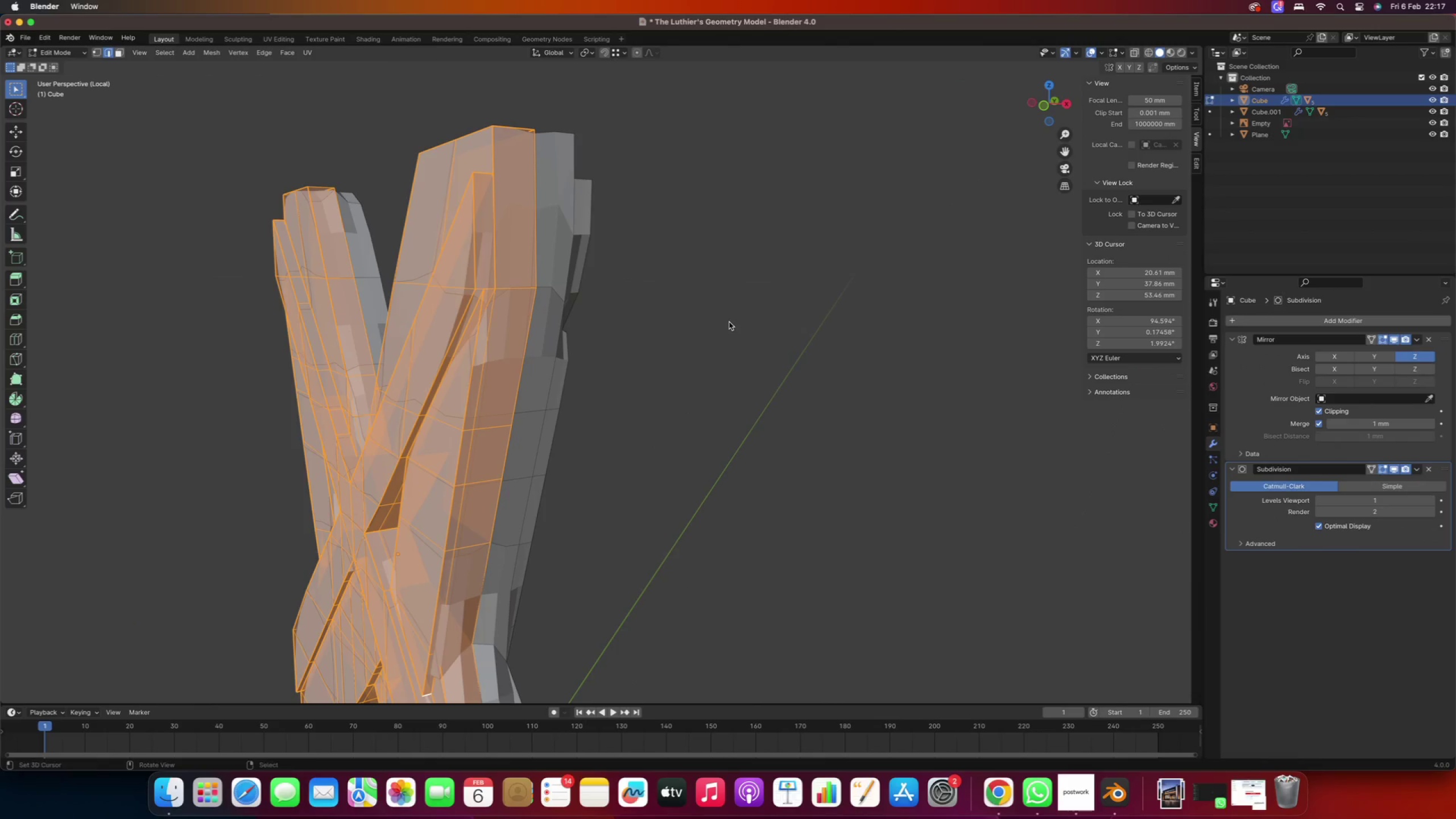 
key(Control+Z)
 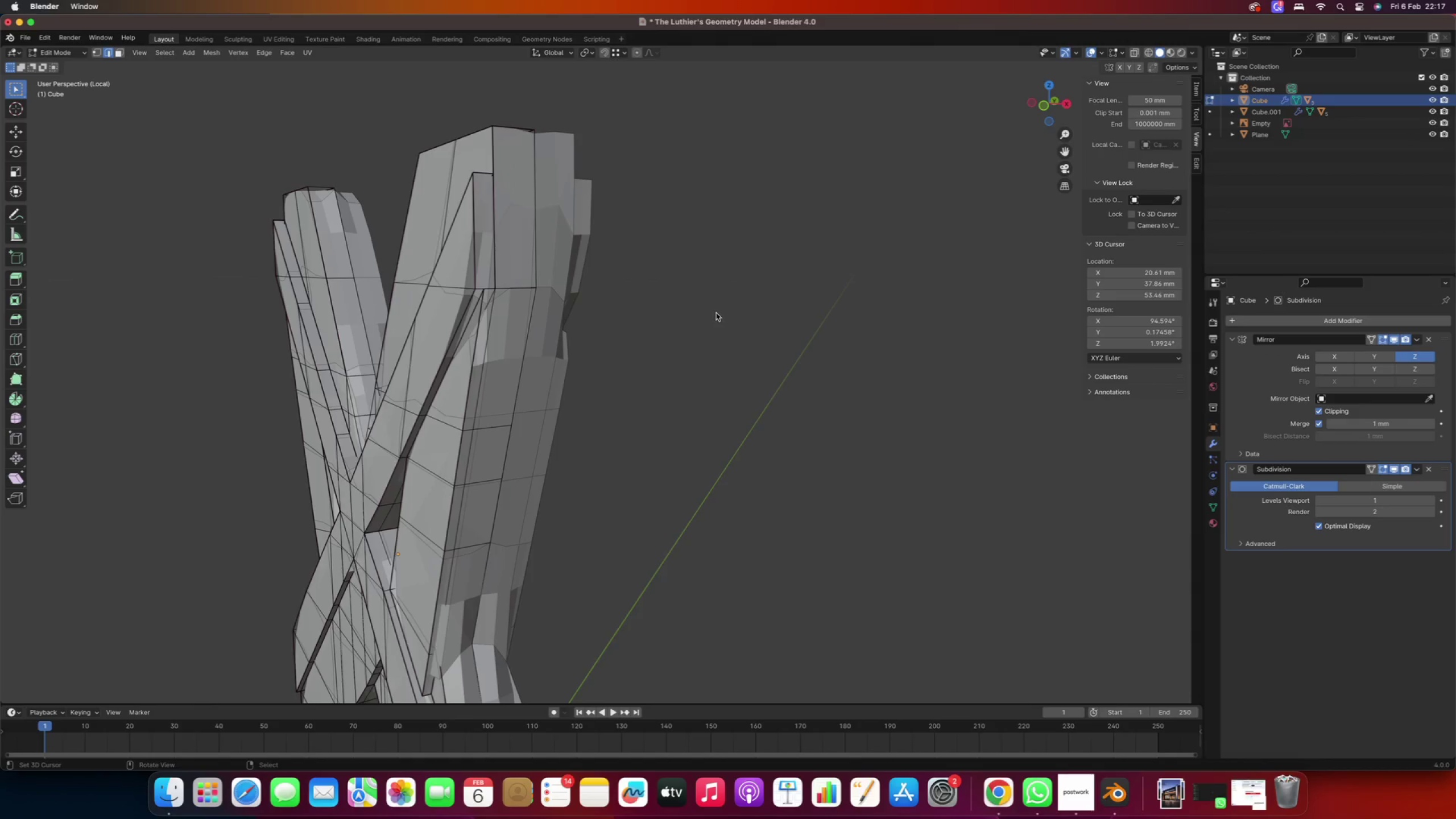 
key(Control+Z)
 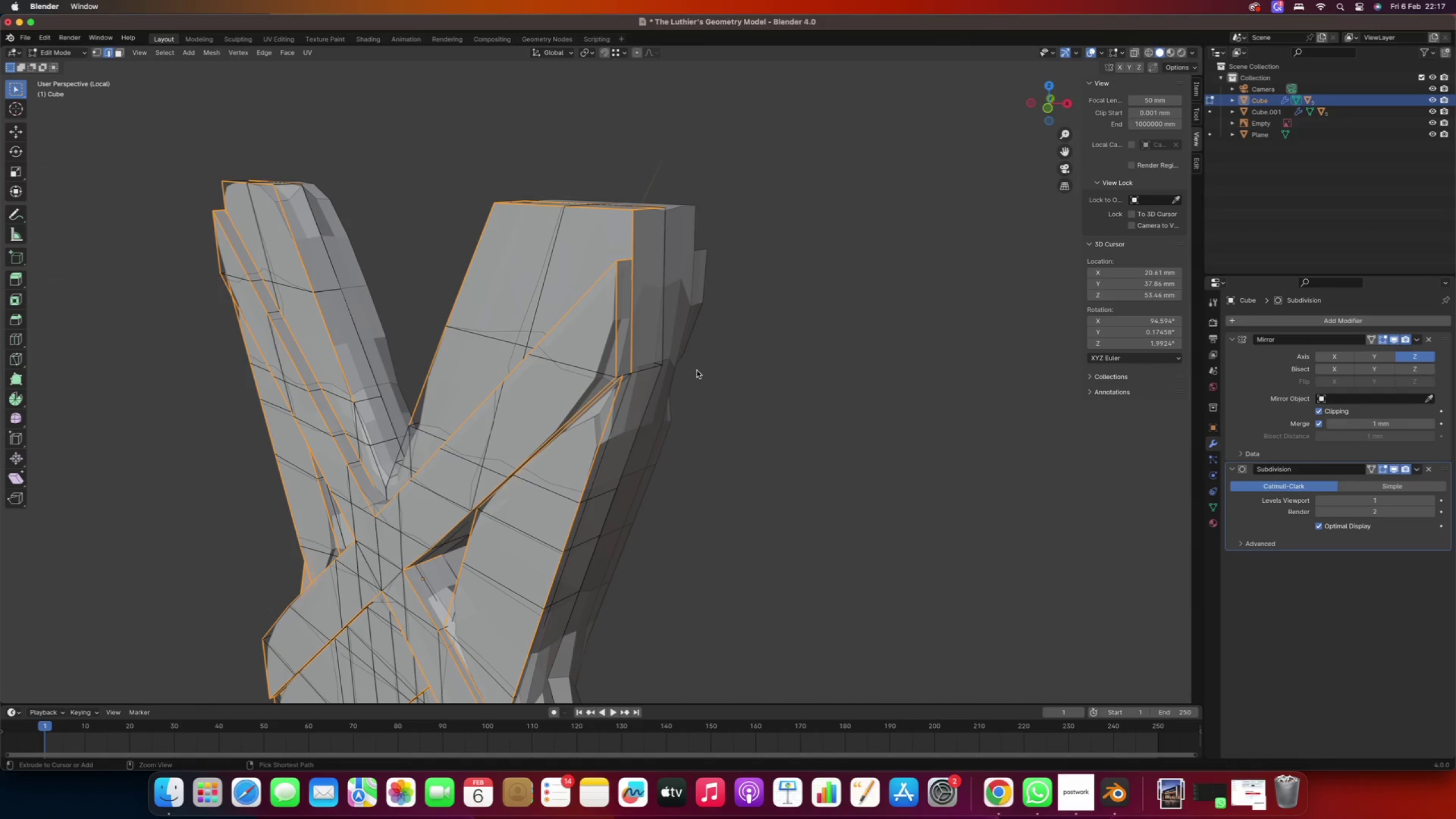 
key(Control+Z)
 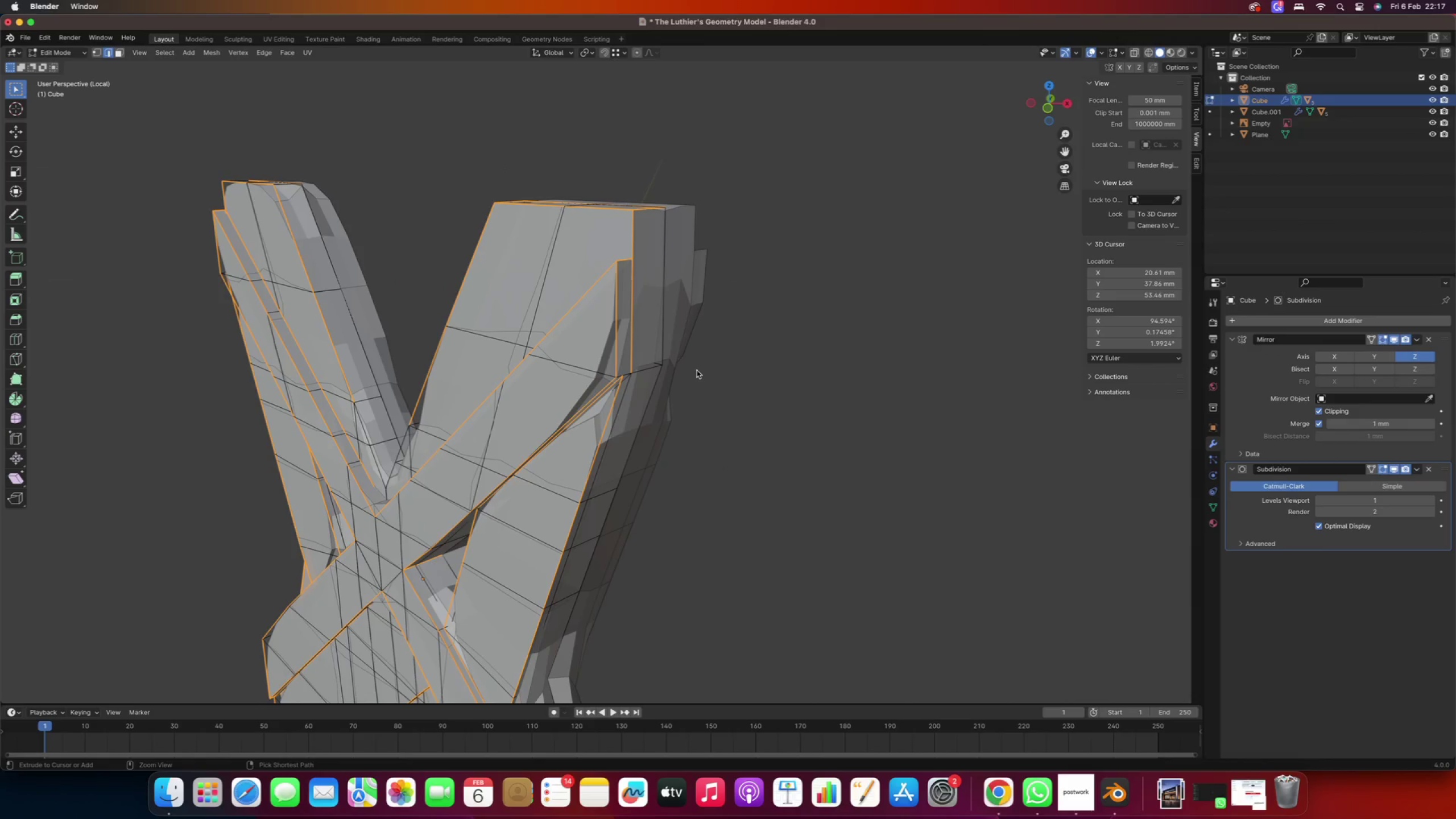 
key(Control+Z)
 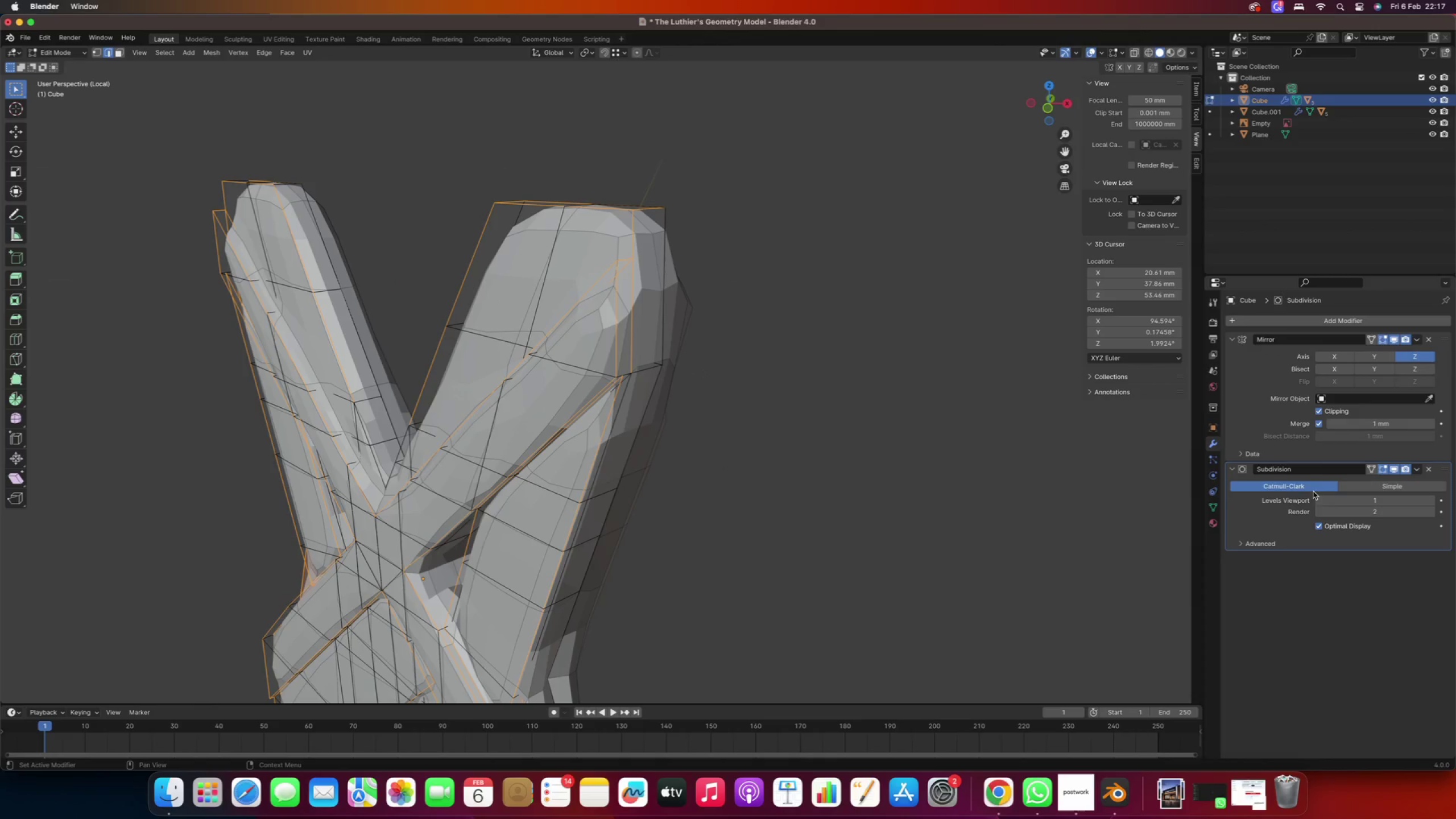 
left_click([1397, 470])
 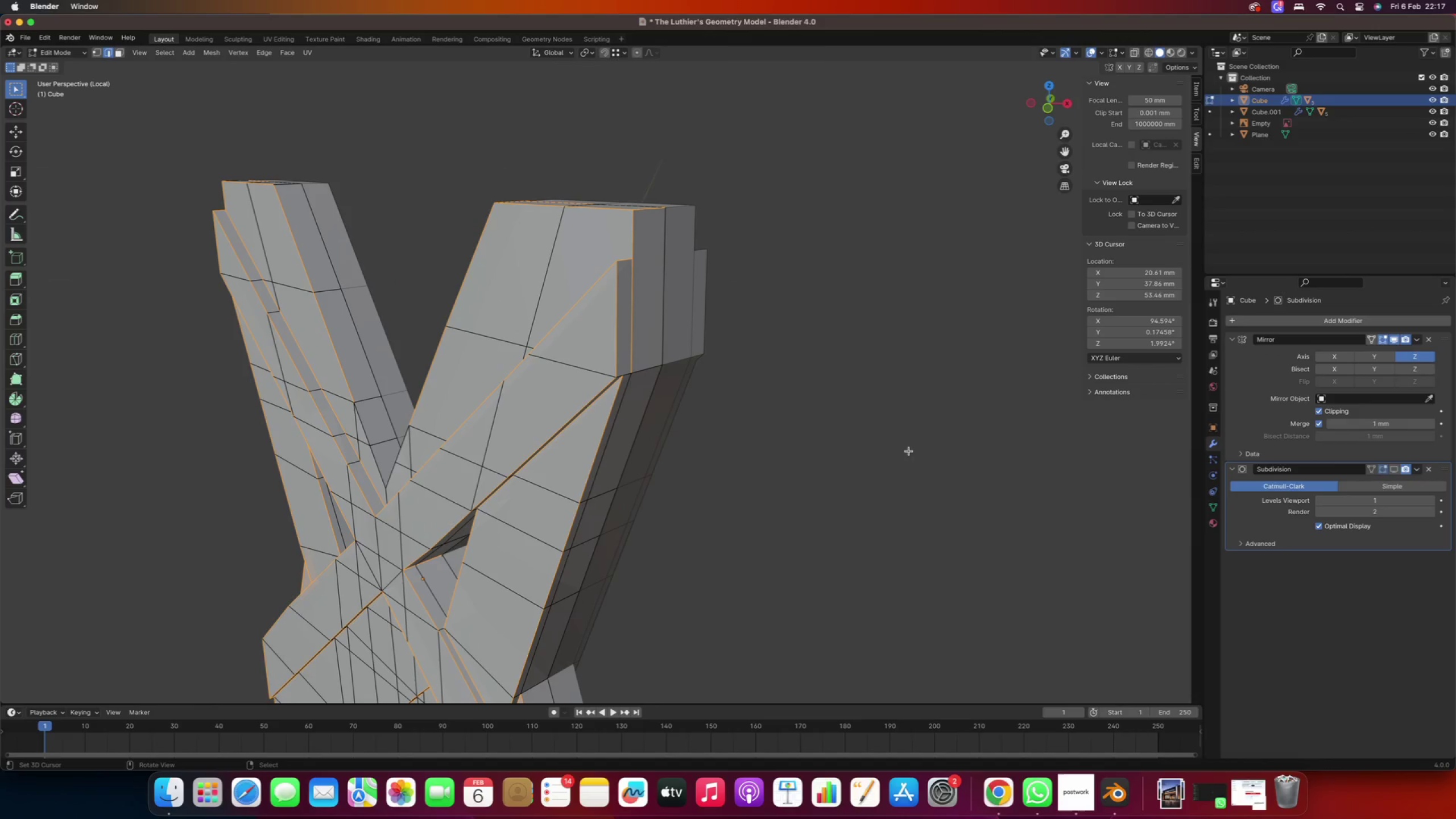 
right_click([838, 440])
 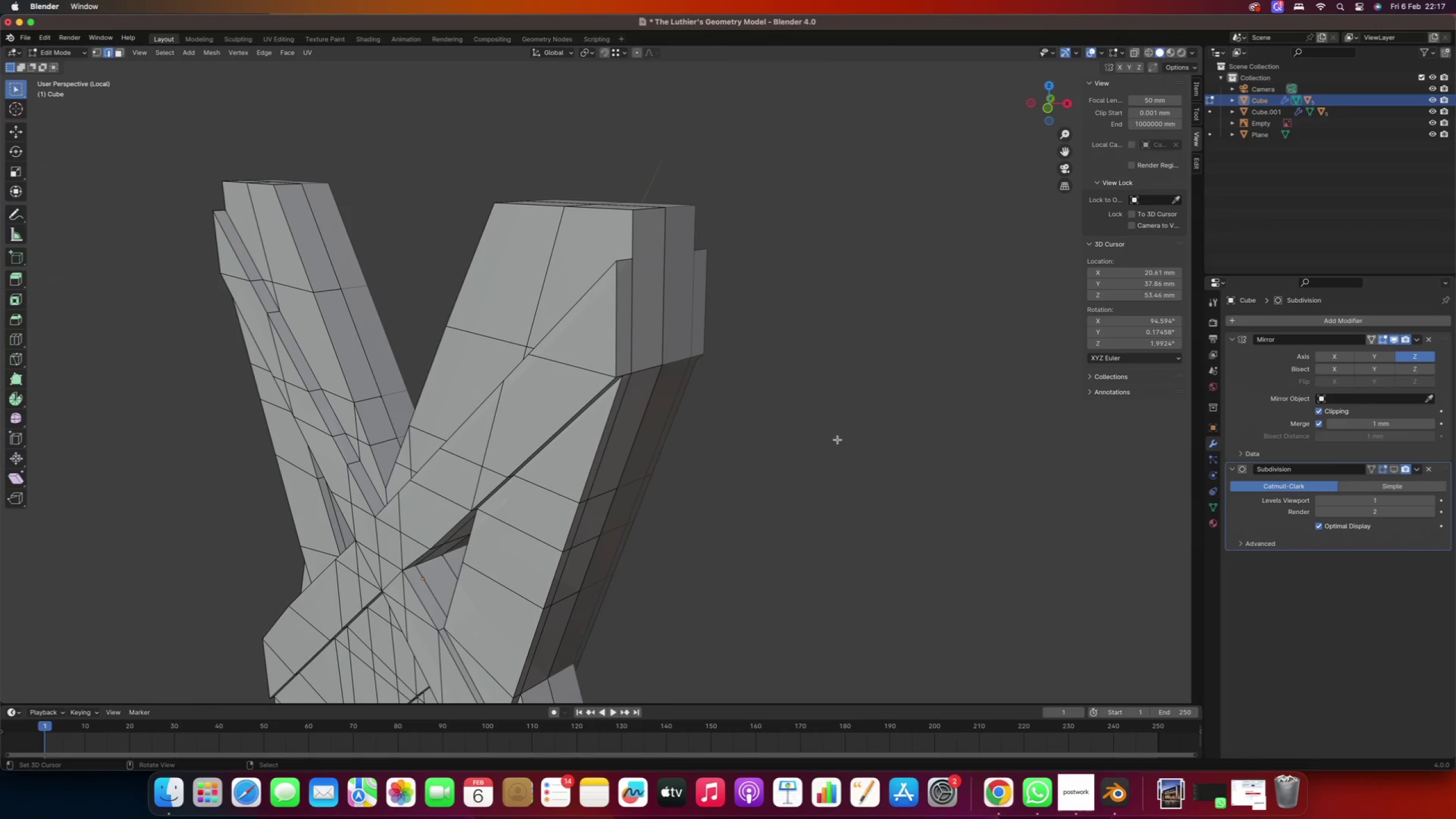 
key(Tab)
 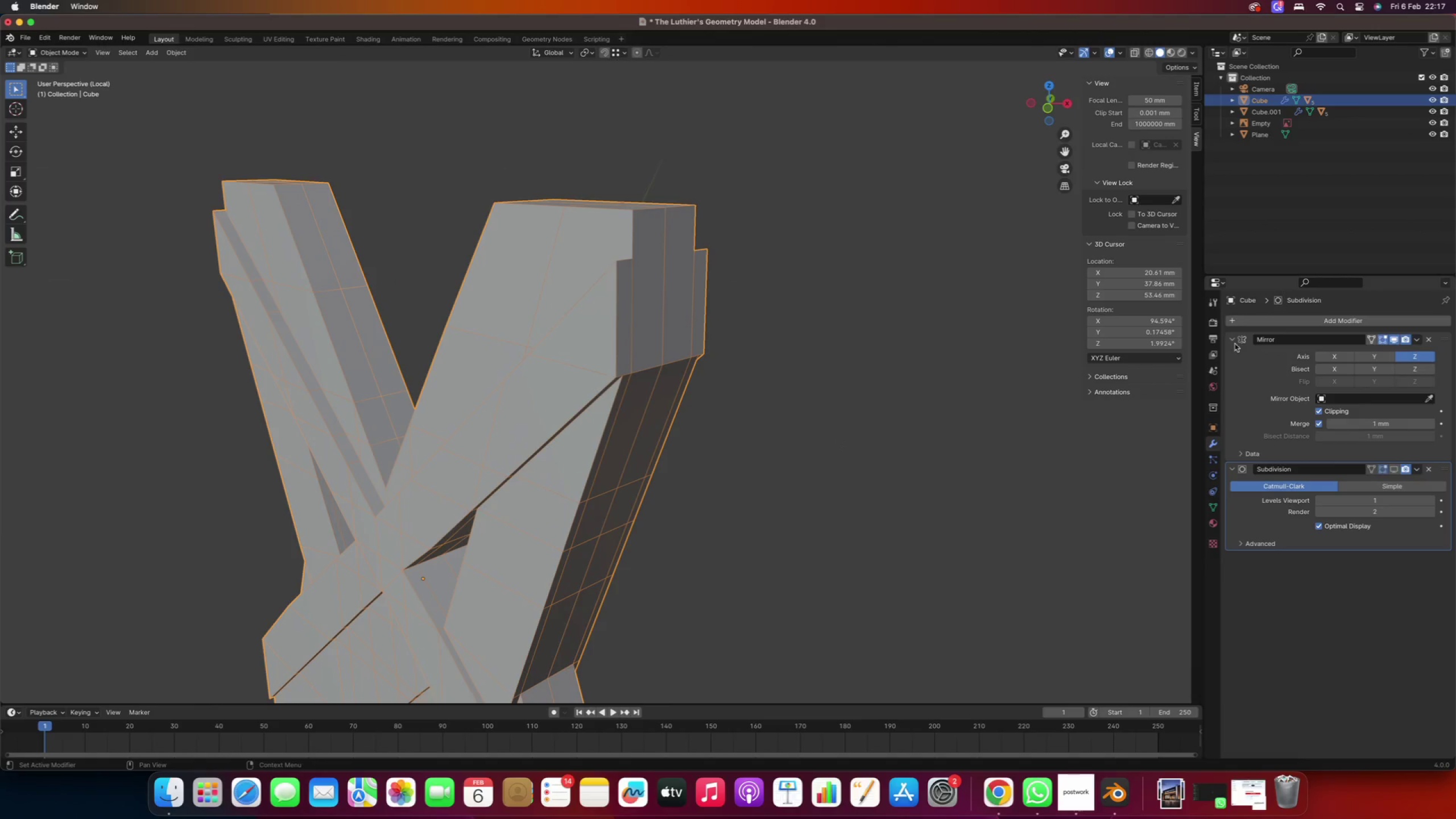 
left_click([1244, 322])
 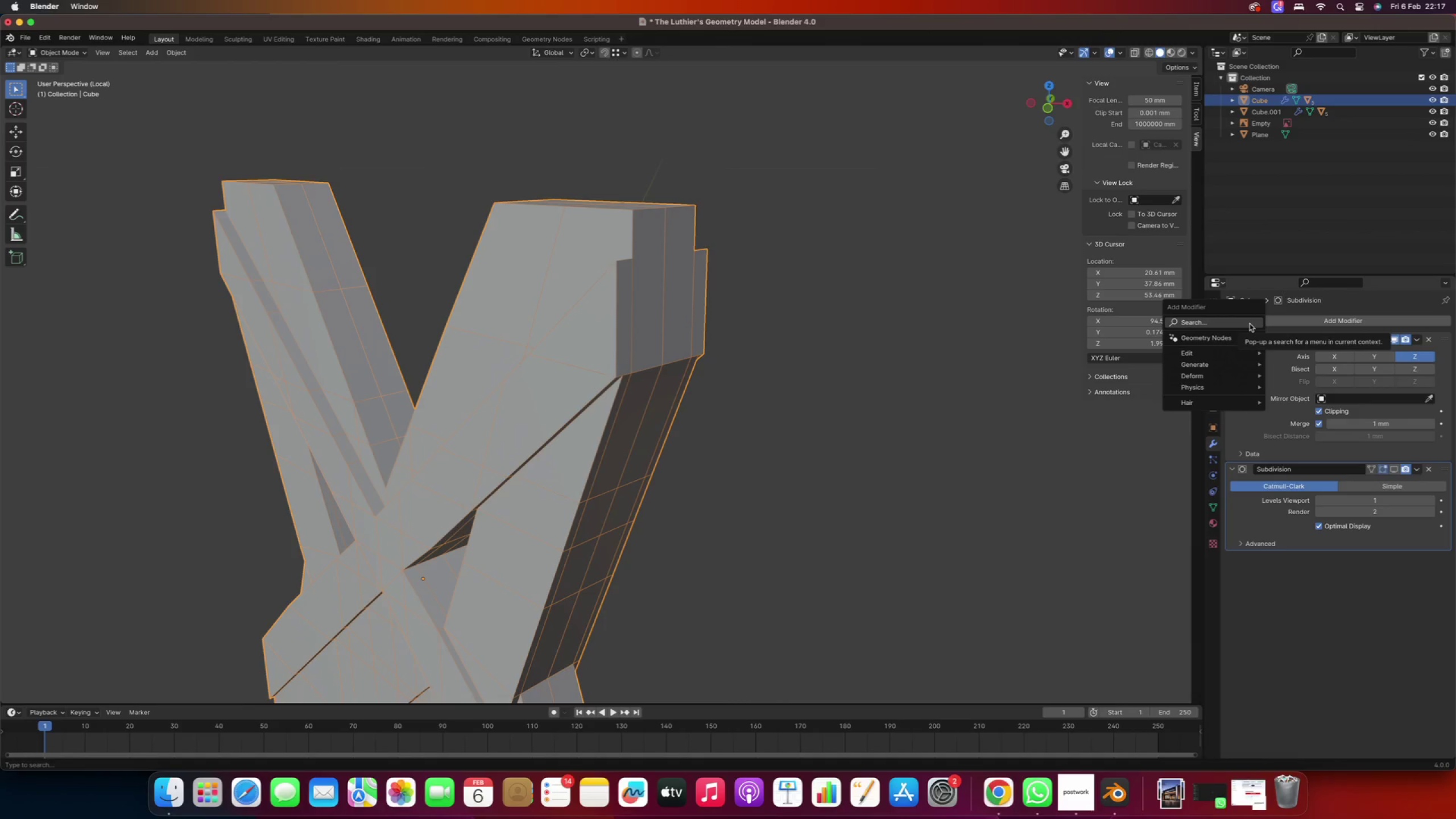 
type(bev)
 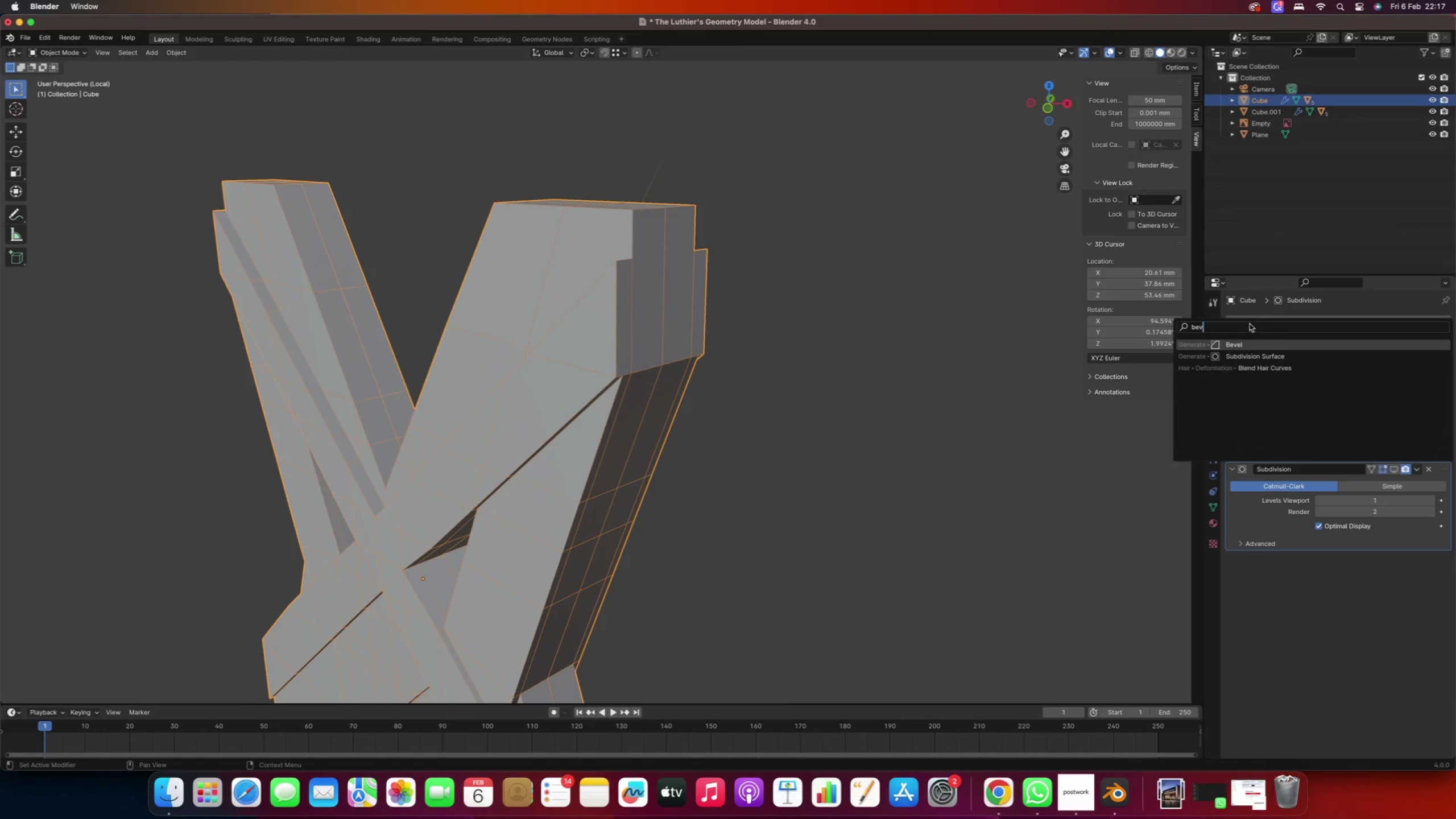 
key(Enter)
 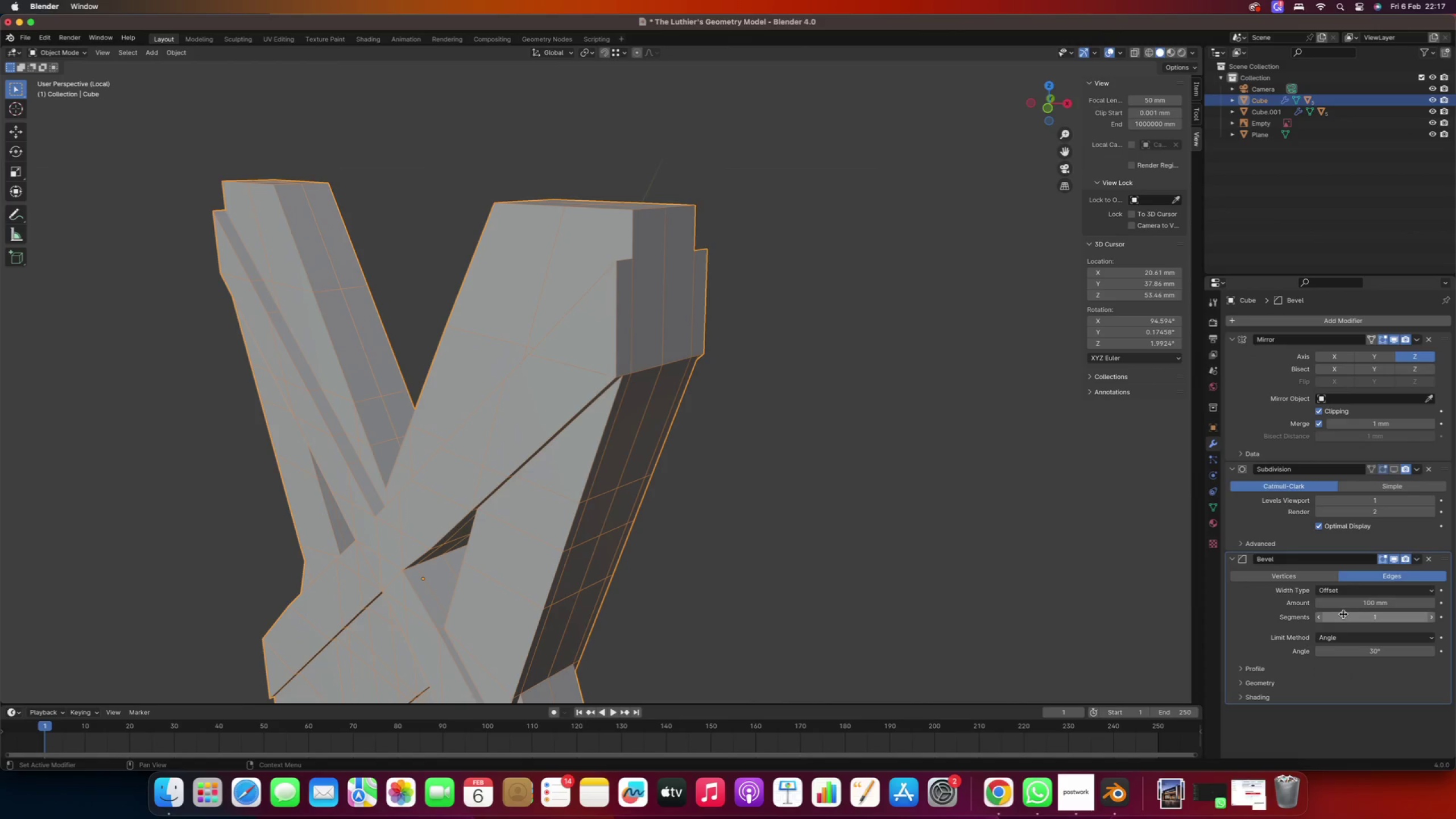 
left_click_drag(start_coordinate=[1354, 606], to_coordinate=[1349, 606])
 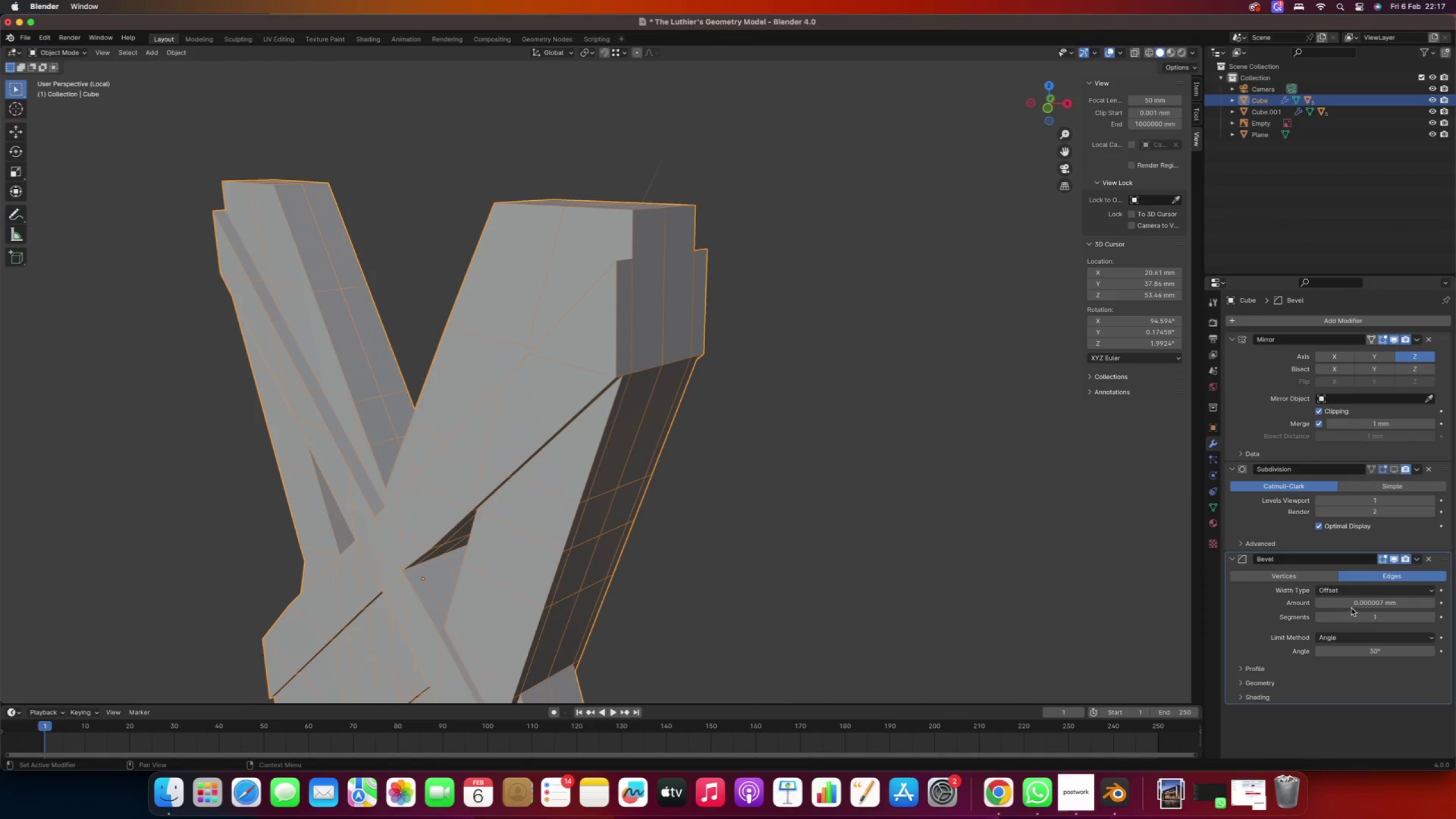 
left_click([1349, 606])
 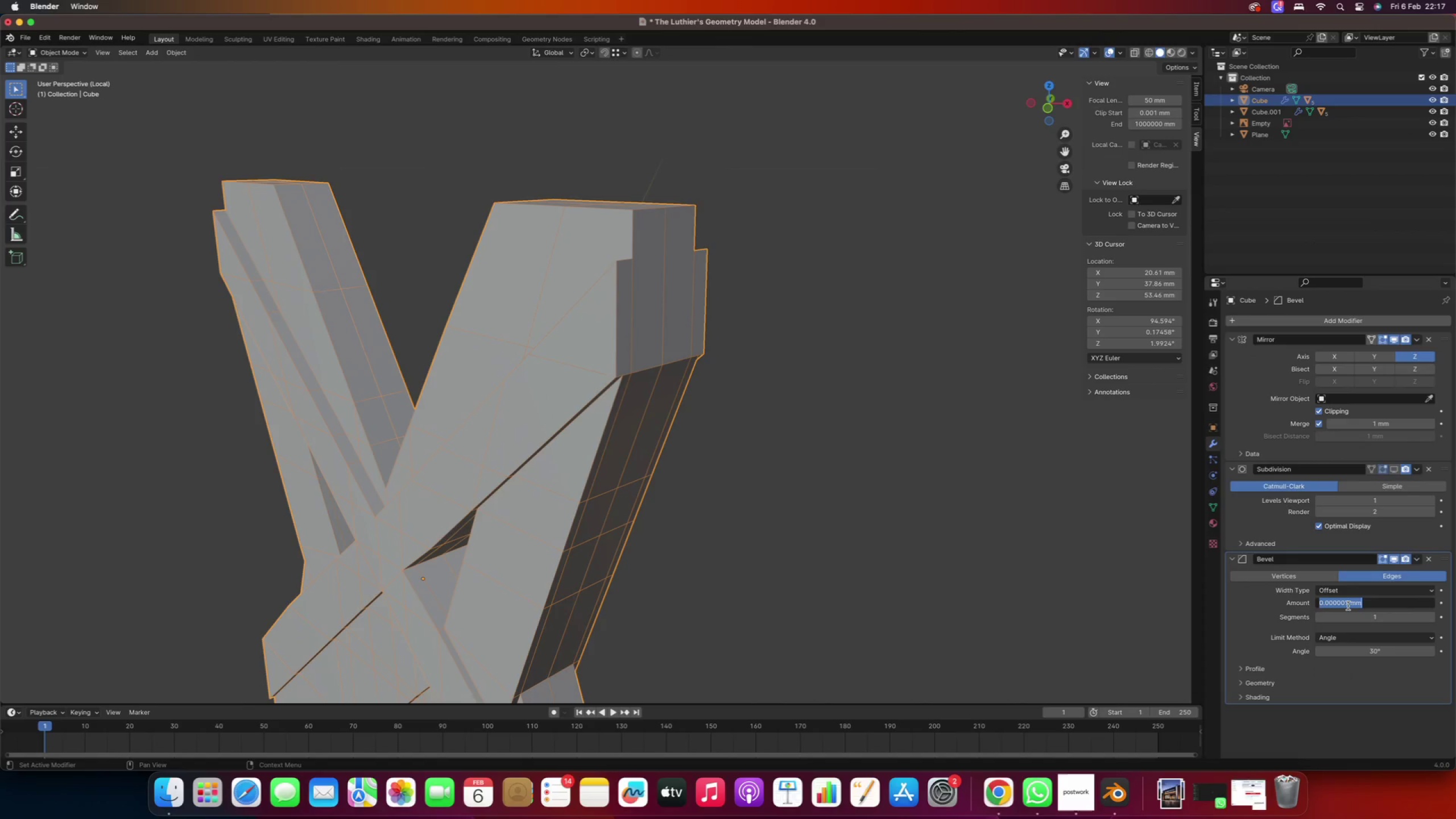 
type(100)
 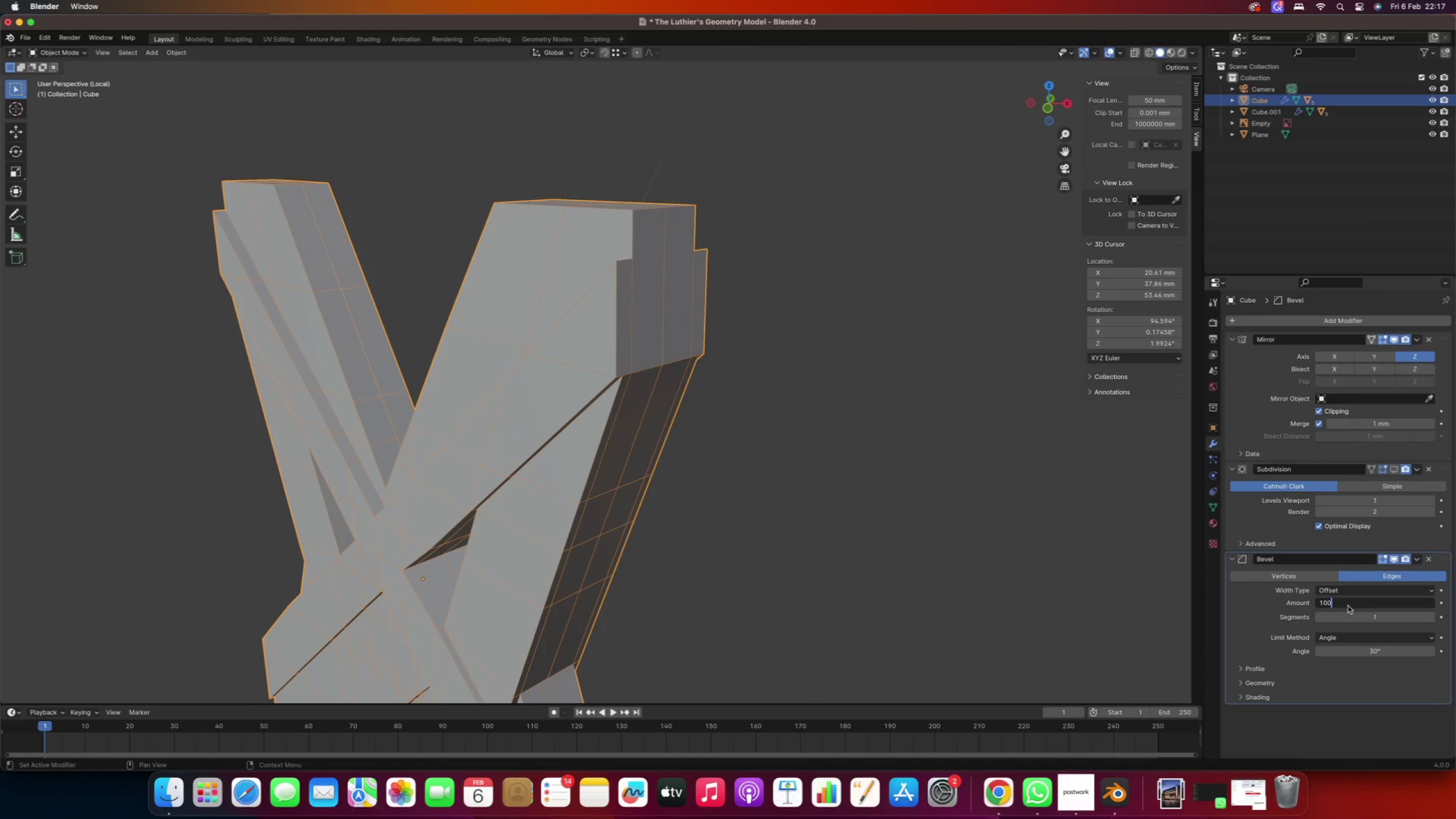 
key(Enter)
 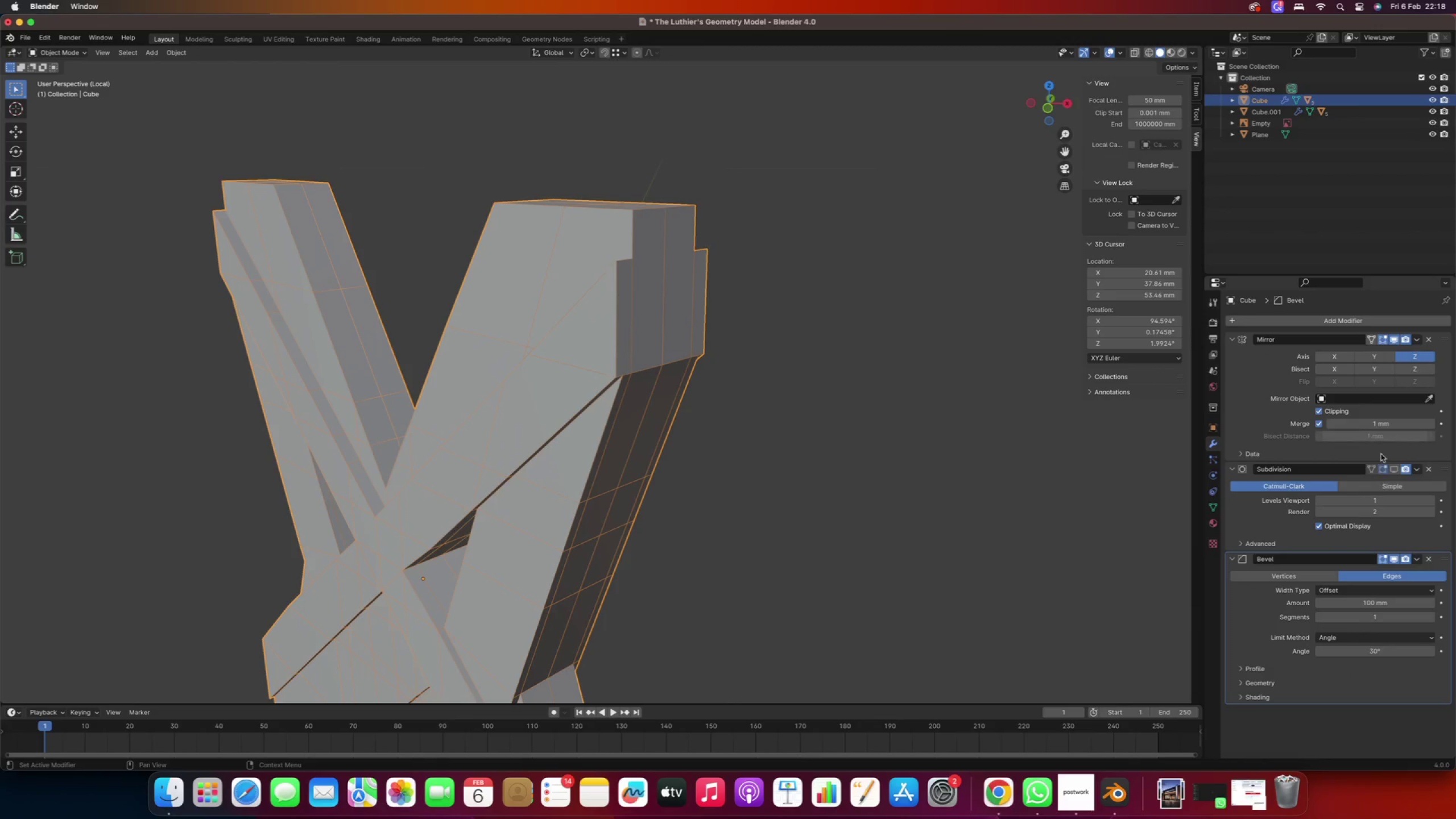 
wait(6.8)
 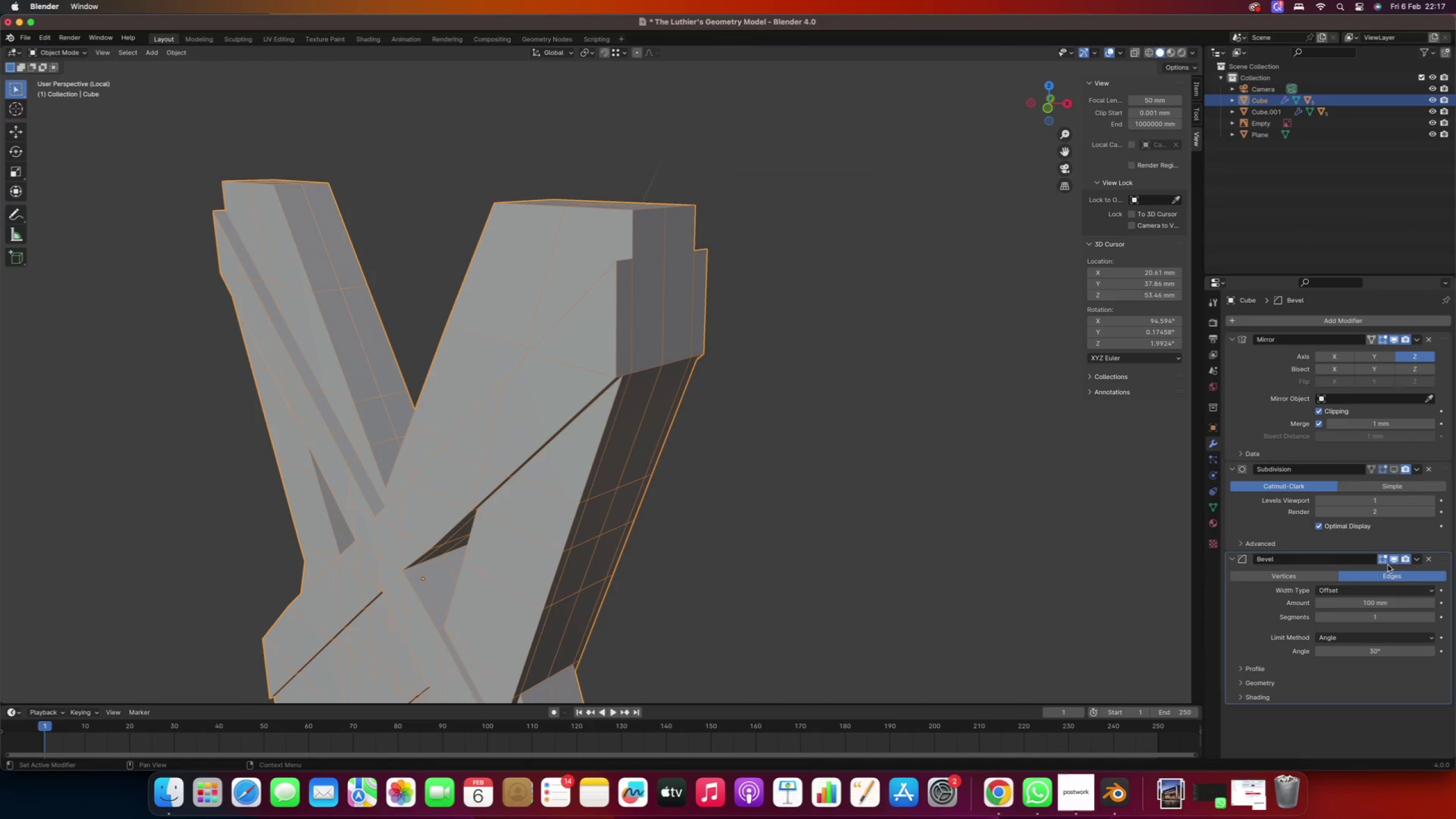 
left_click([1429, 470])
 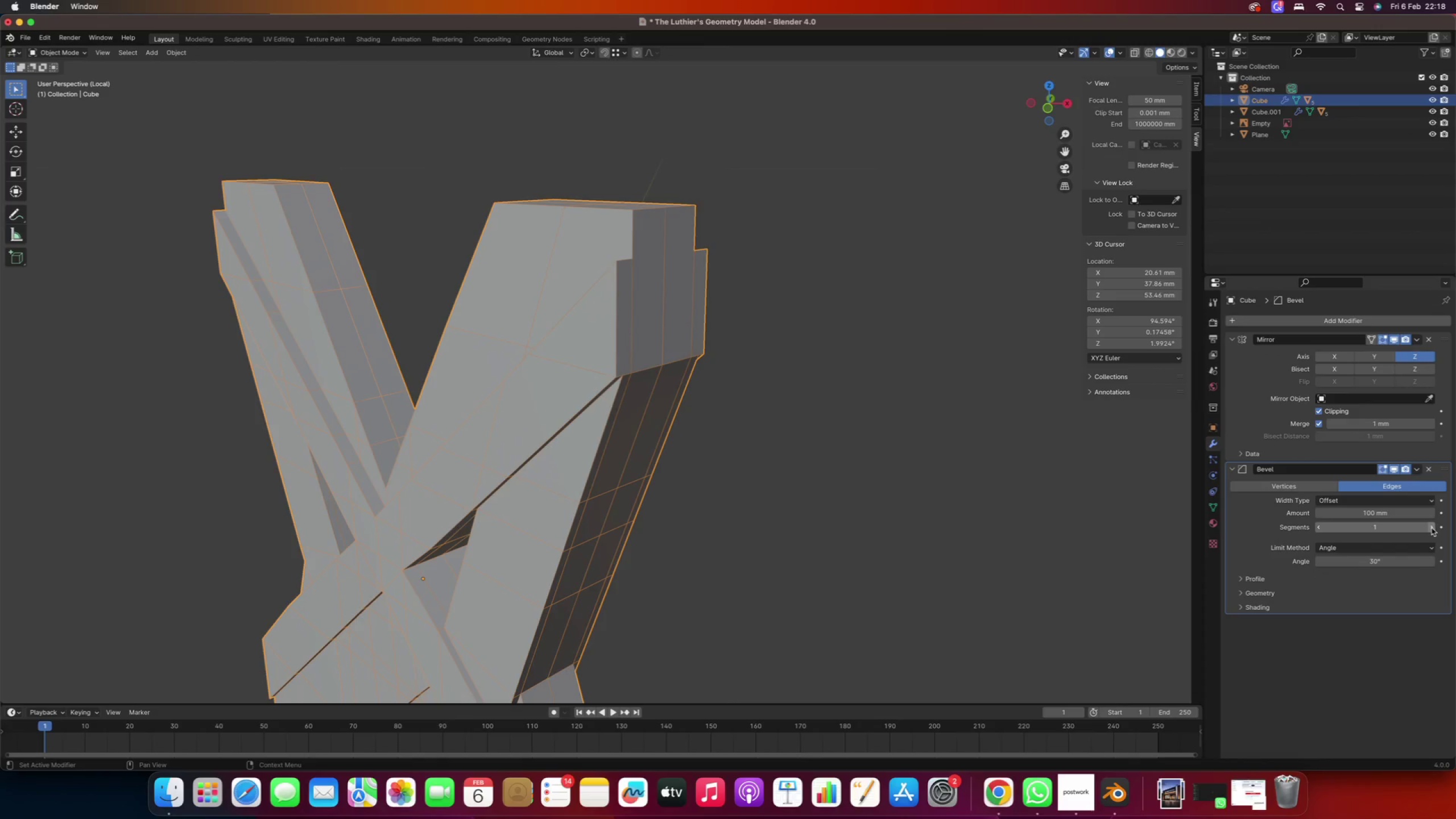 
left_click([1433, 527])
 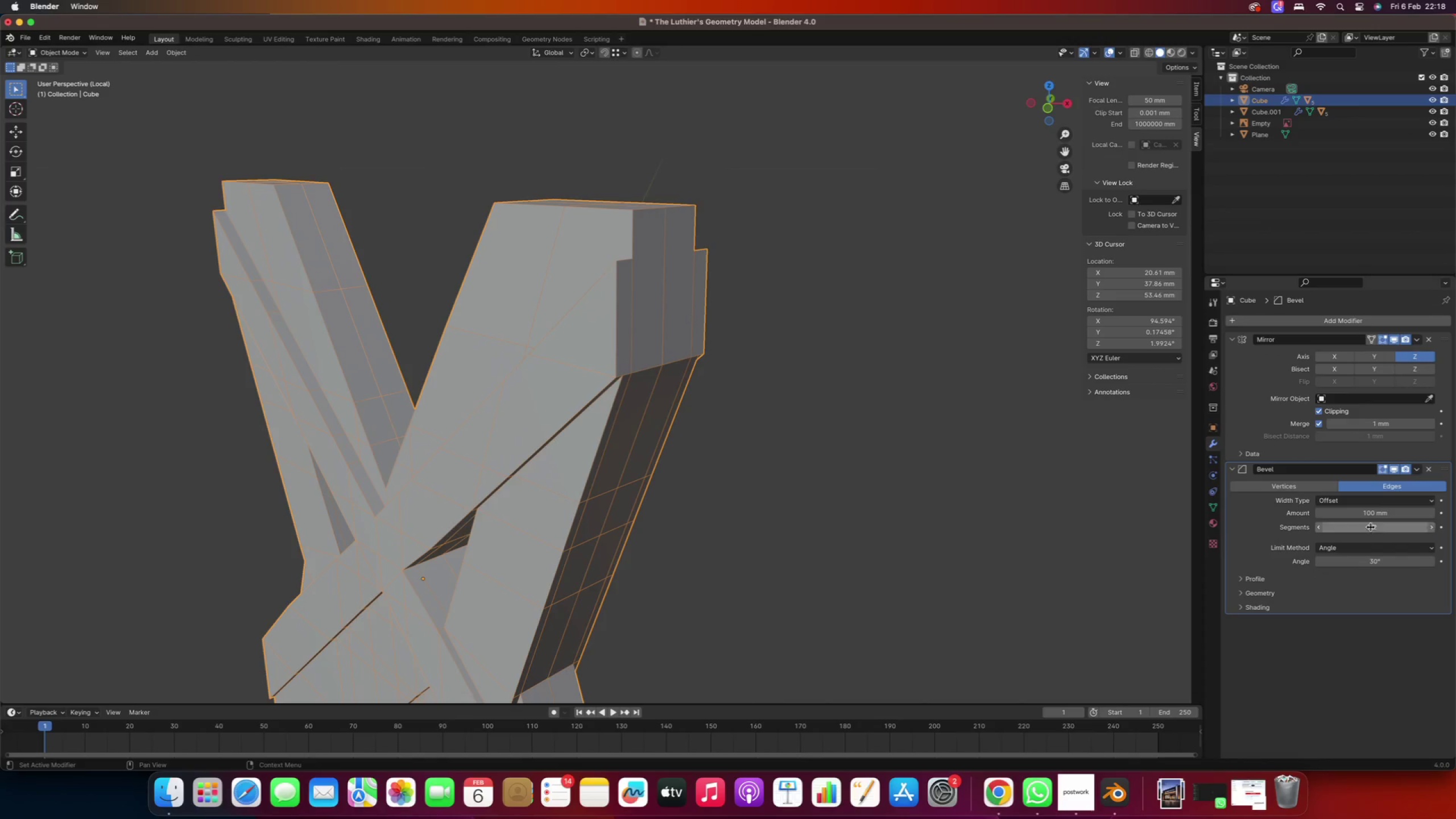 
scroll: coordinate [637, 395], scroll_direction: up, amount: 2.0
 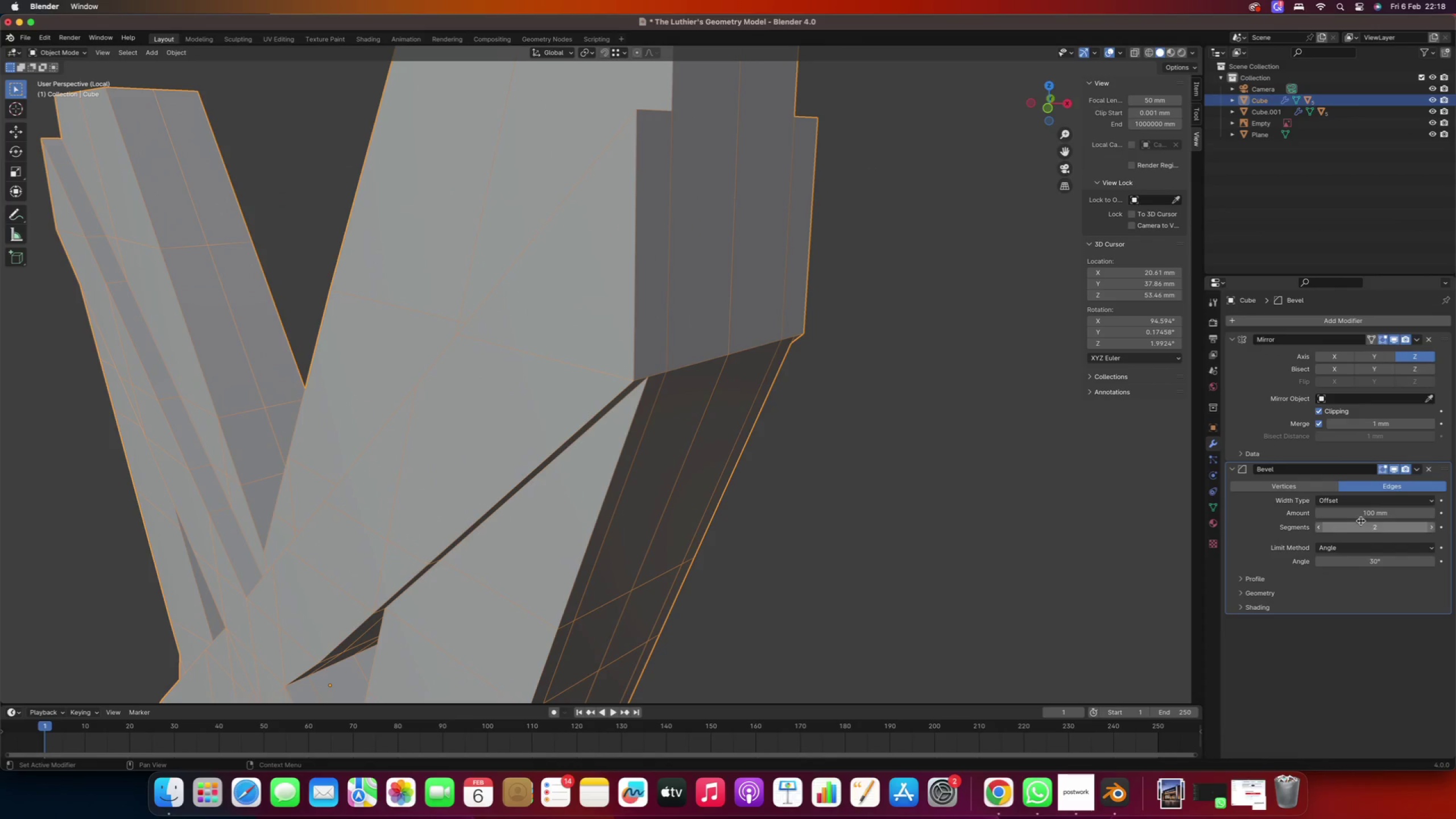 
left_click_drag(start_coordinate=[1342, 514], to_coordinate=[1451, 328])
 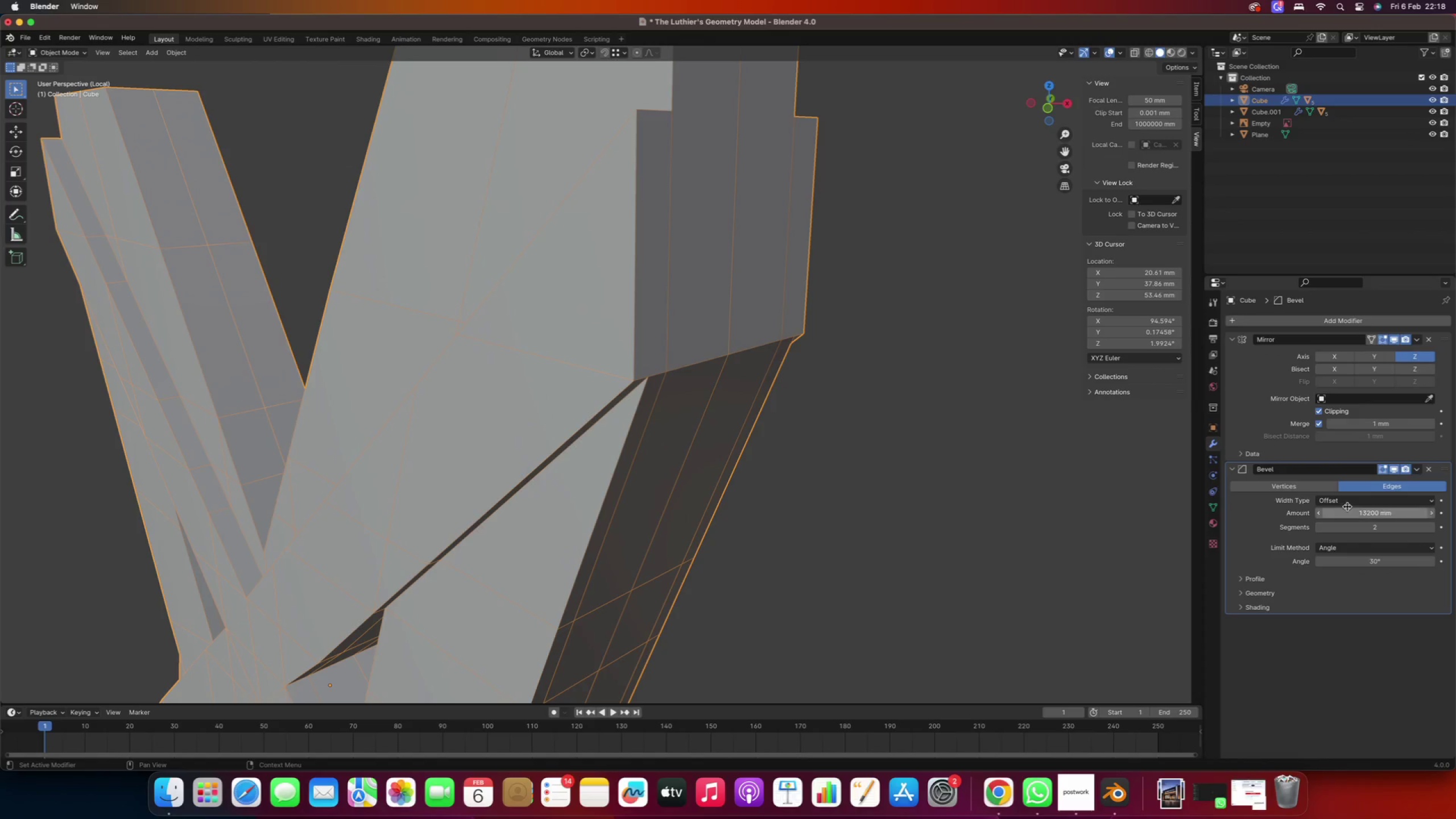 
left_click_drag(start_coordinate=[1358, 512], to_coordinate=[634, 515])
 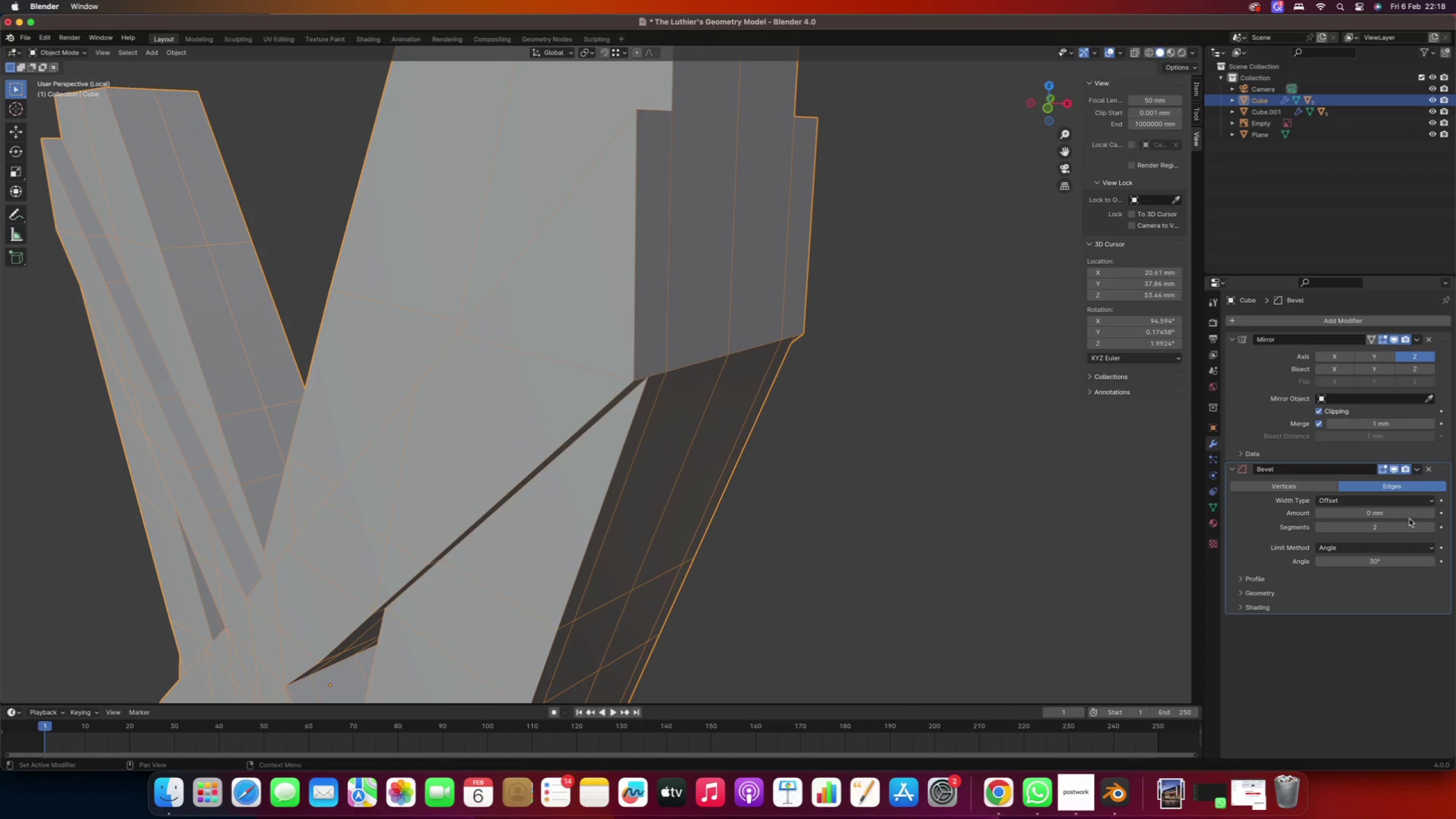 
left_click([1397, 512])
 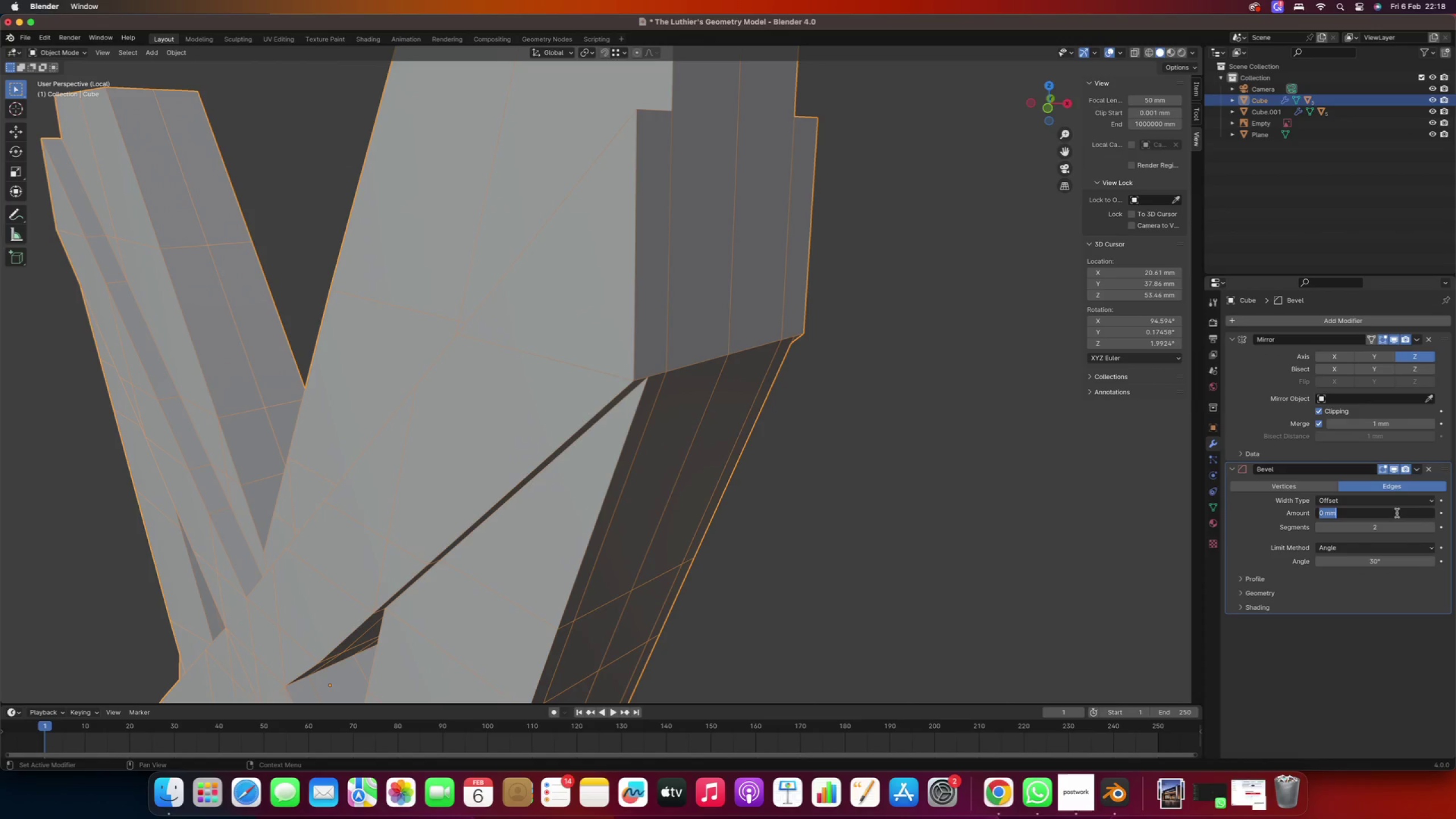 
type(10)
 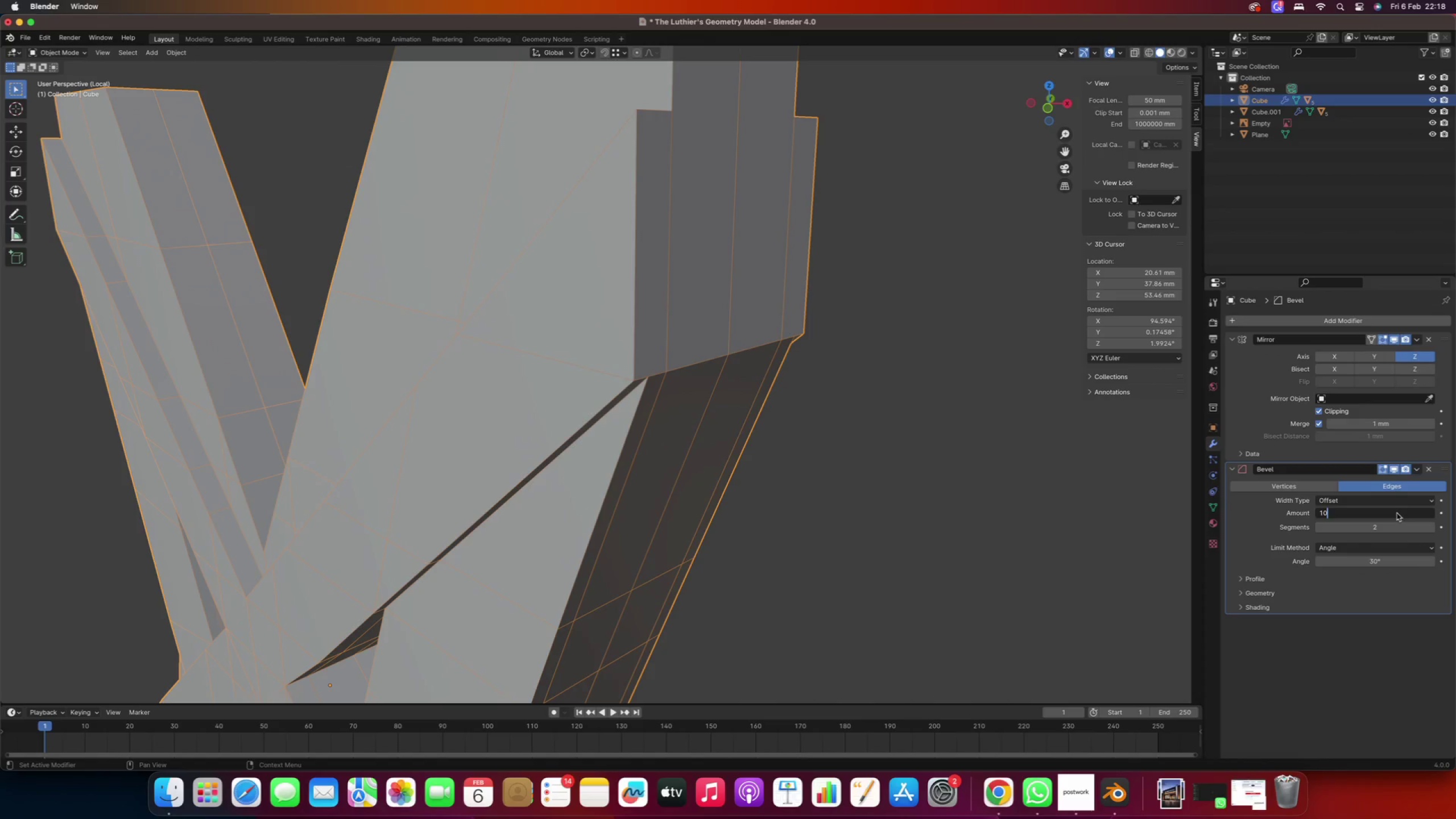 
key(Enter)
 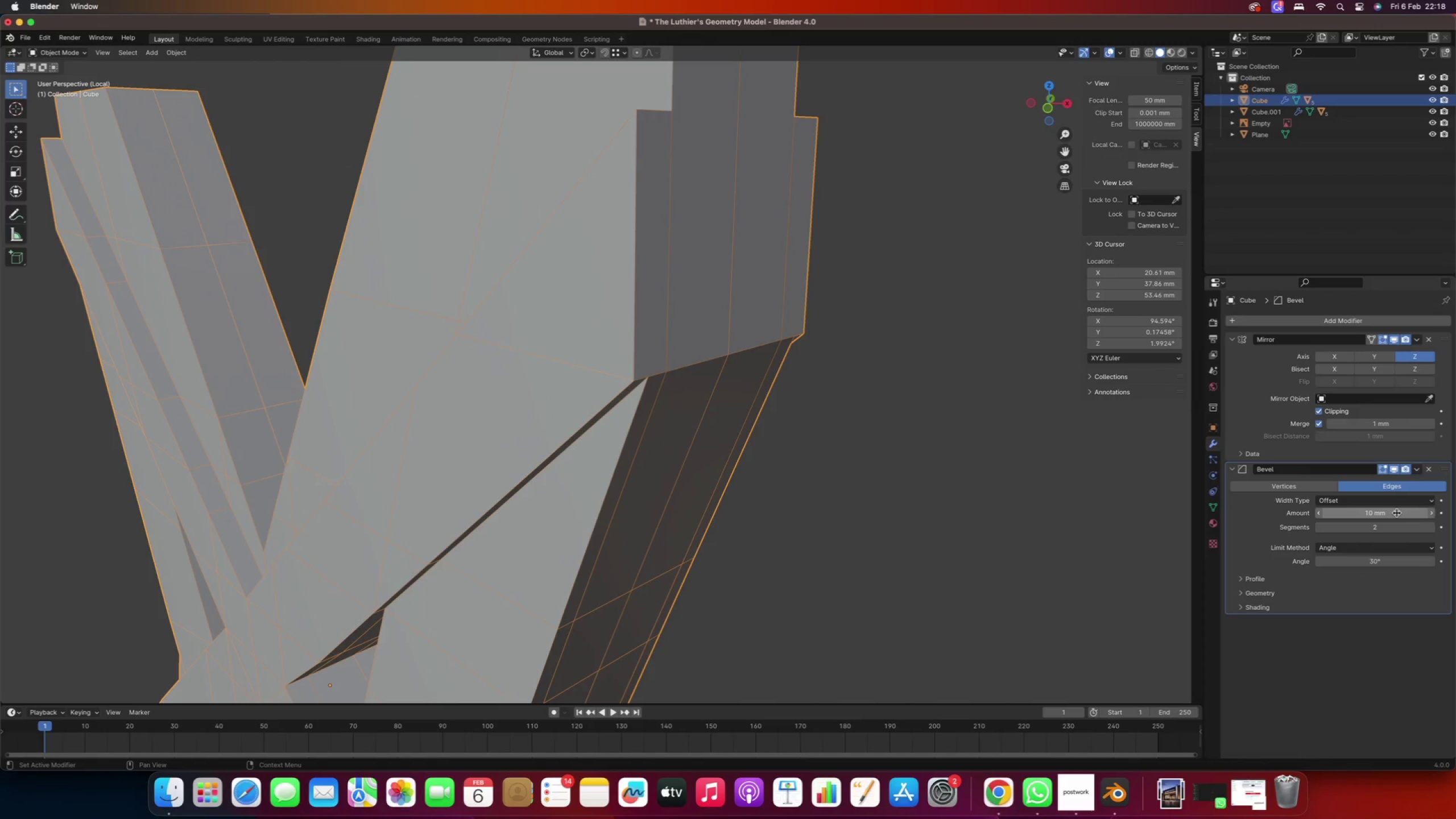 
left_click([1397, 513])
 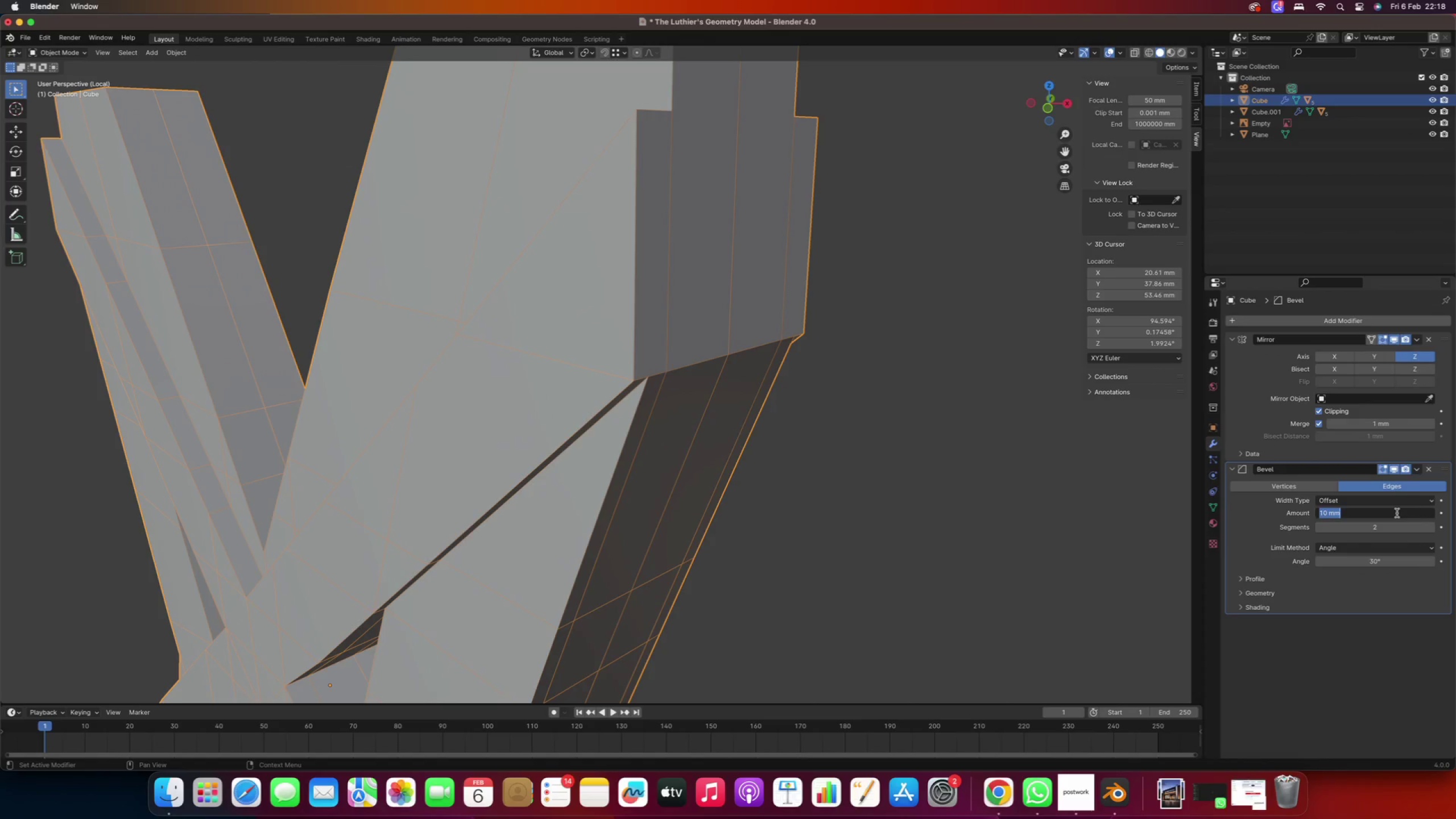 
key(2)
 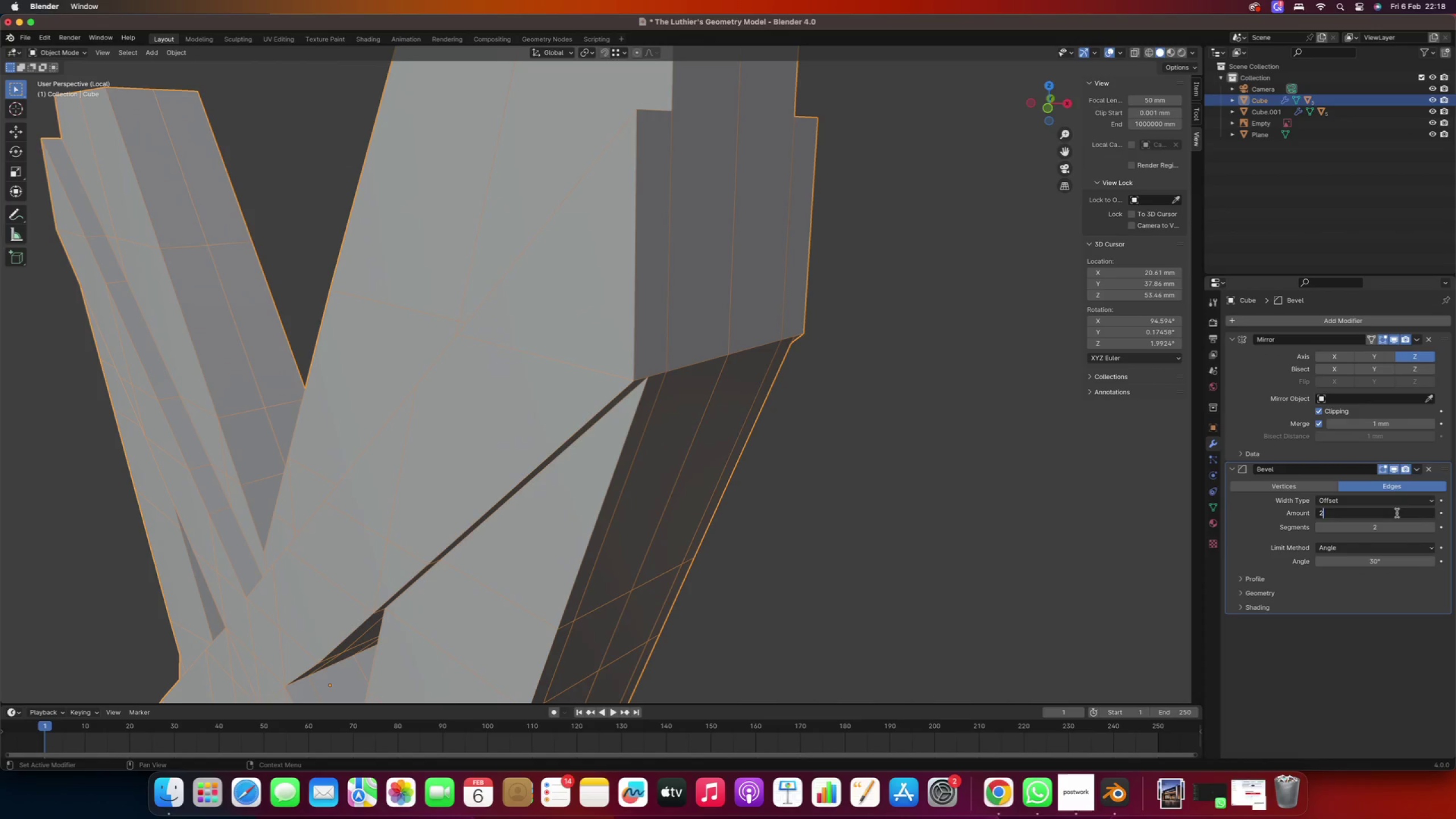 
key(Enter)
 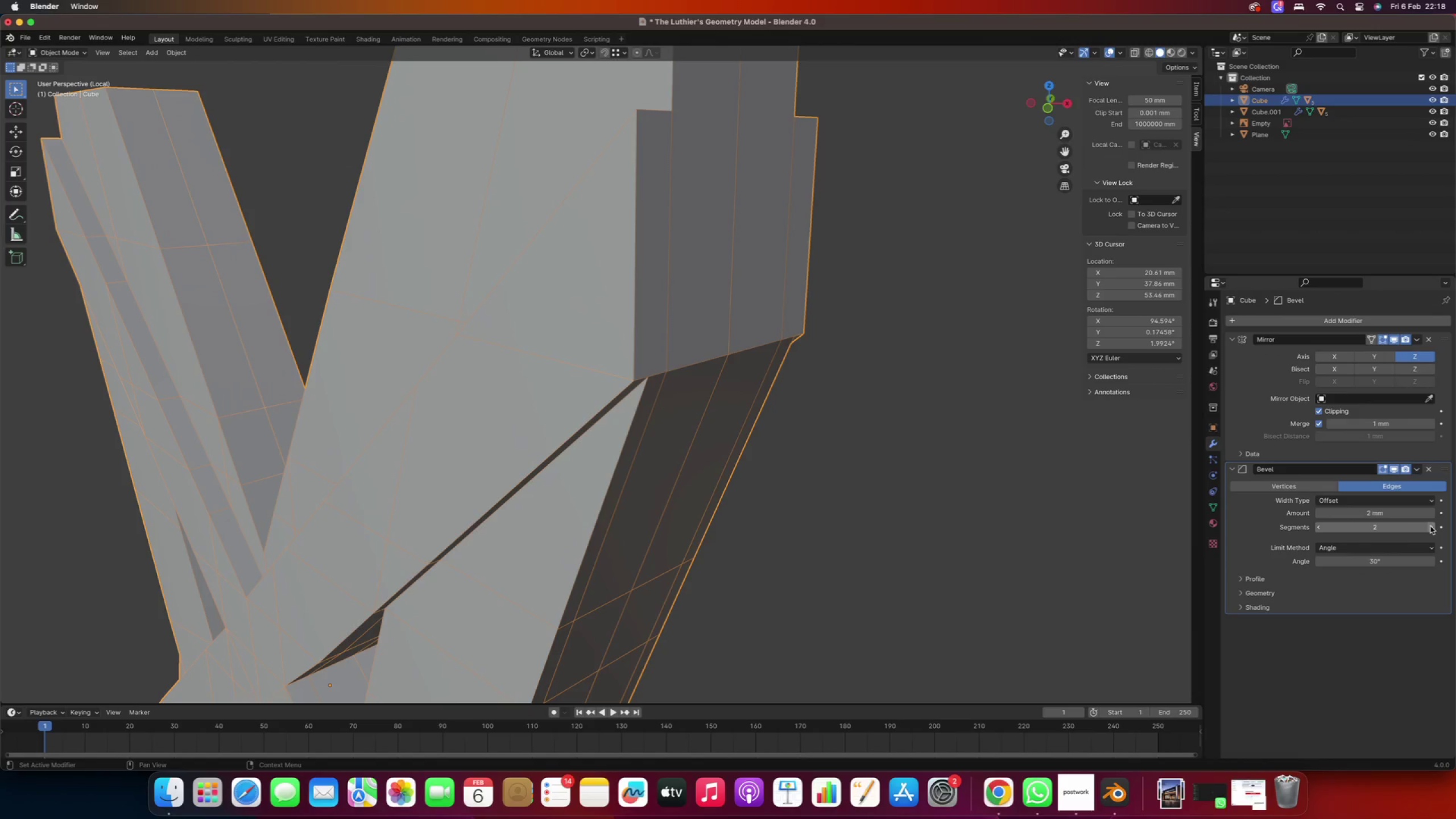 
scroll: coordinate [657, 332], scroll_direction: up, amount: 2.0
 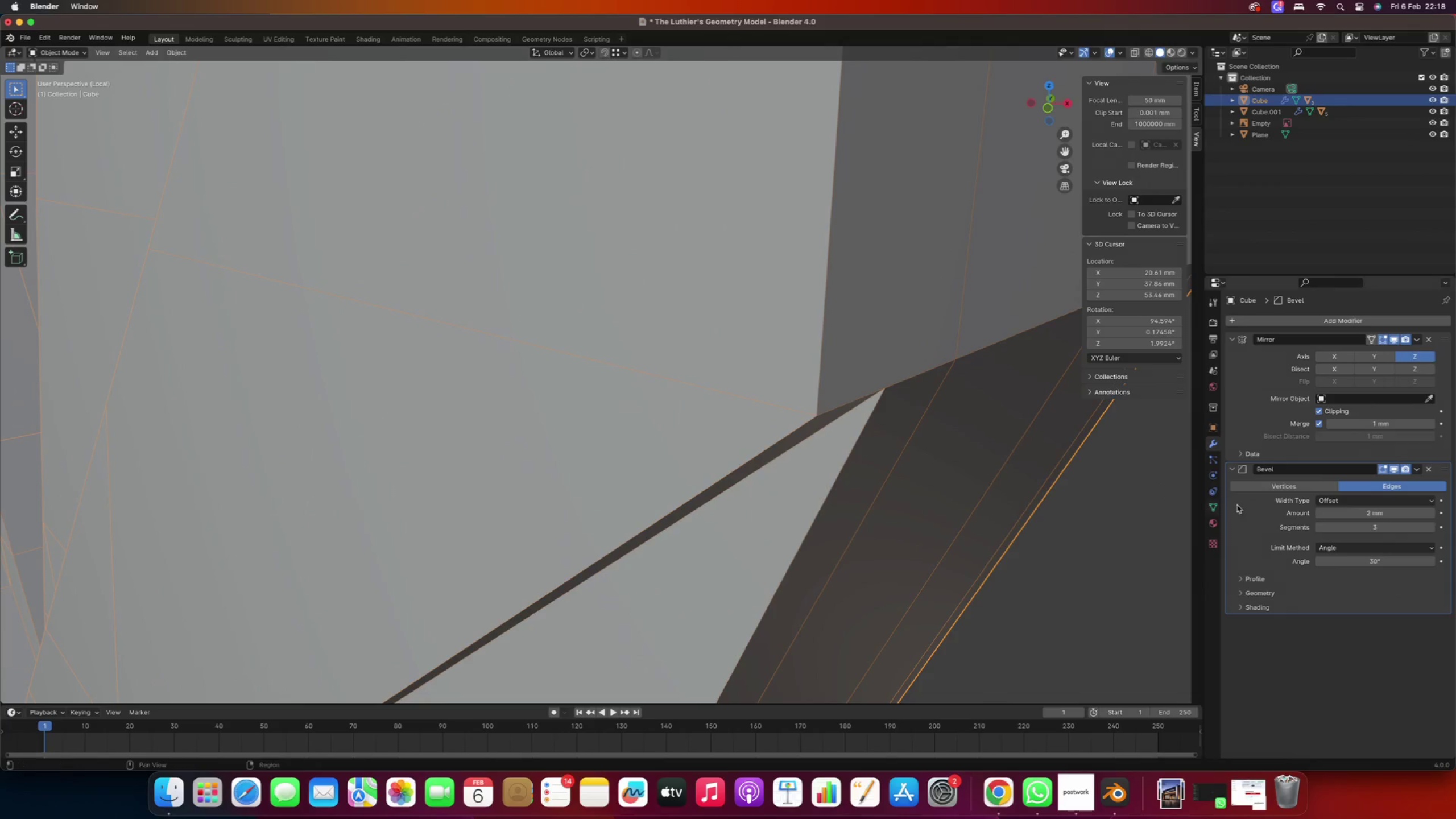 
left_click([1366, 514])
 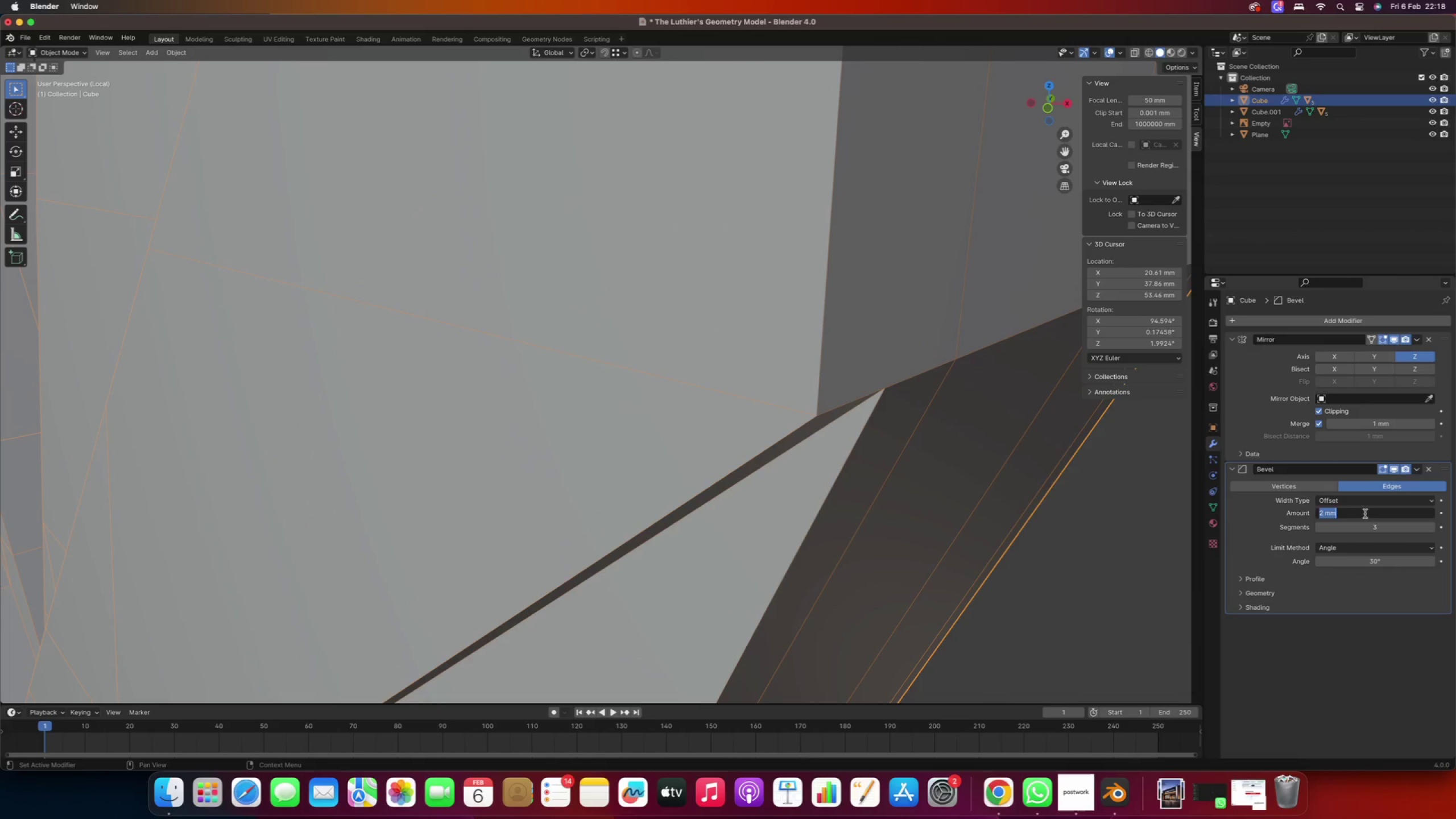 
key(5)
 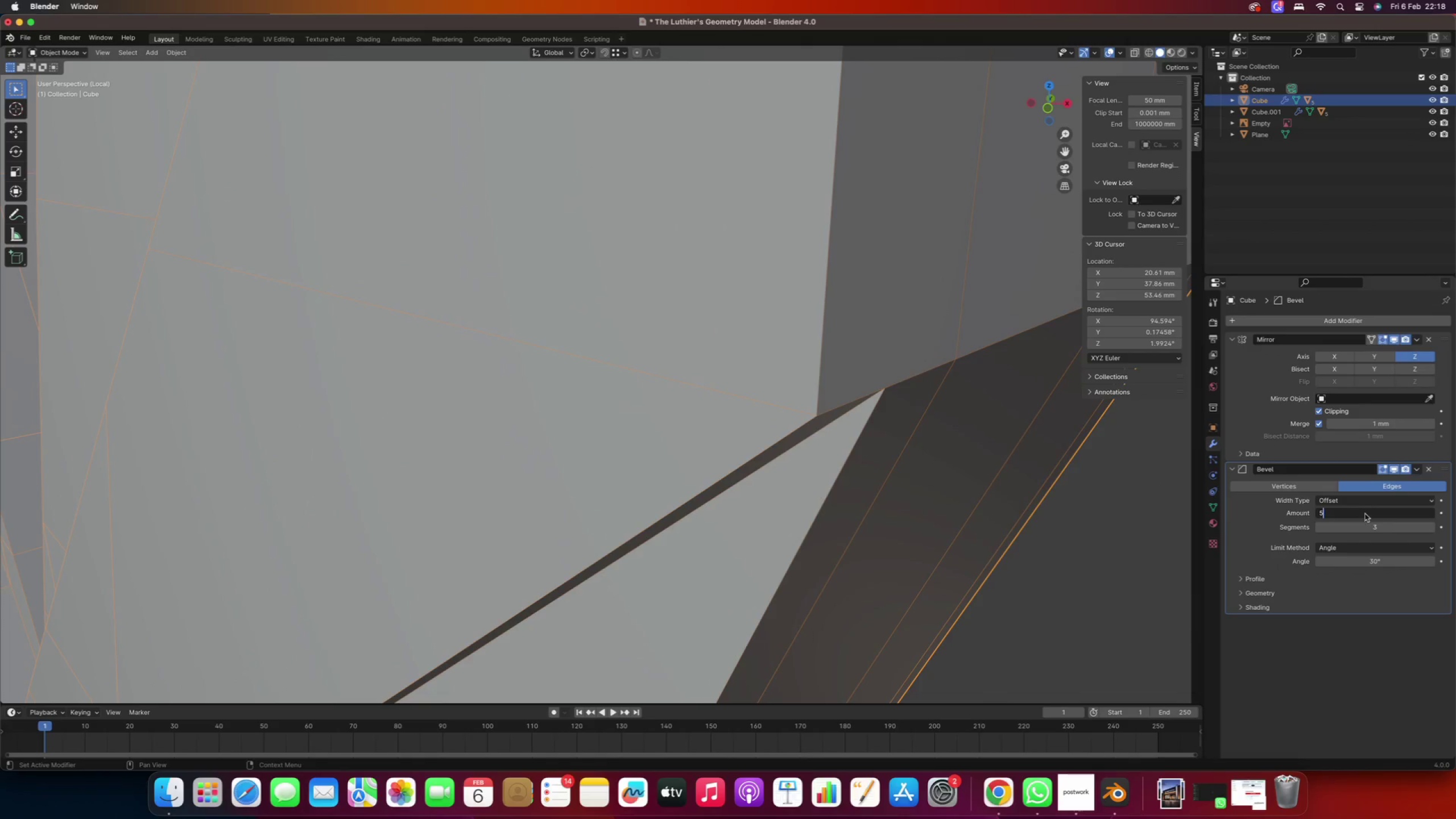 
key(Enter)
 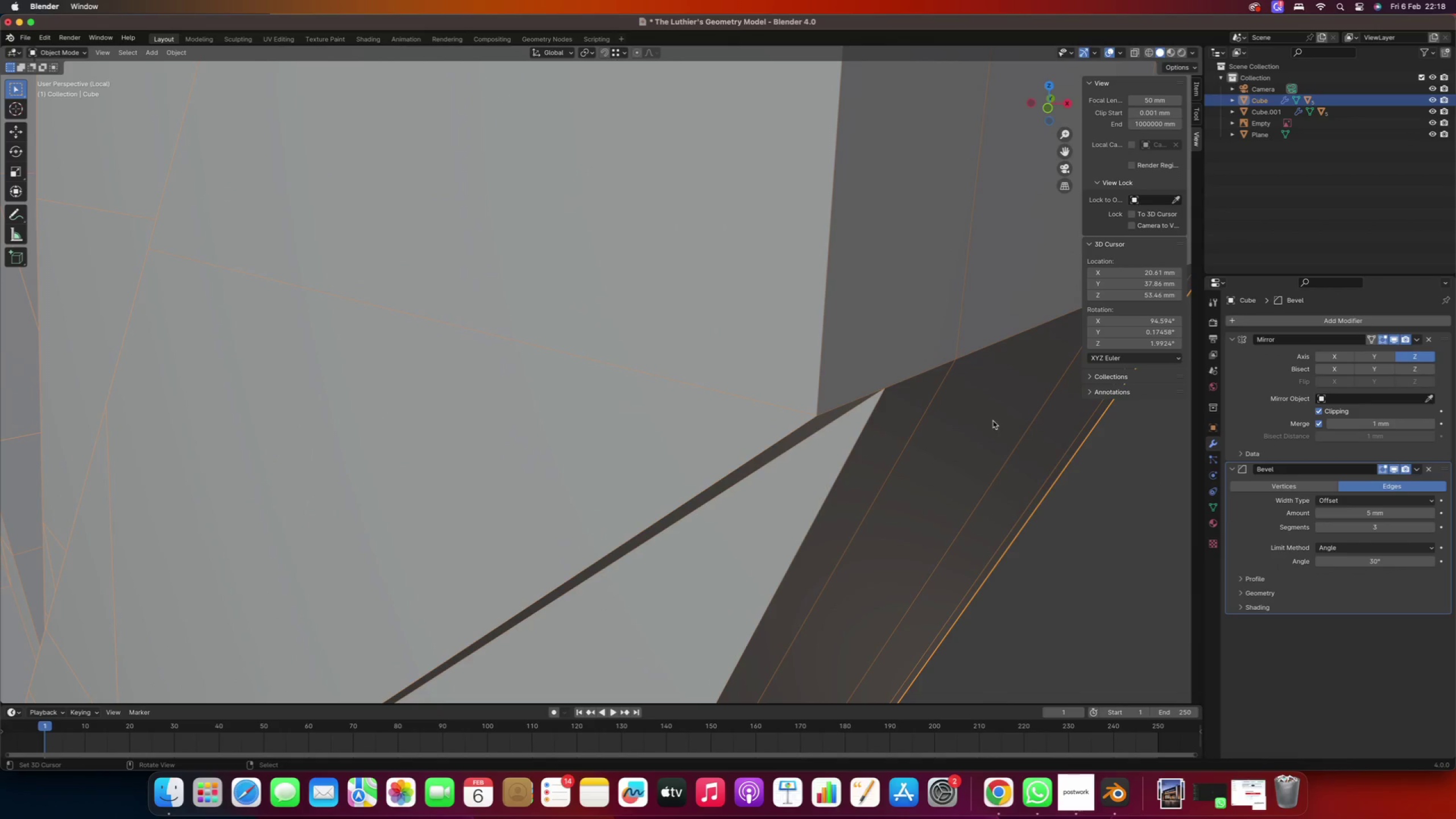 
hold_key(key=ControlRight, duration=0.57)
 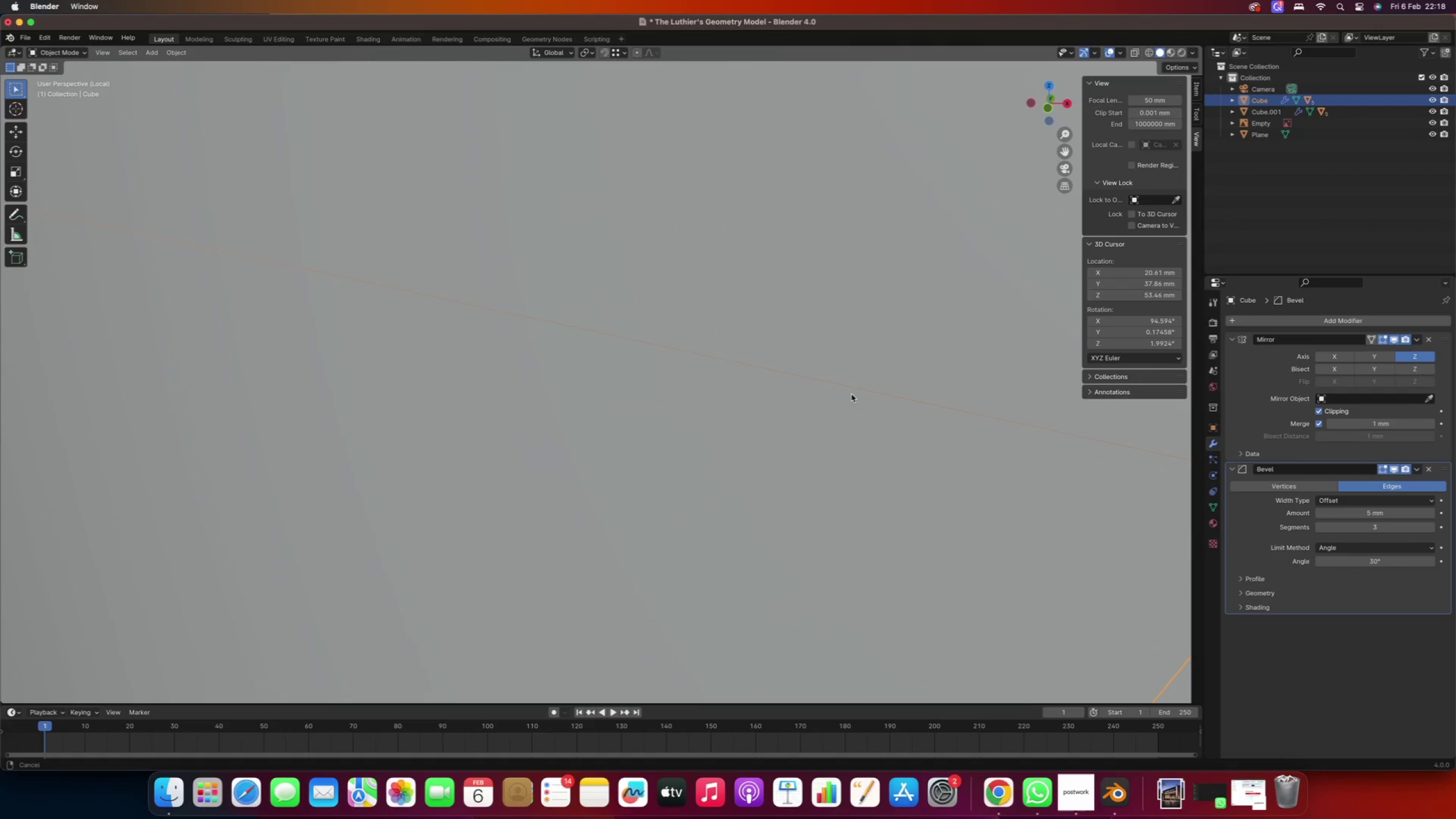 
hold_key(key=ShiftRight, duration=3.77)
 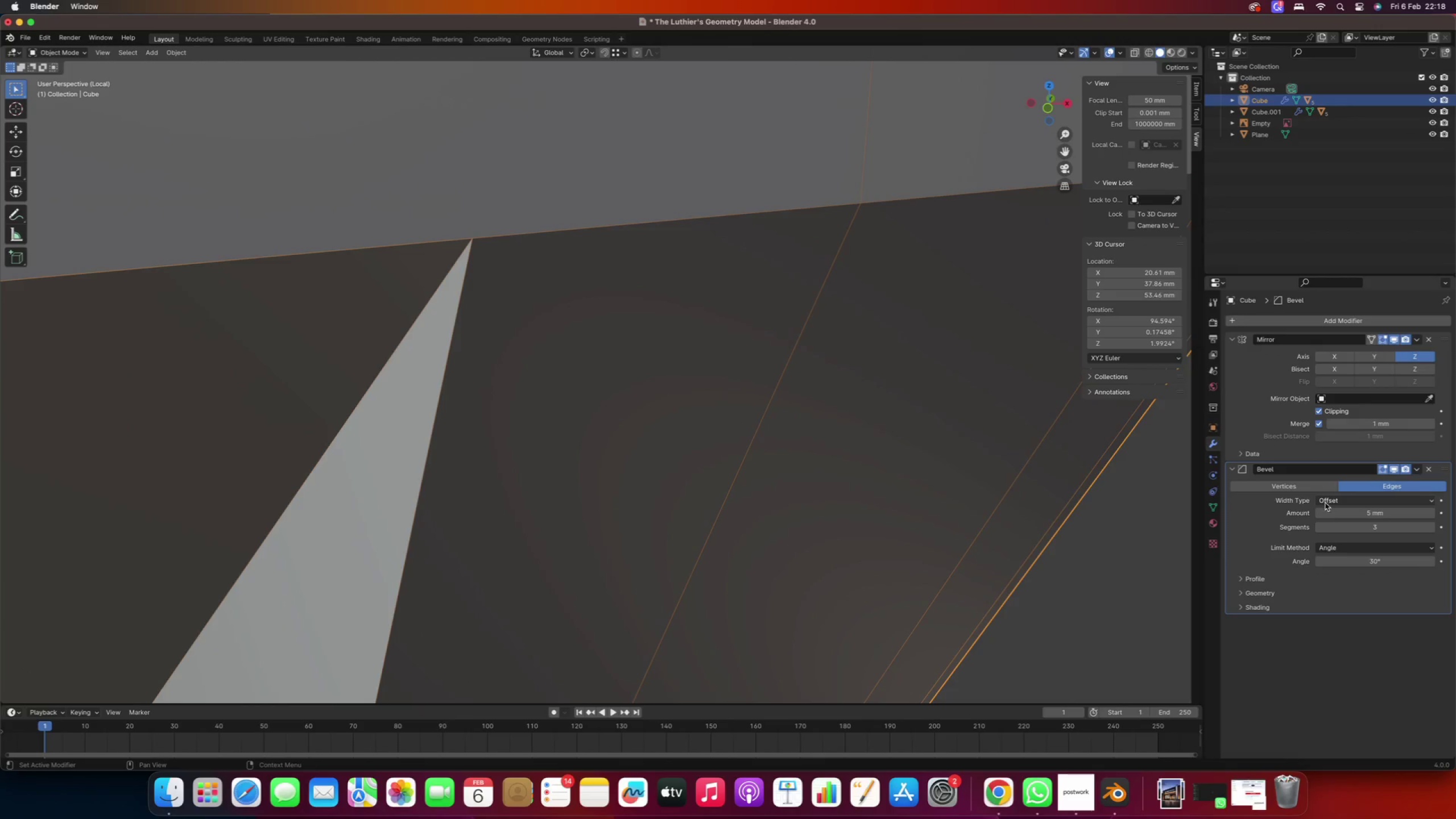 
left_click_drag(start_coordinate=[1333, 512], to_coordinate=[843, 503])
 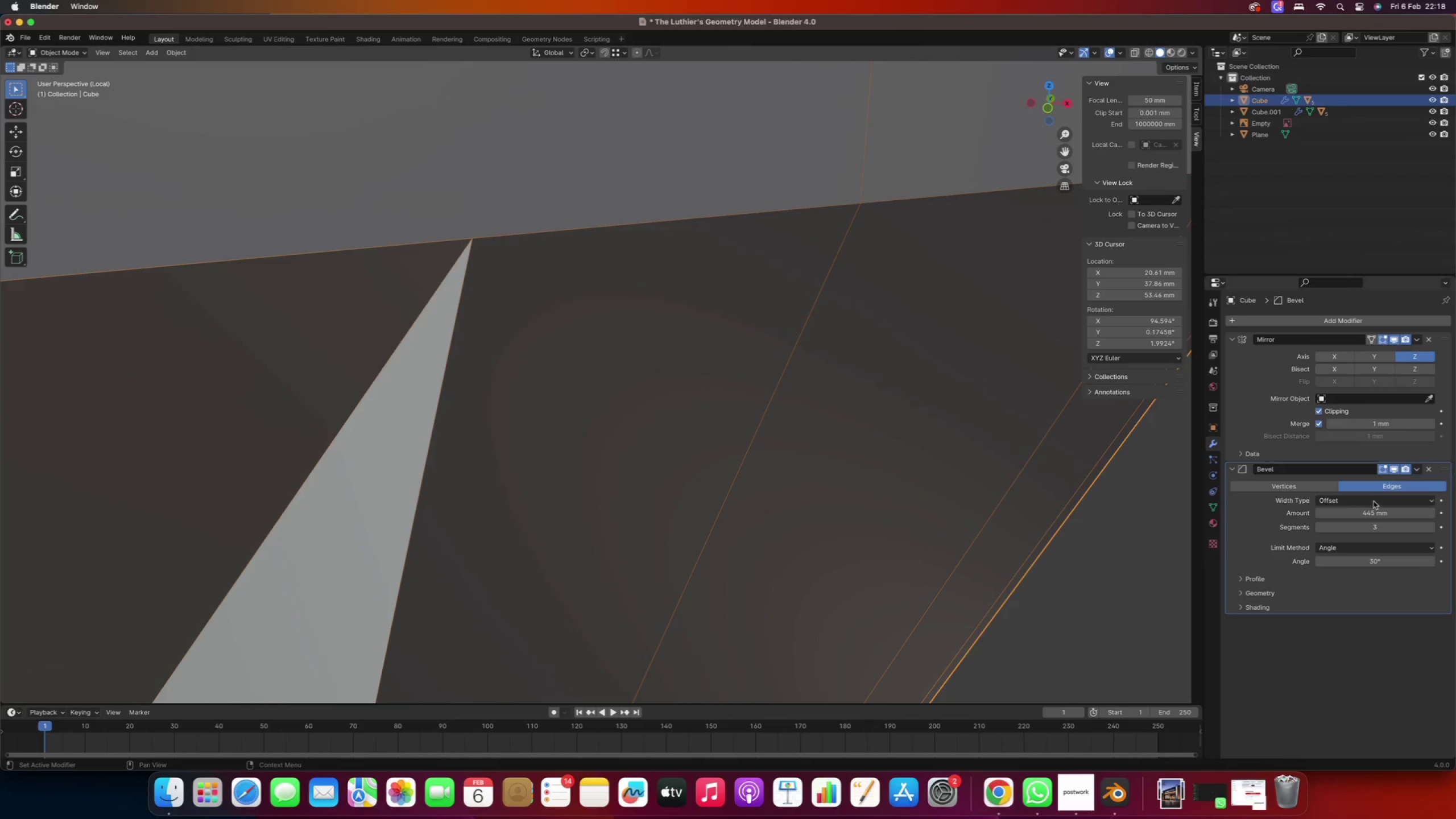 
scroll: coordinate [661, 473], scroll_direction: down, amount: 23.0
 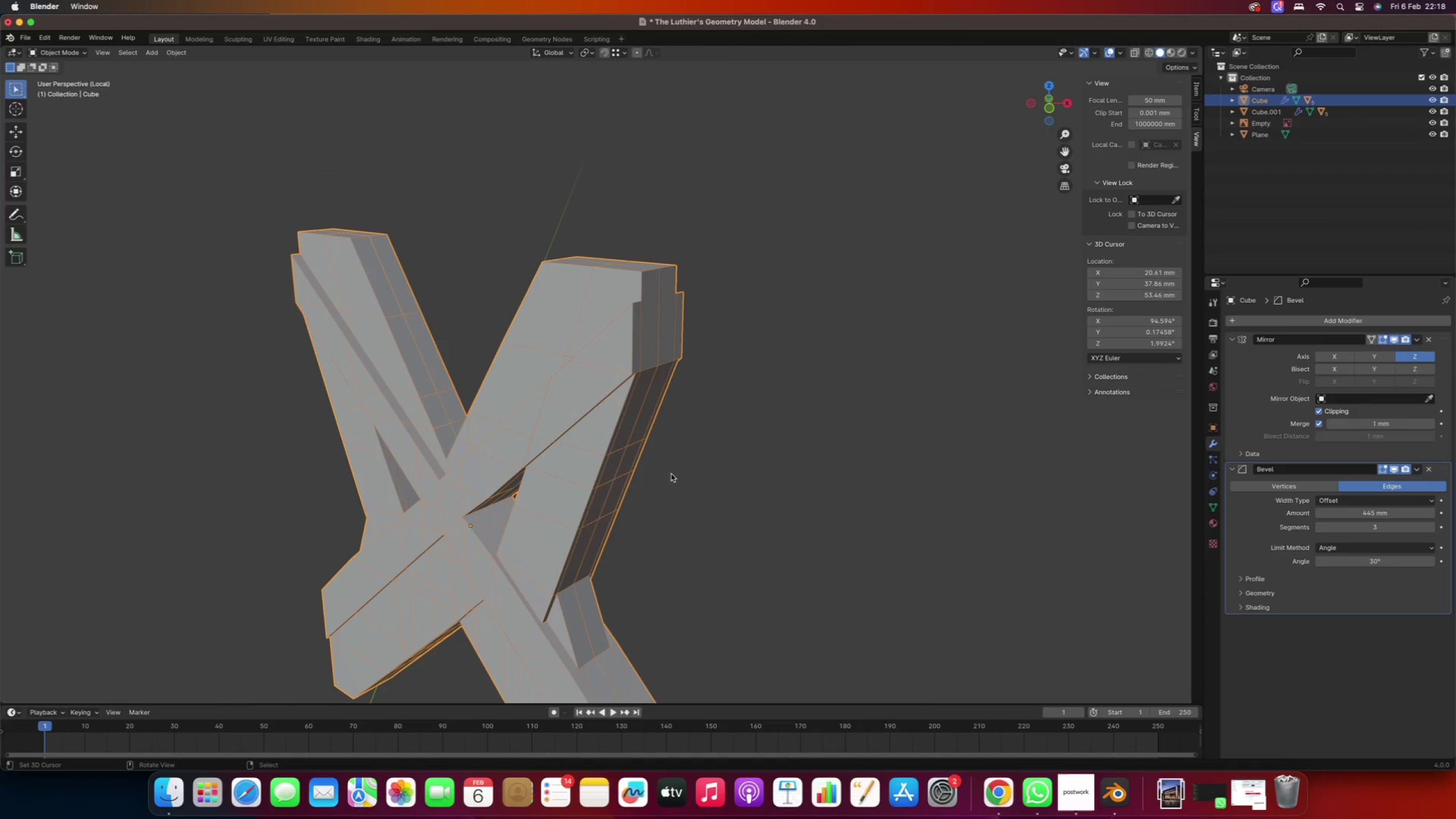 
key(Tab)
 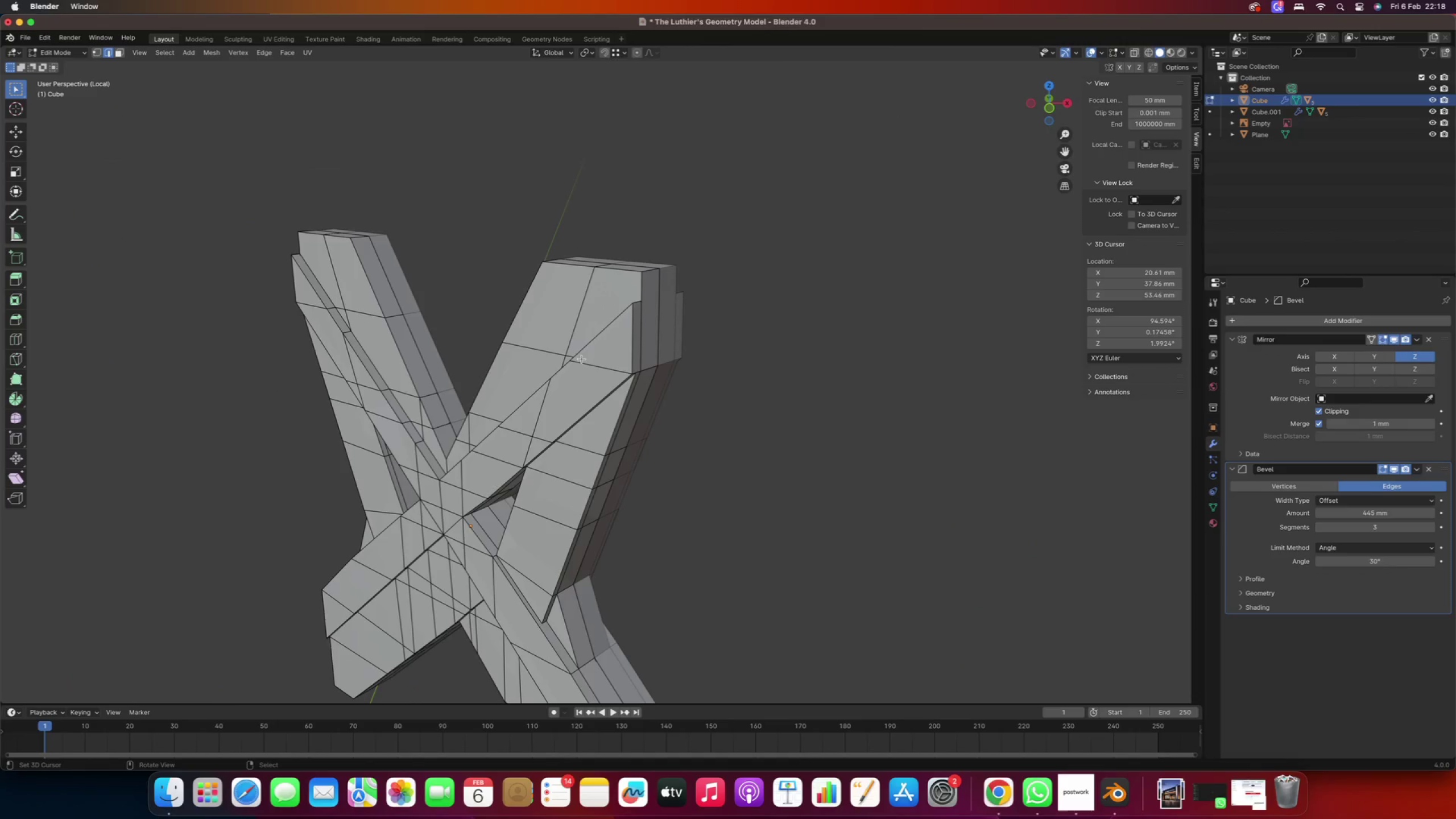 
scroll: coordinate [650, 396], scroll_direction: up, amount: 3.0
 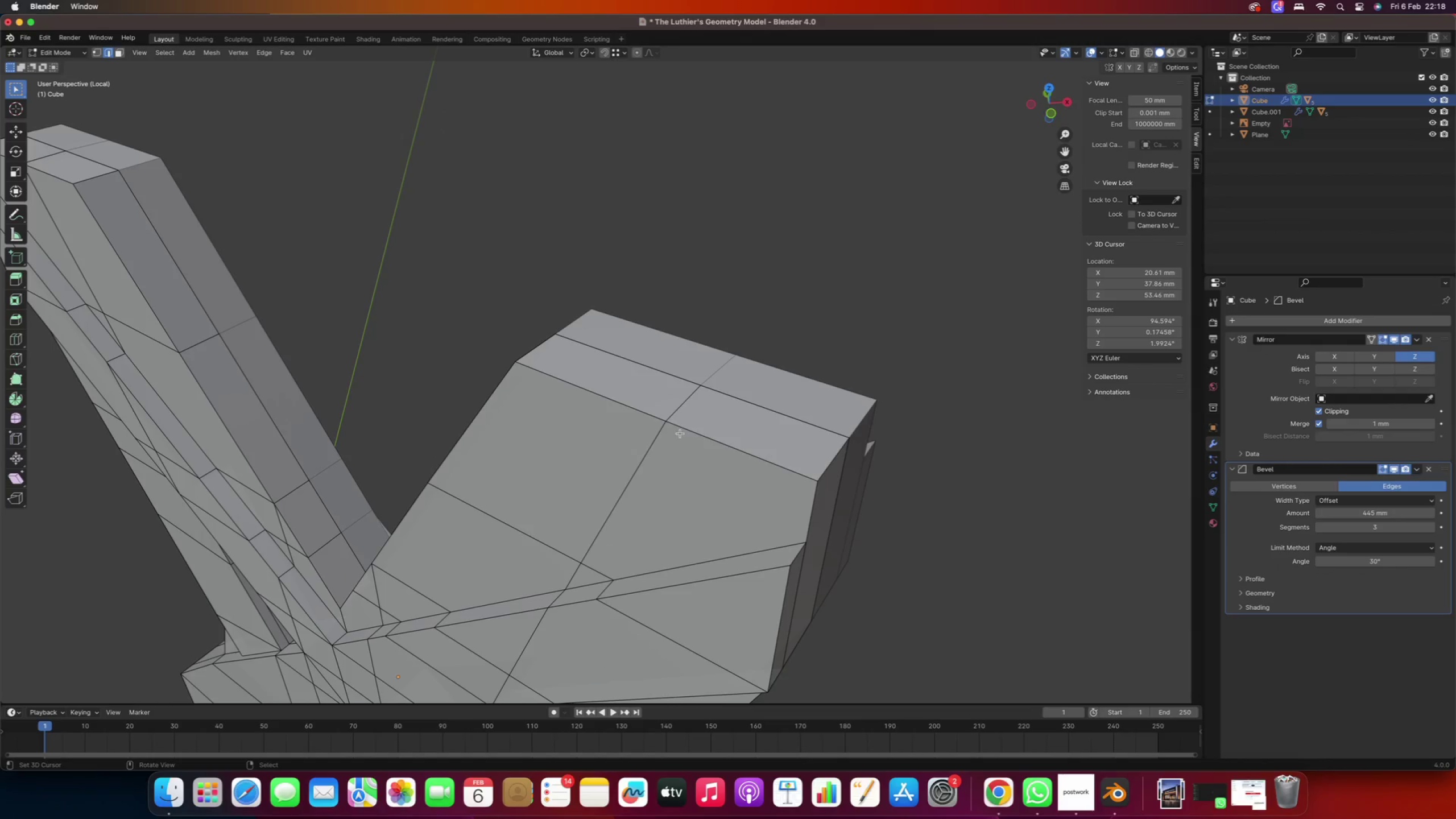 
right_click([681, 434])
 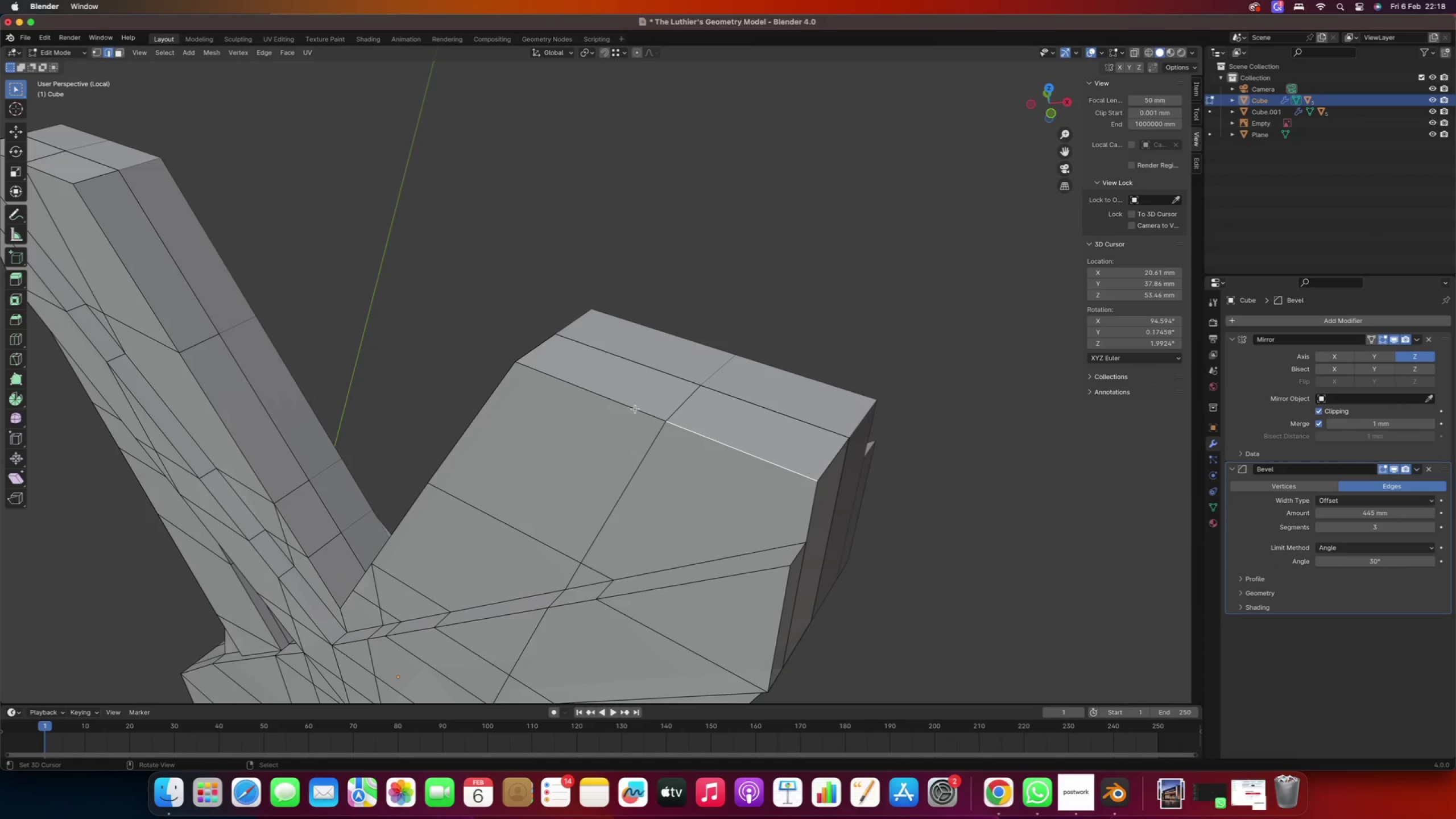 
key(Tab)
 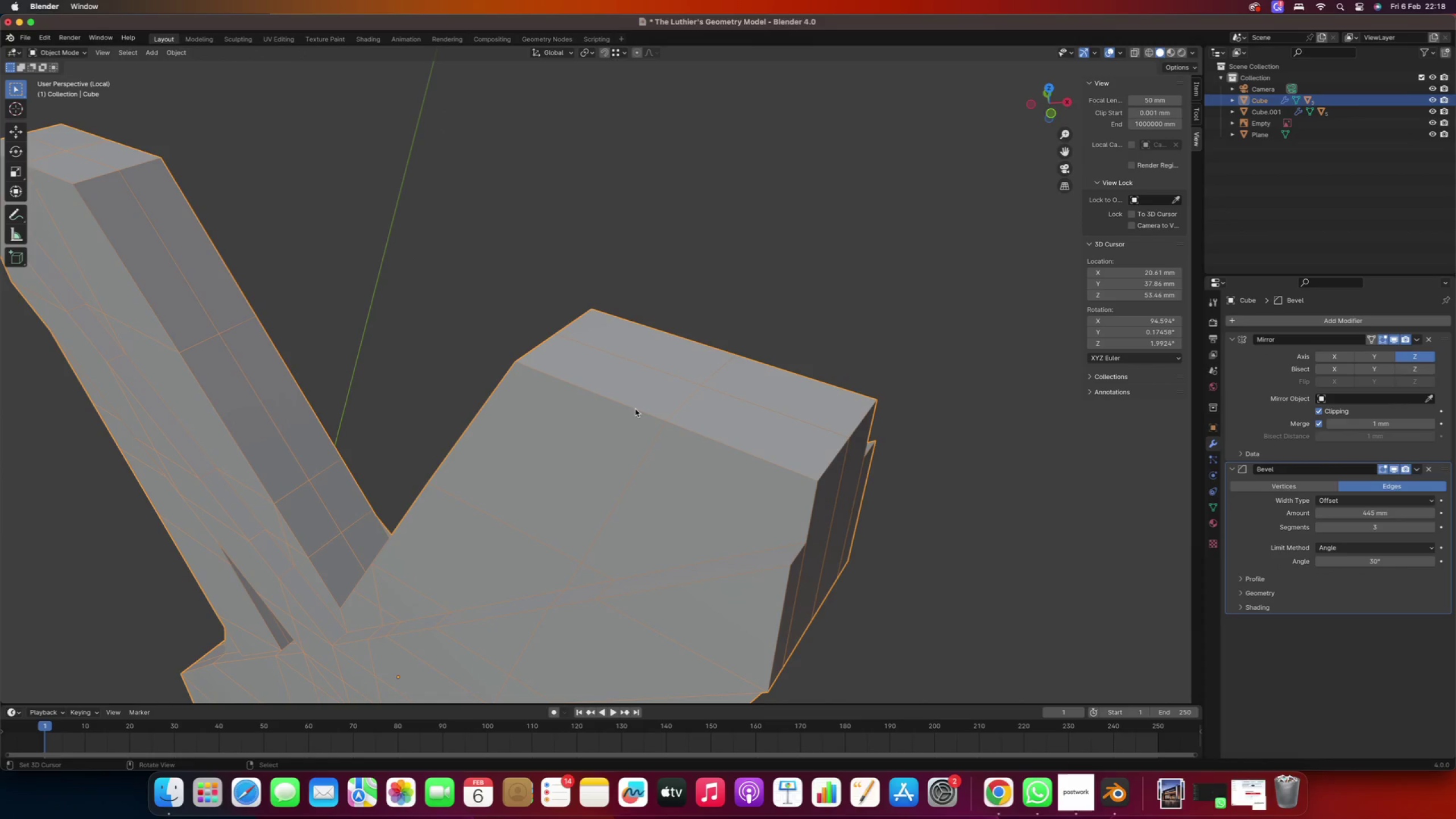 
key(Control+A)
 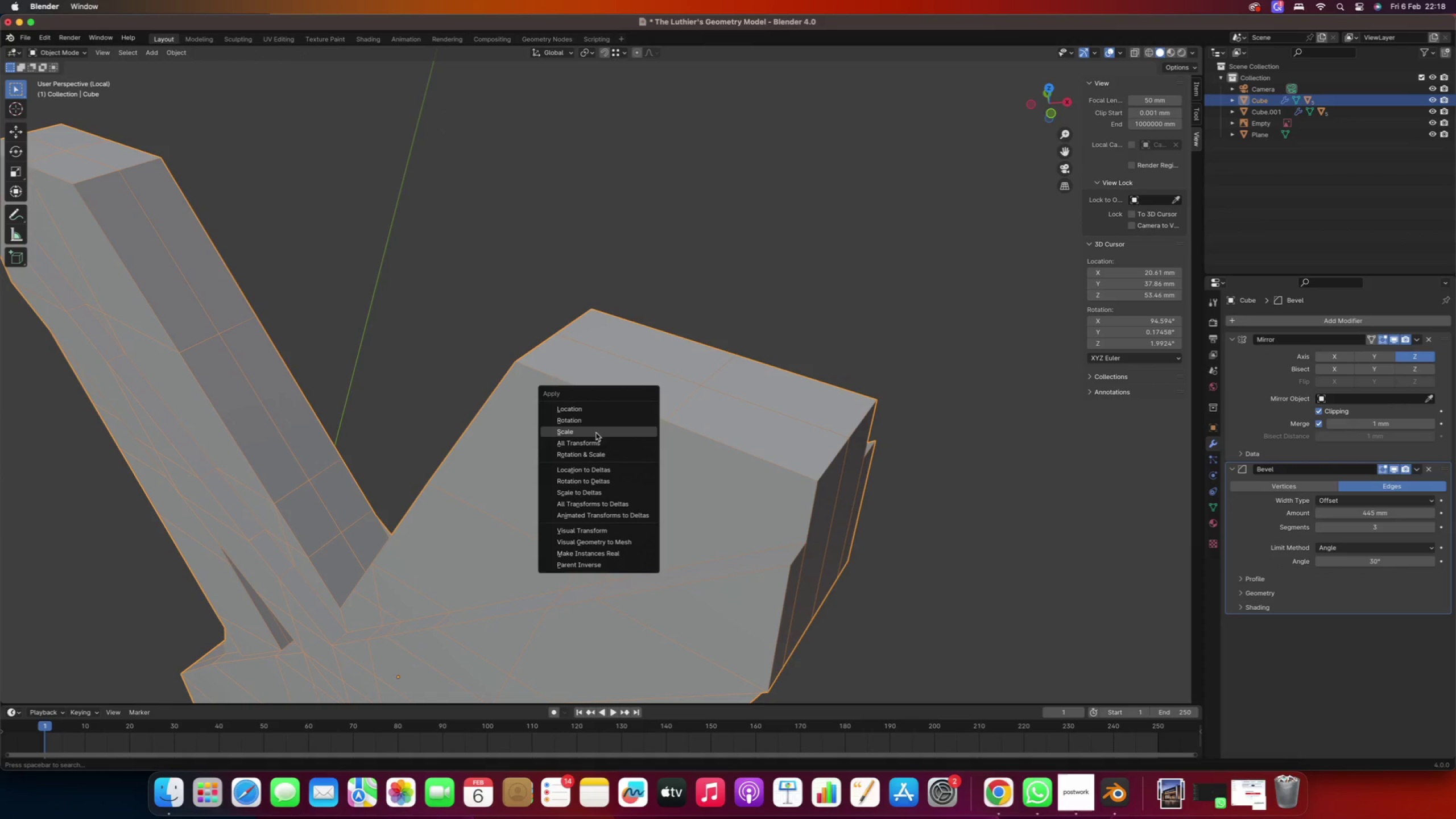 
left_click([592, 440])
 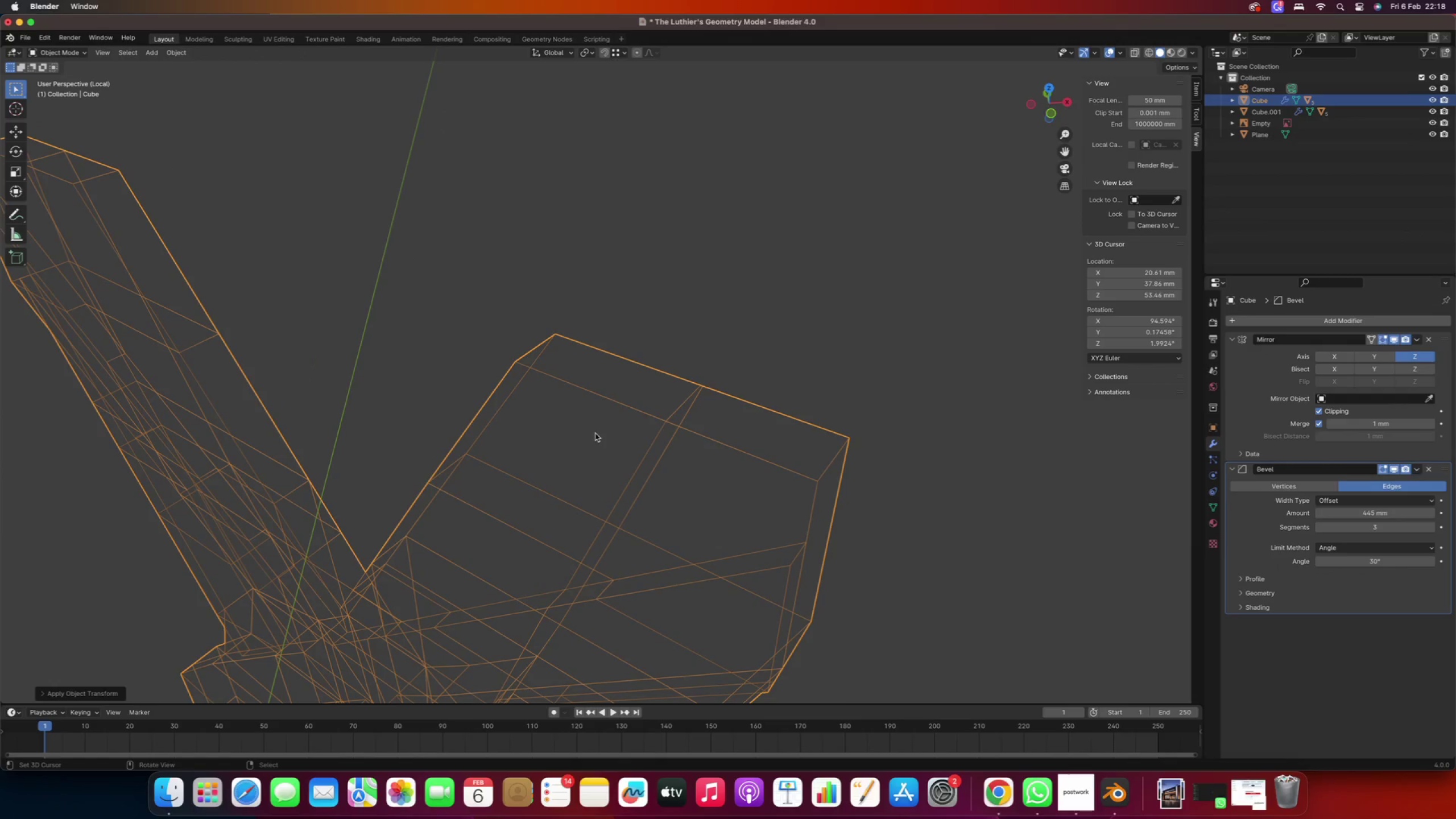 
key(Control+Z)
 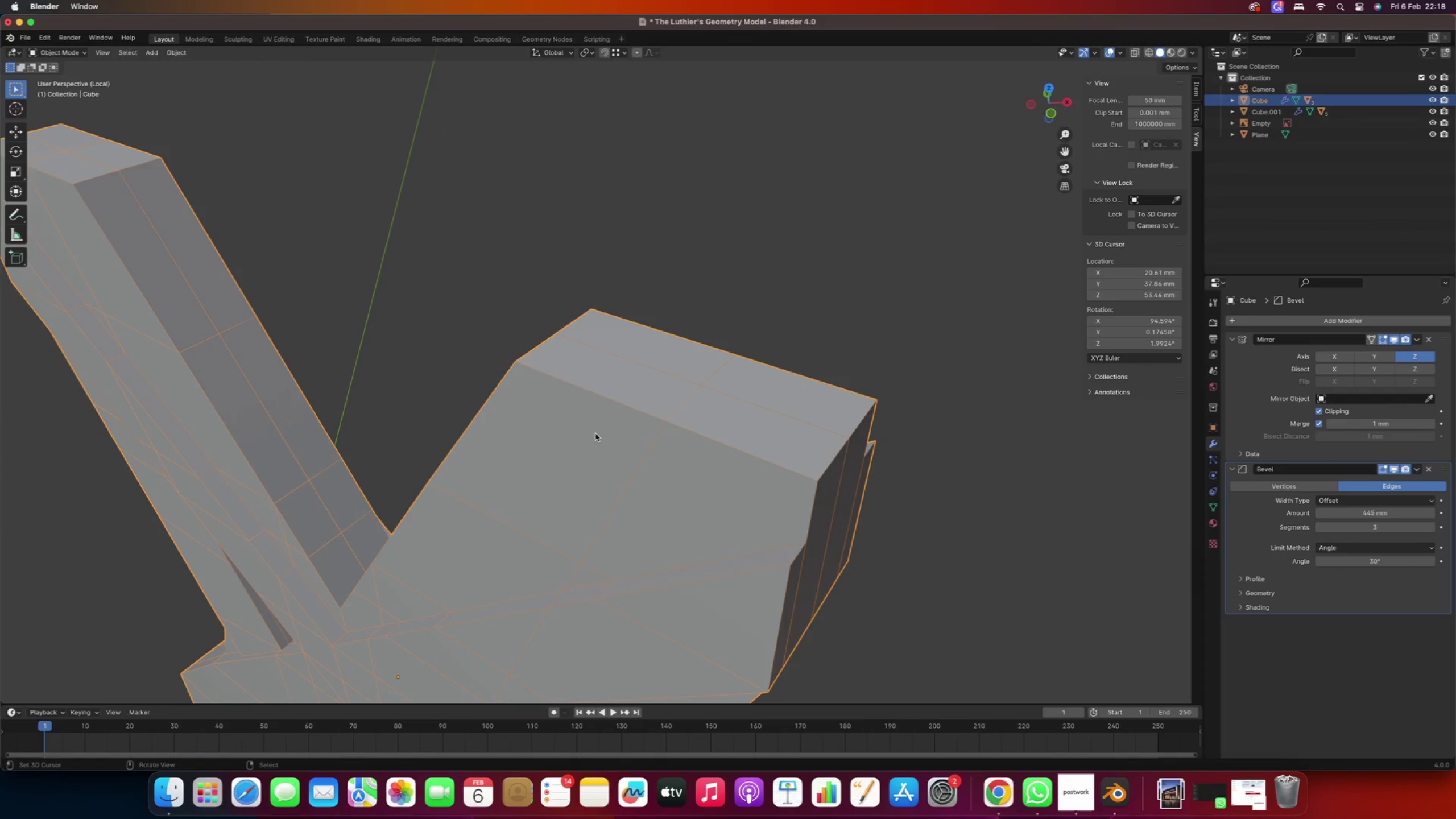 
key(Tab)
 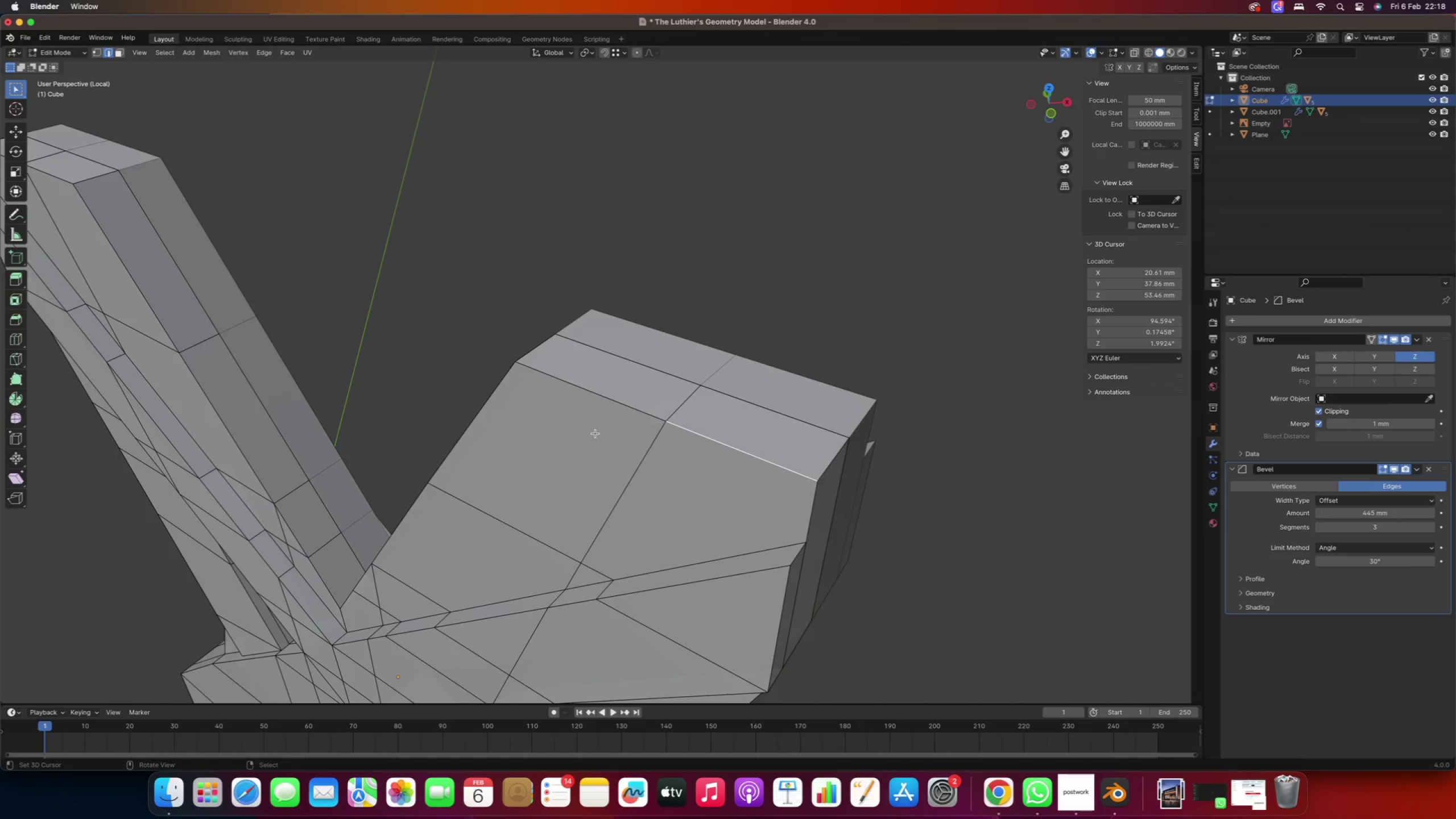 
key(Tab)
 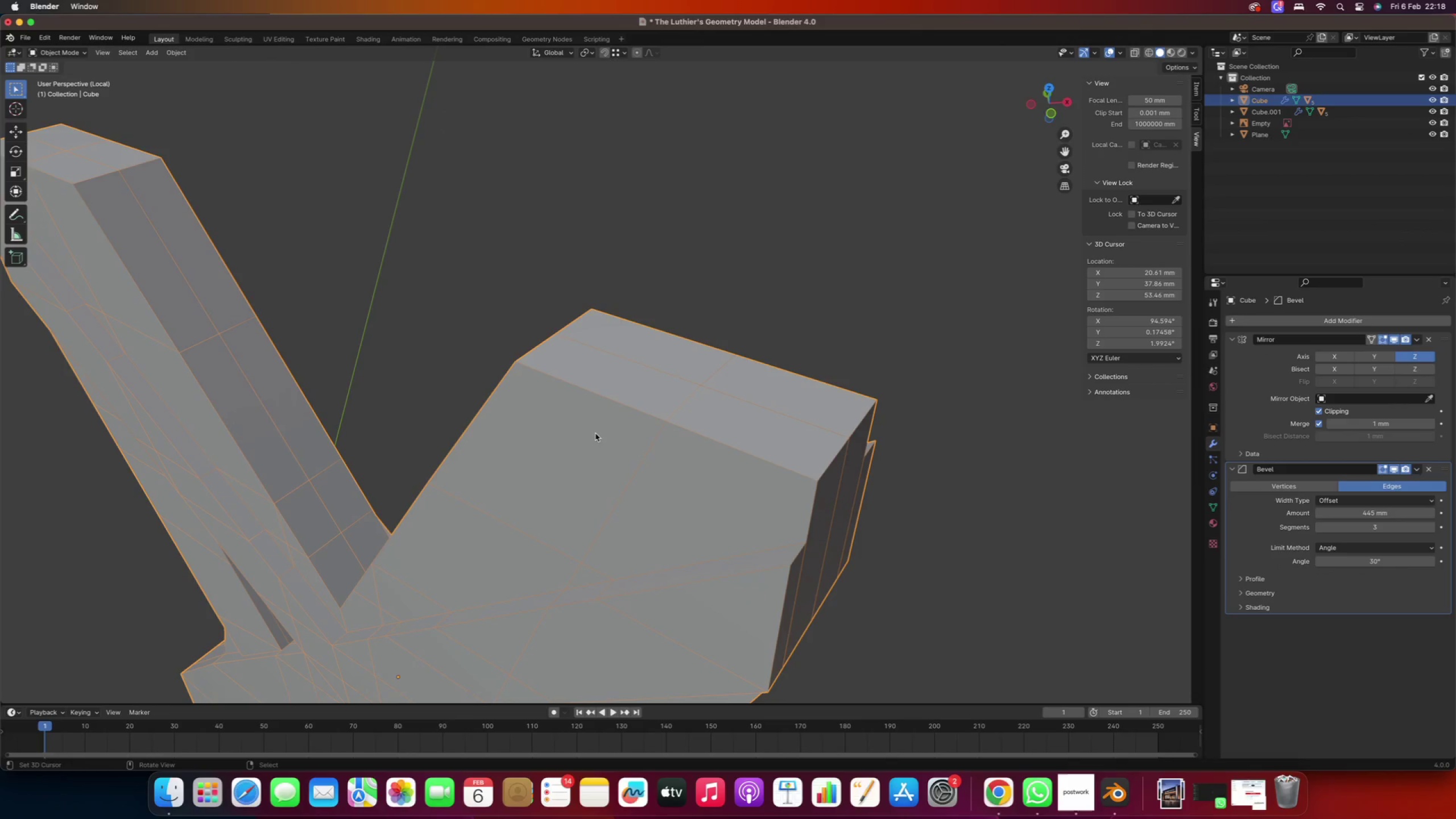 
key(Control+A)
 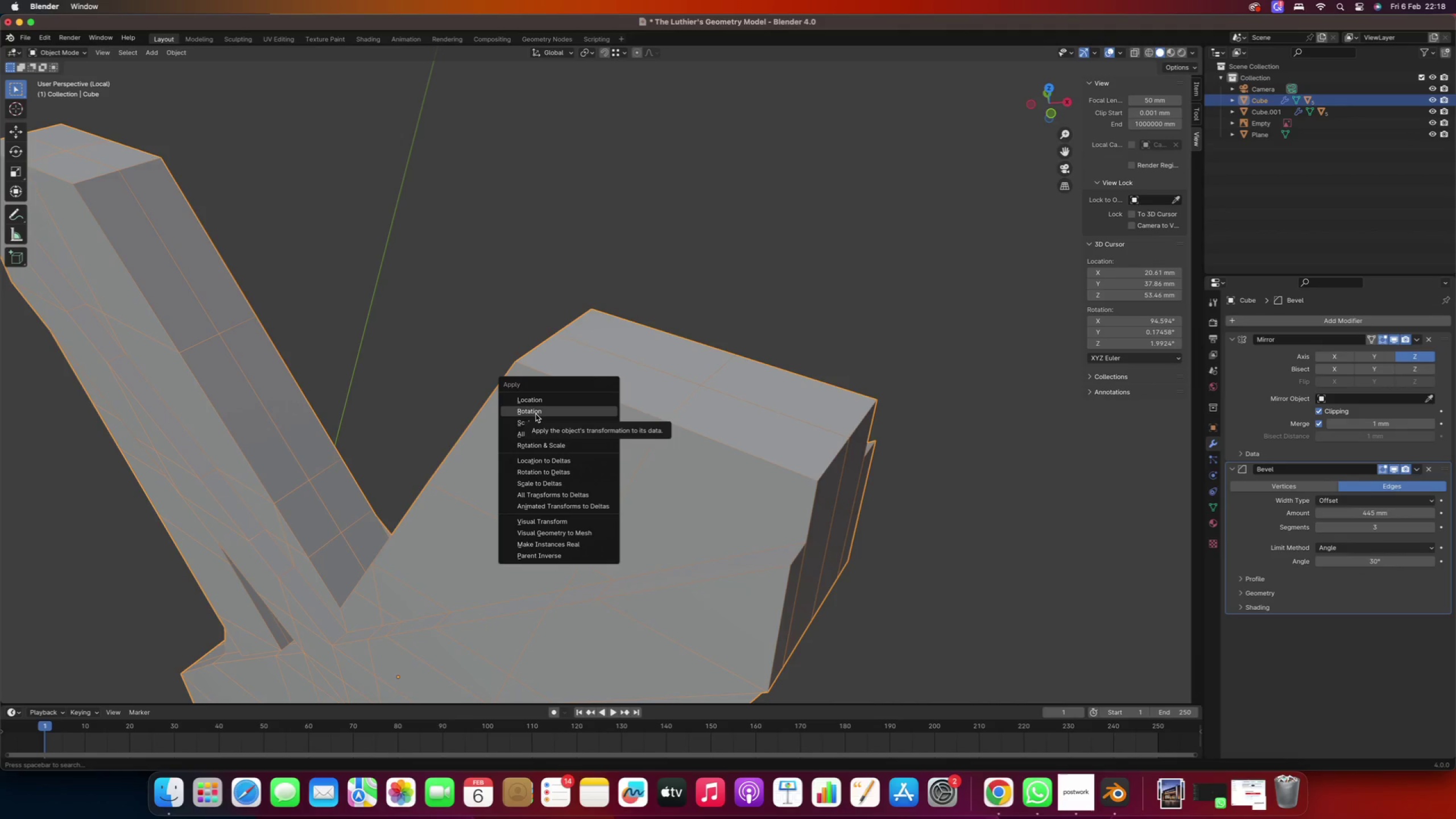 
left_click([537, 420])
 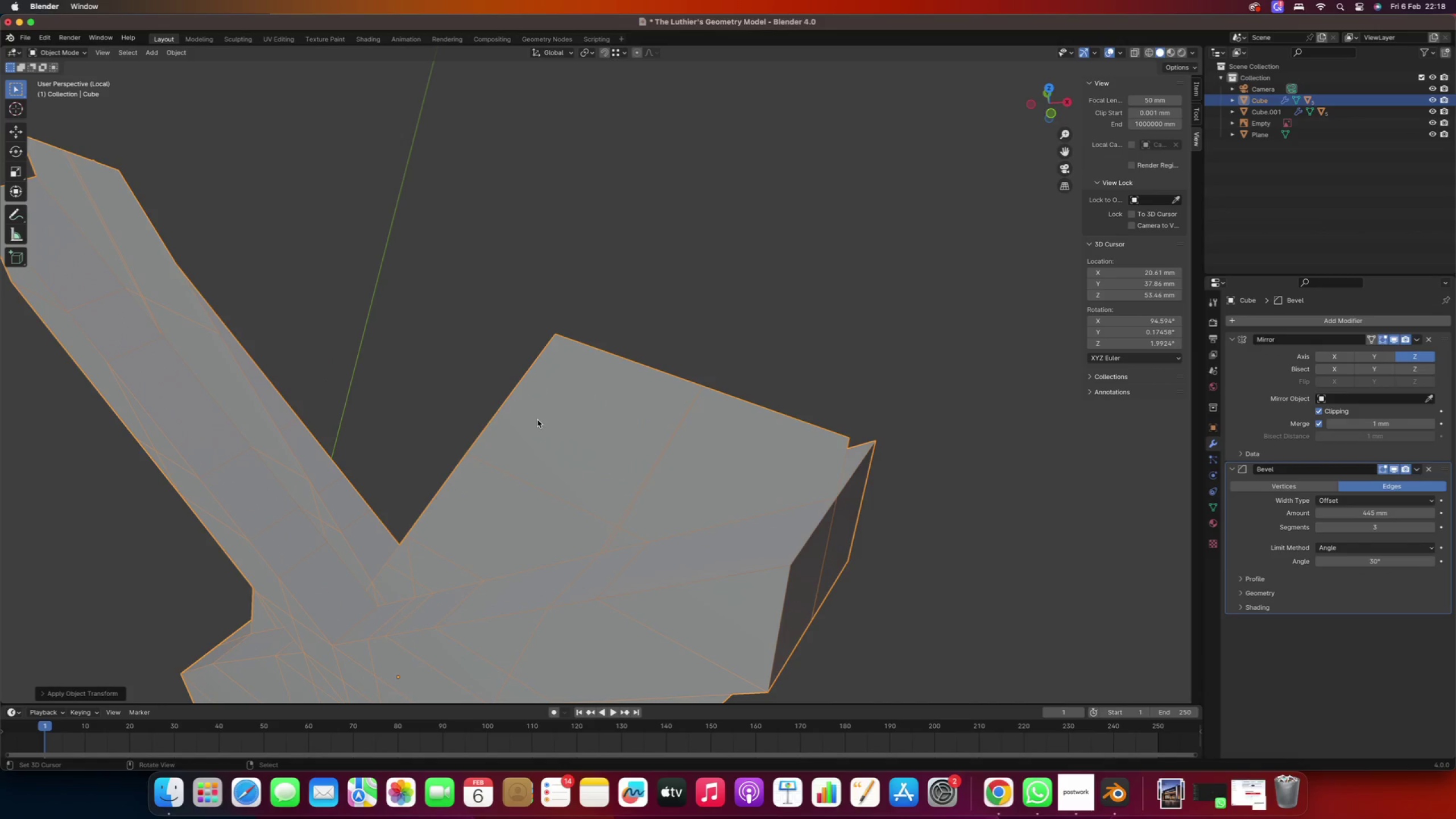 
scroll: coordinate [543, 420], scroll_direction: down, amount: 5.0
 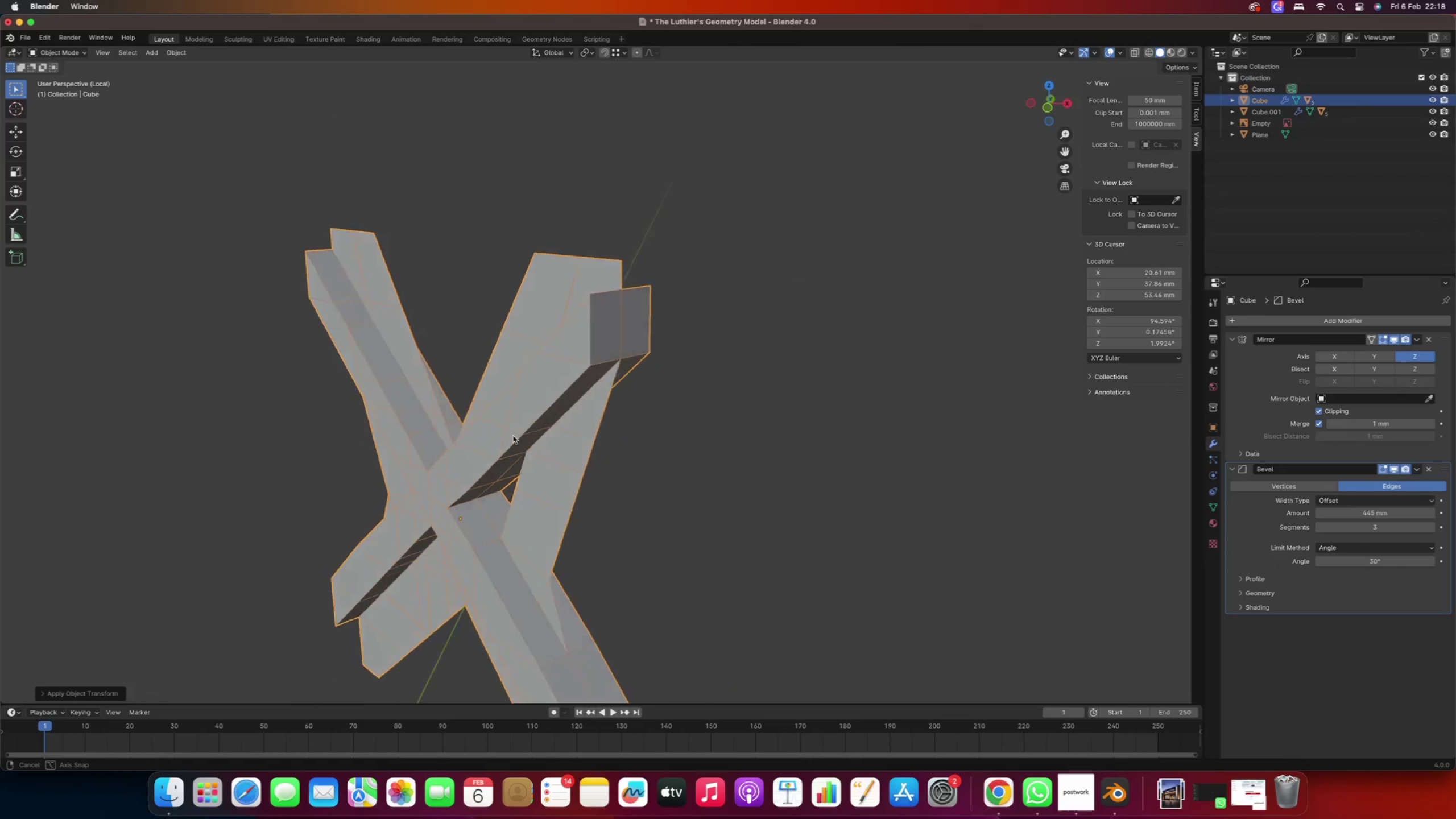 
key(Control+Z)
 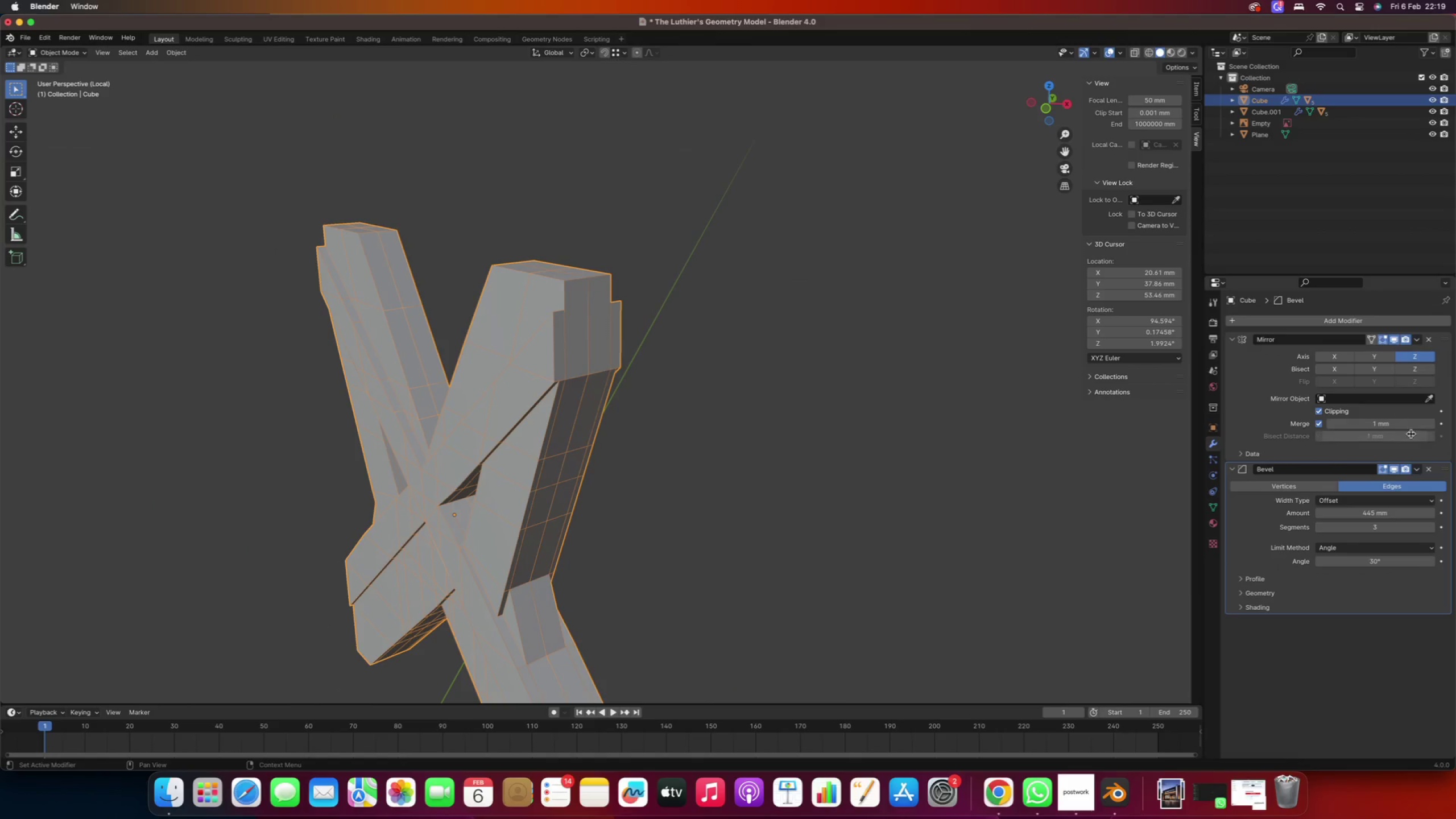 
left_click([1428, 469])
 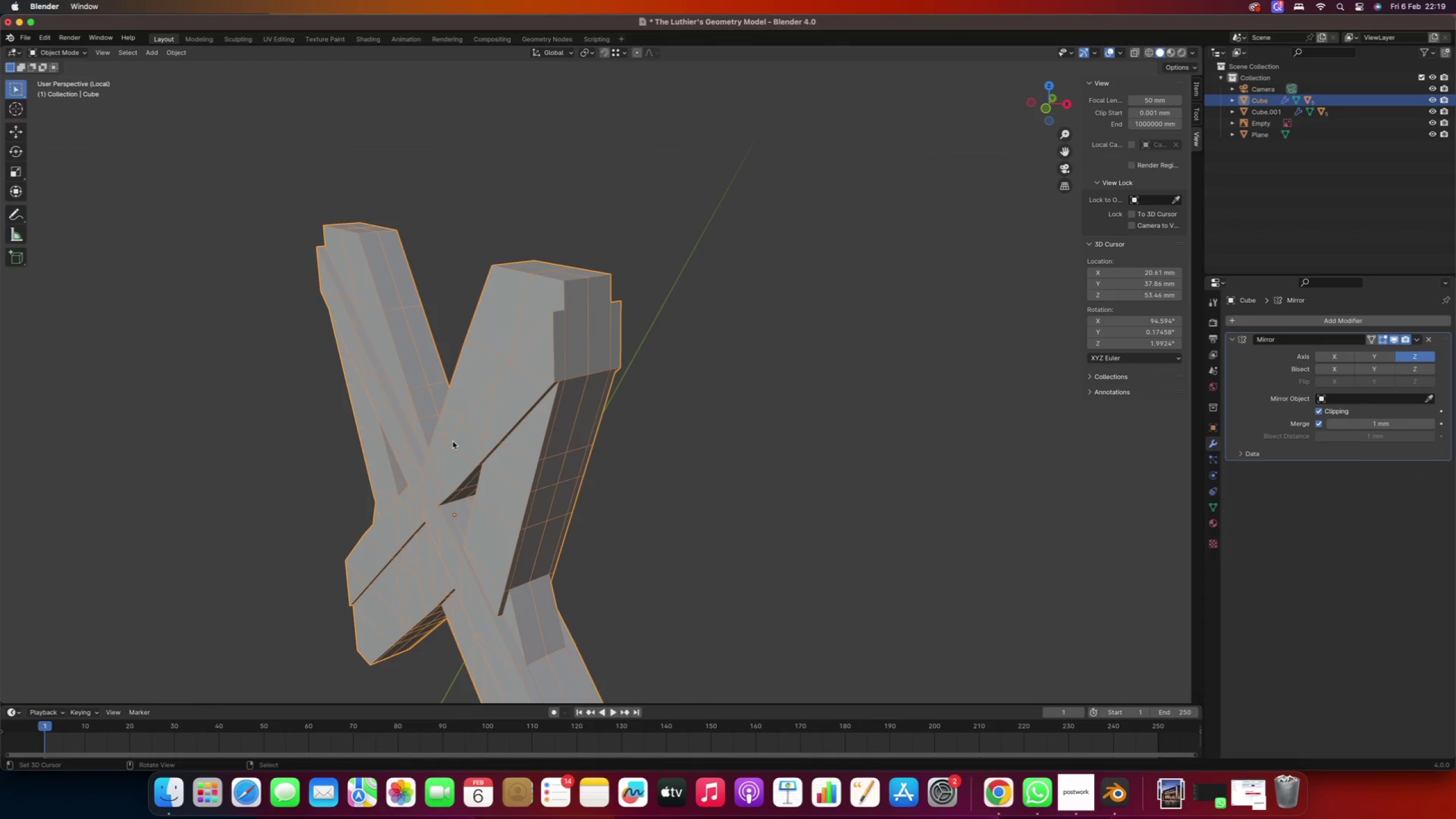 
key(Control+A)
 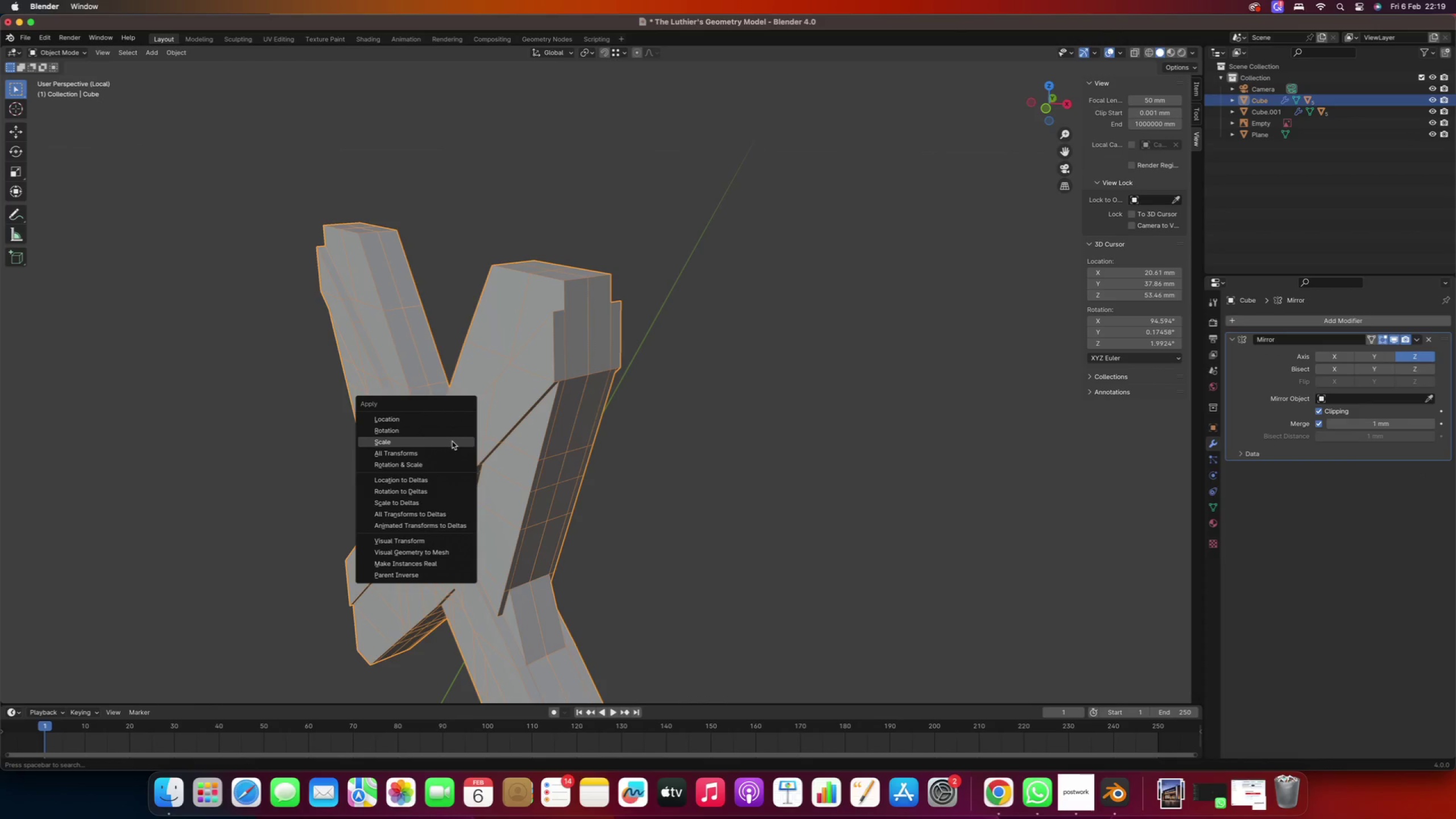 
left_click([452, 441])
 